 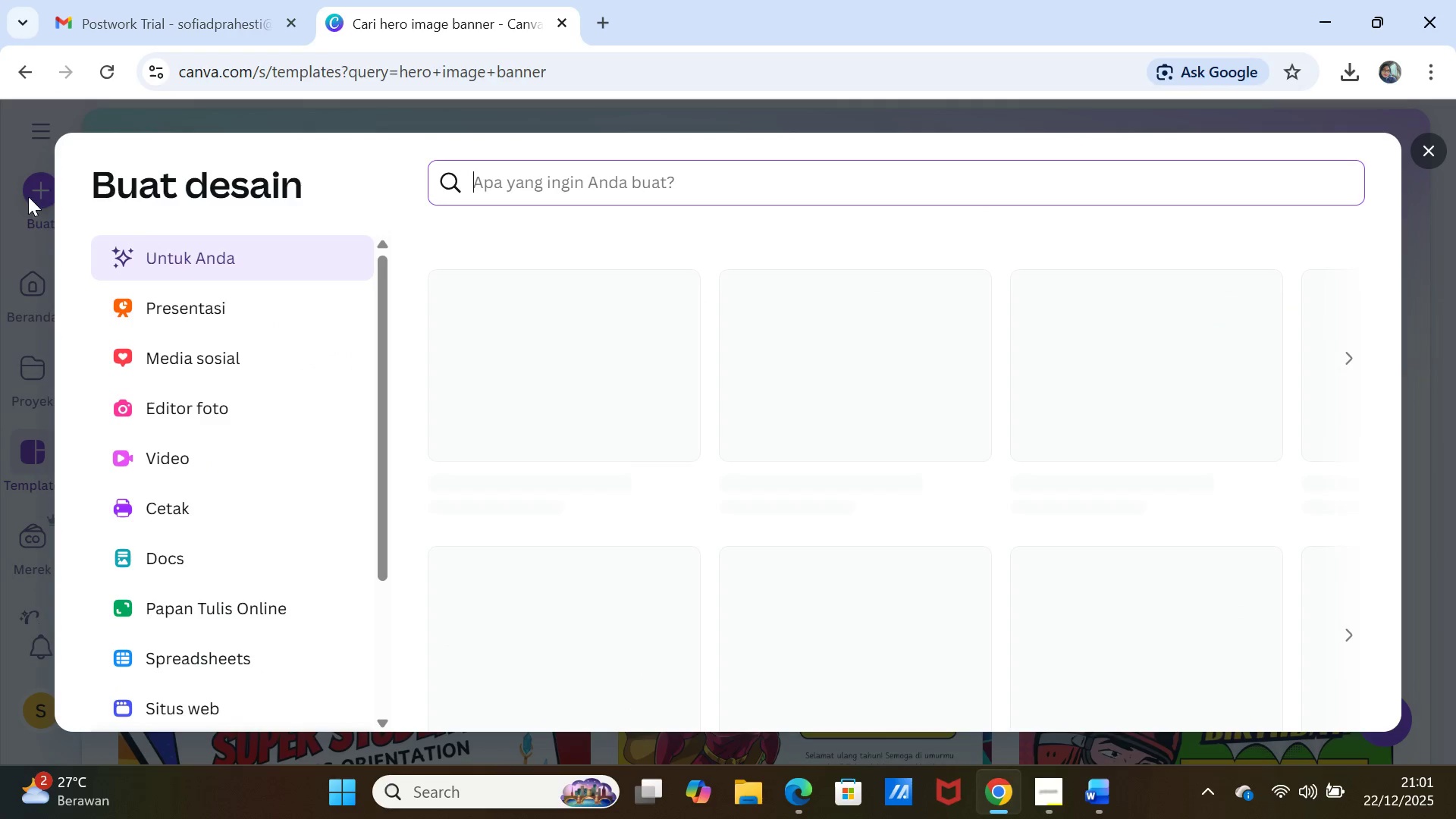 
scroll: coordinate [231, 557], scroll_direction: down, amount: 2.0
 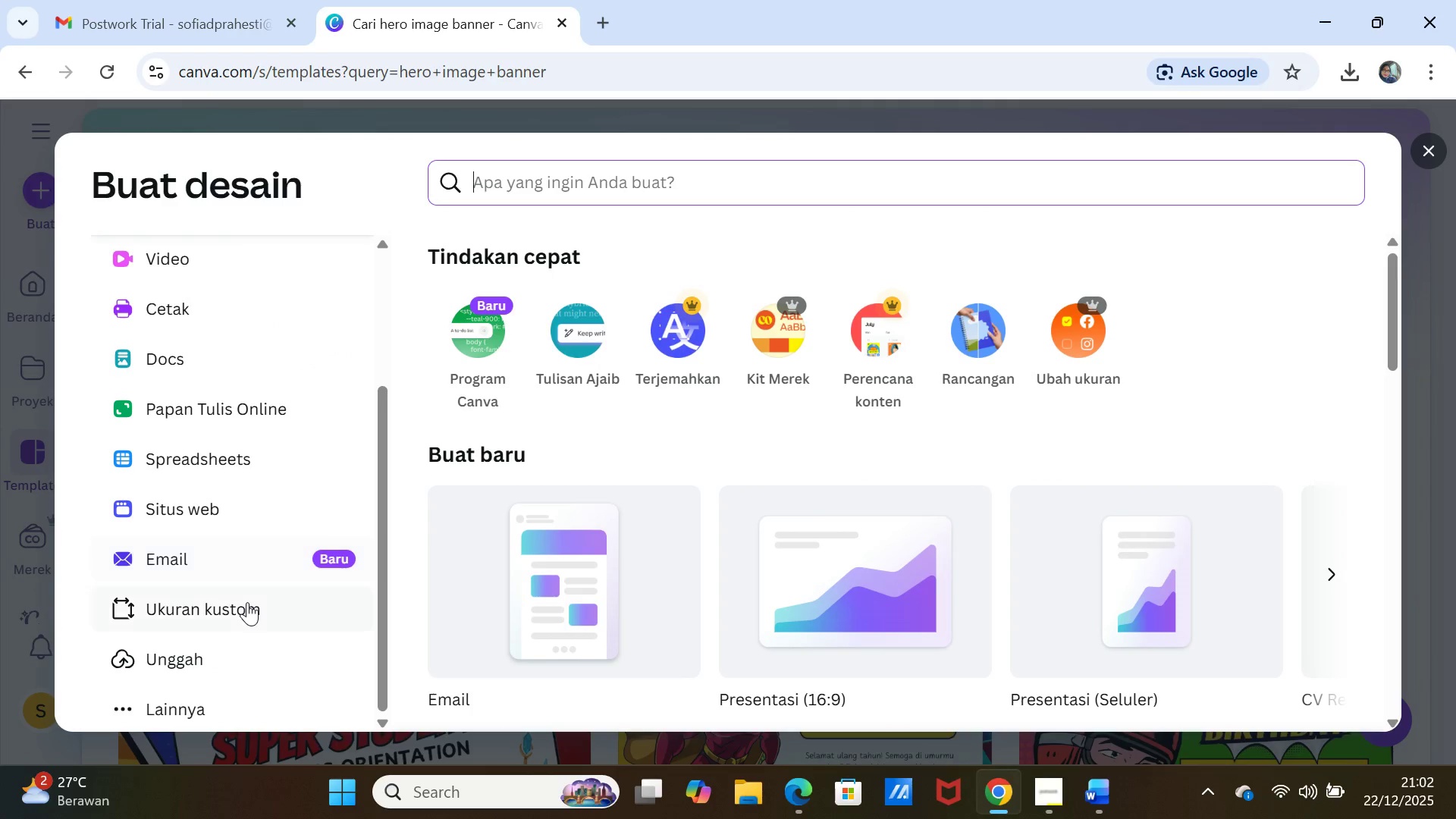 
left_click([247, 602])
 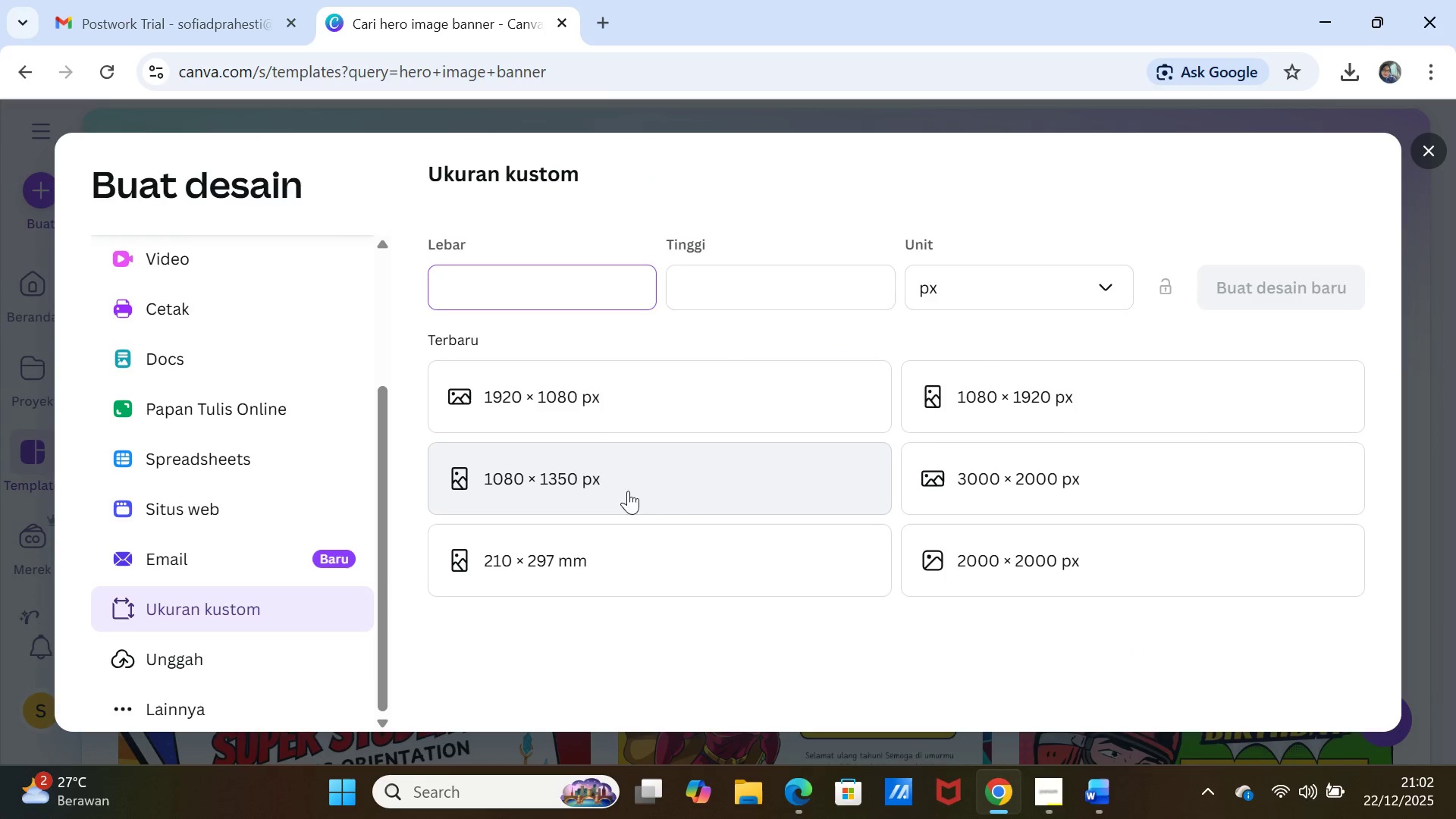 
left_click([598, 401])
 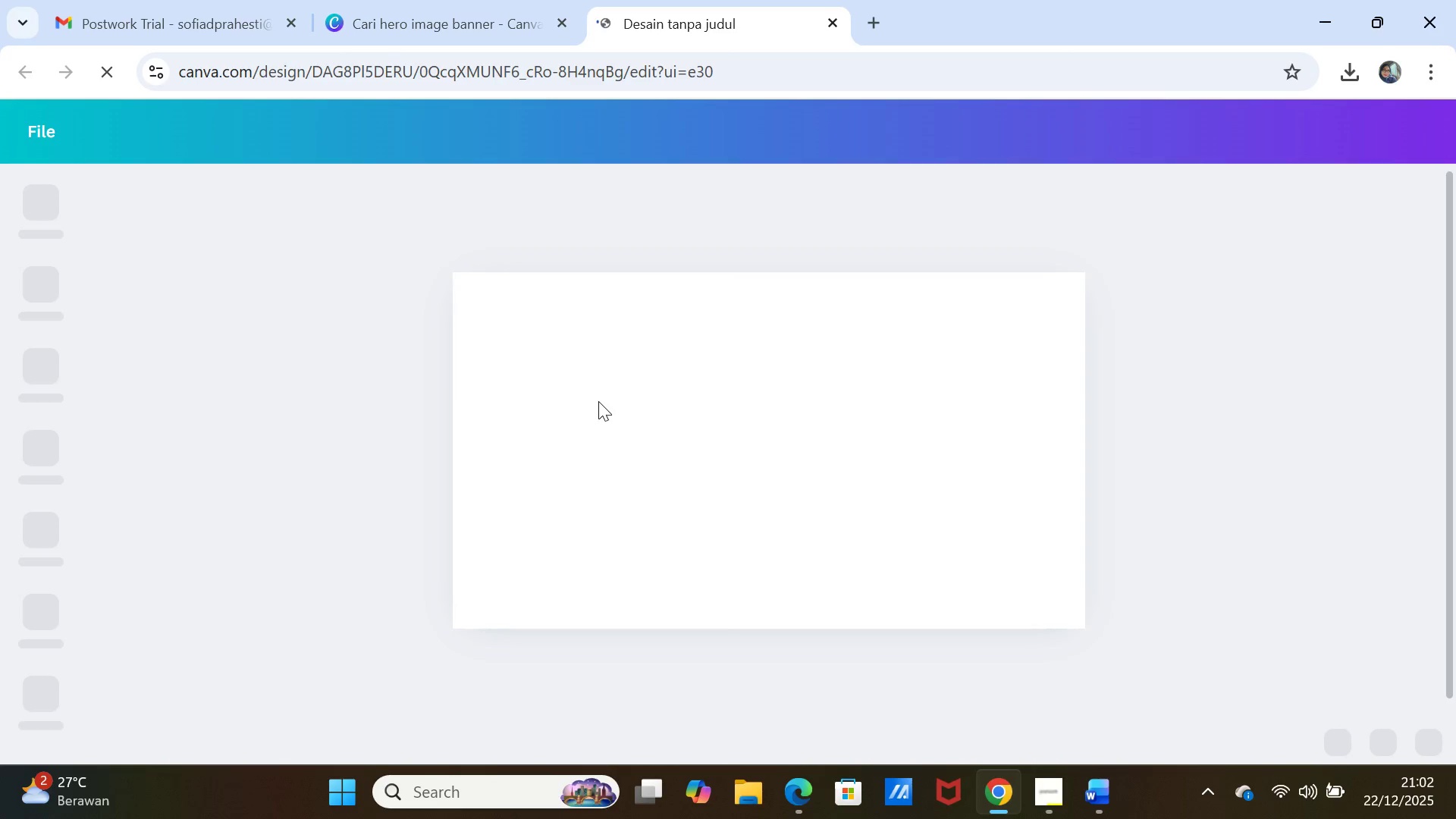 
wait(9.19)
 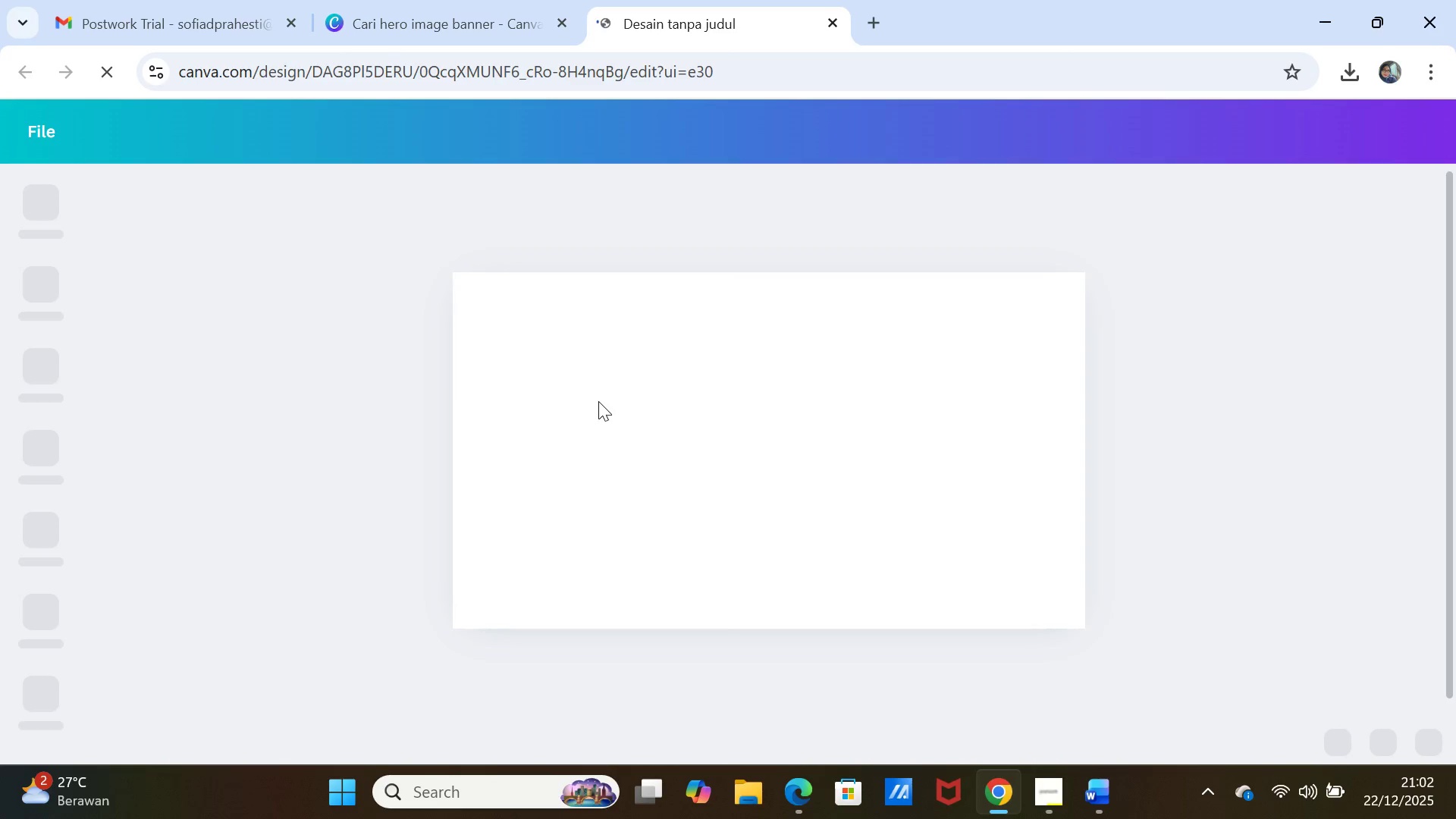 
left_click([1086, 794])
 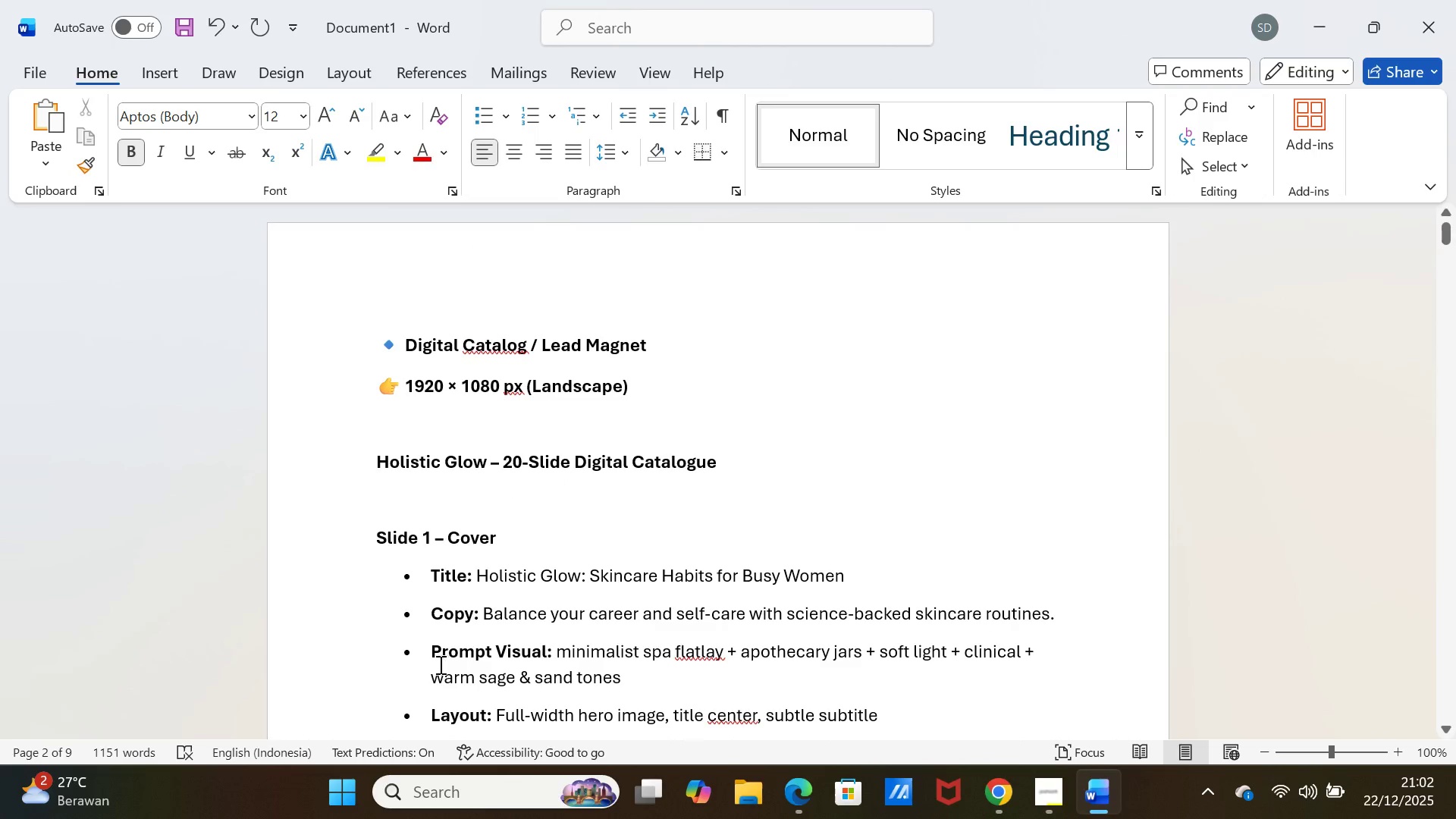 
left_click_drag(start_coordinate=[557, 643], to_coordinate=[588, 676])
 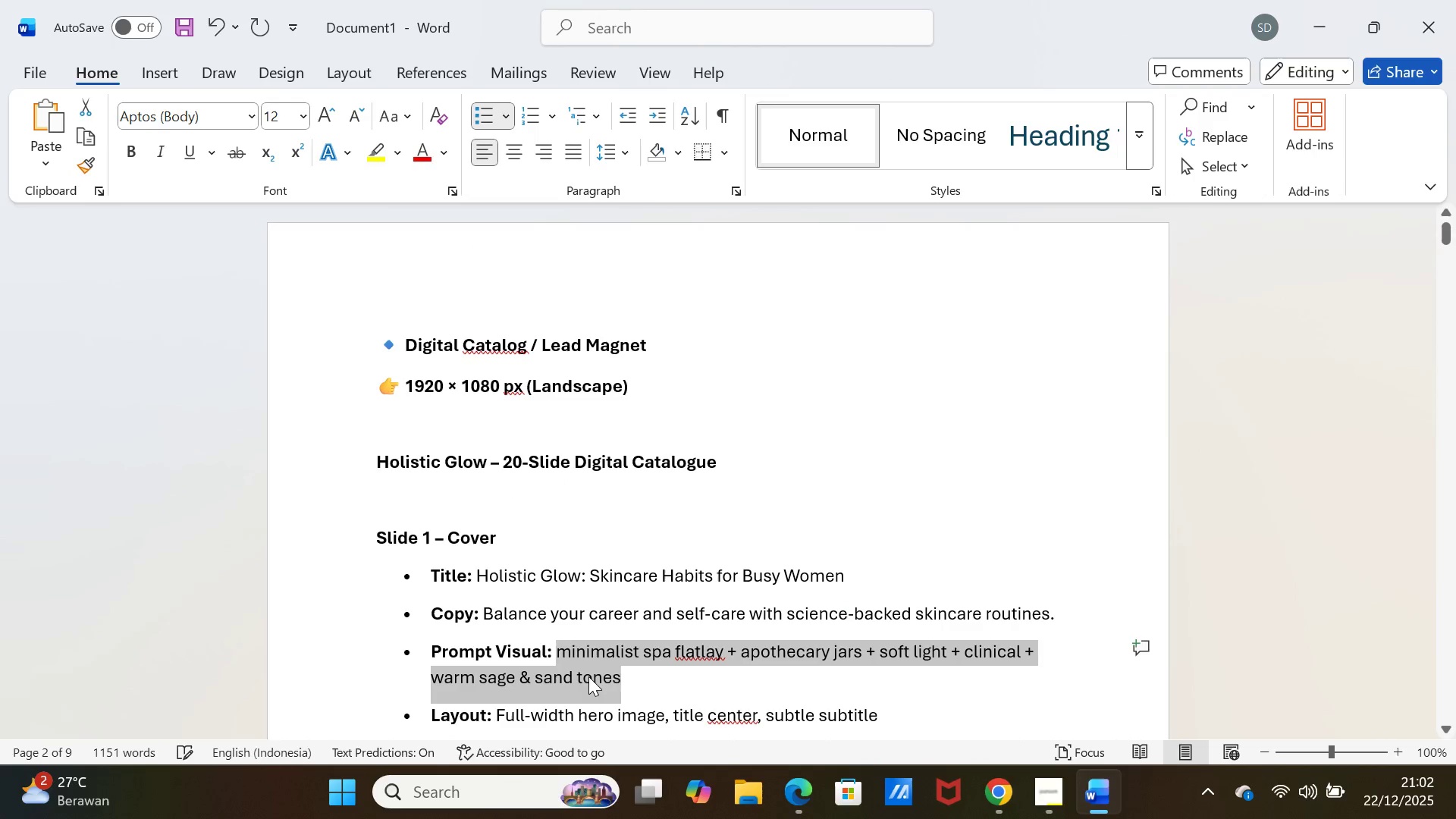 
key(Control+C)
 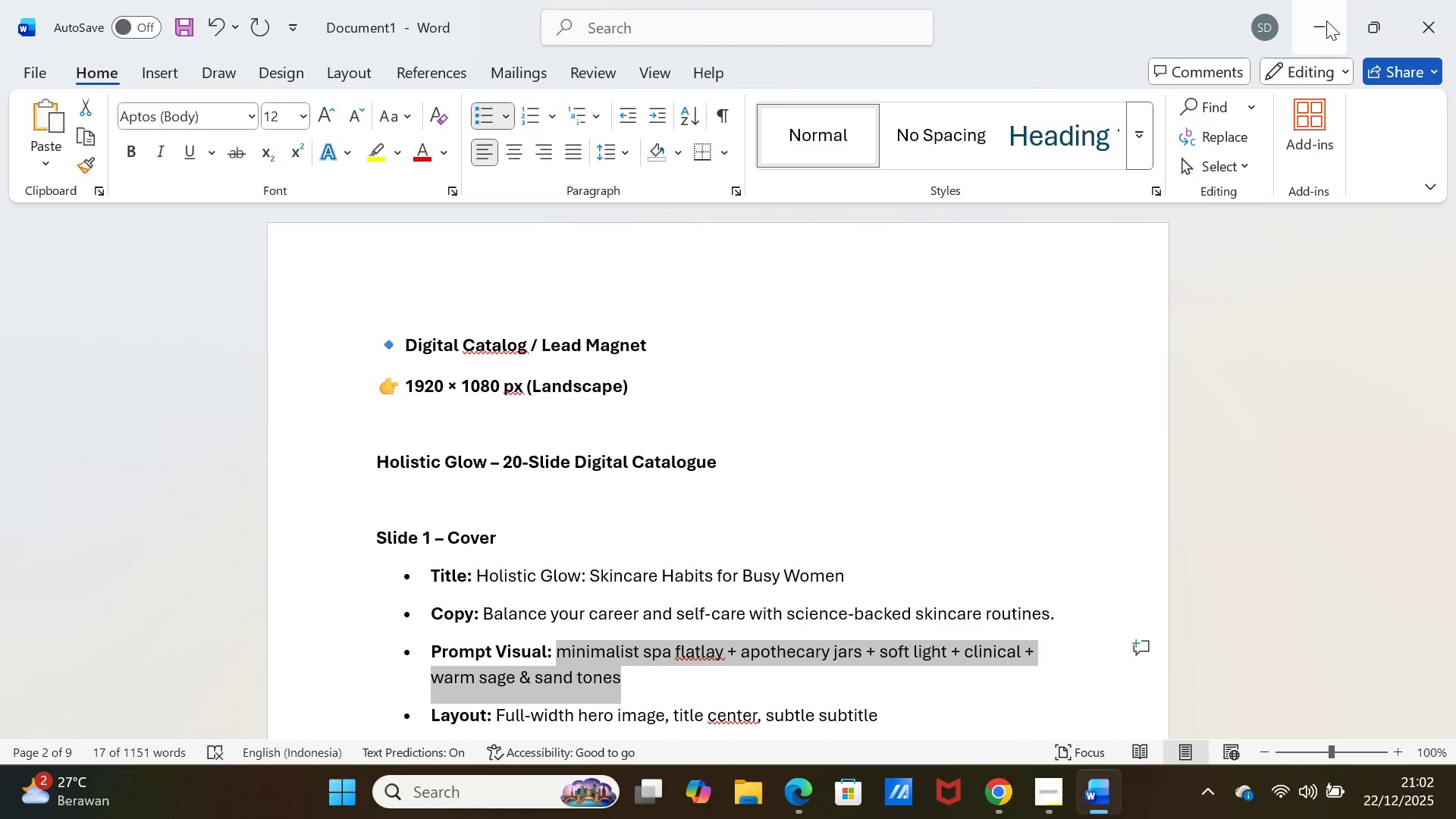 
left_click([1323, 20])
 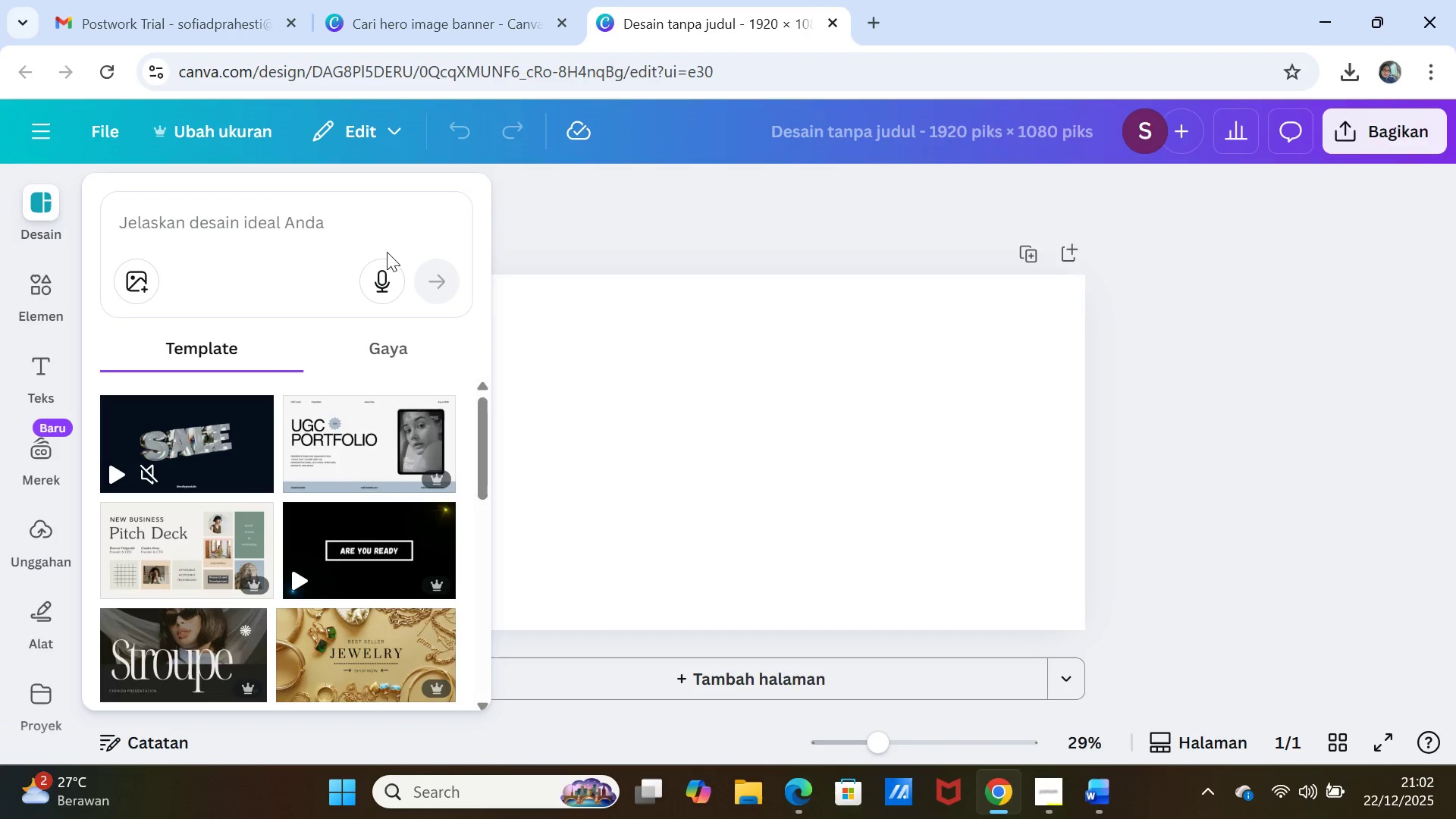 
left_click([693, 367])
 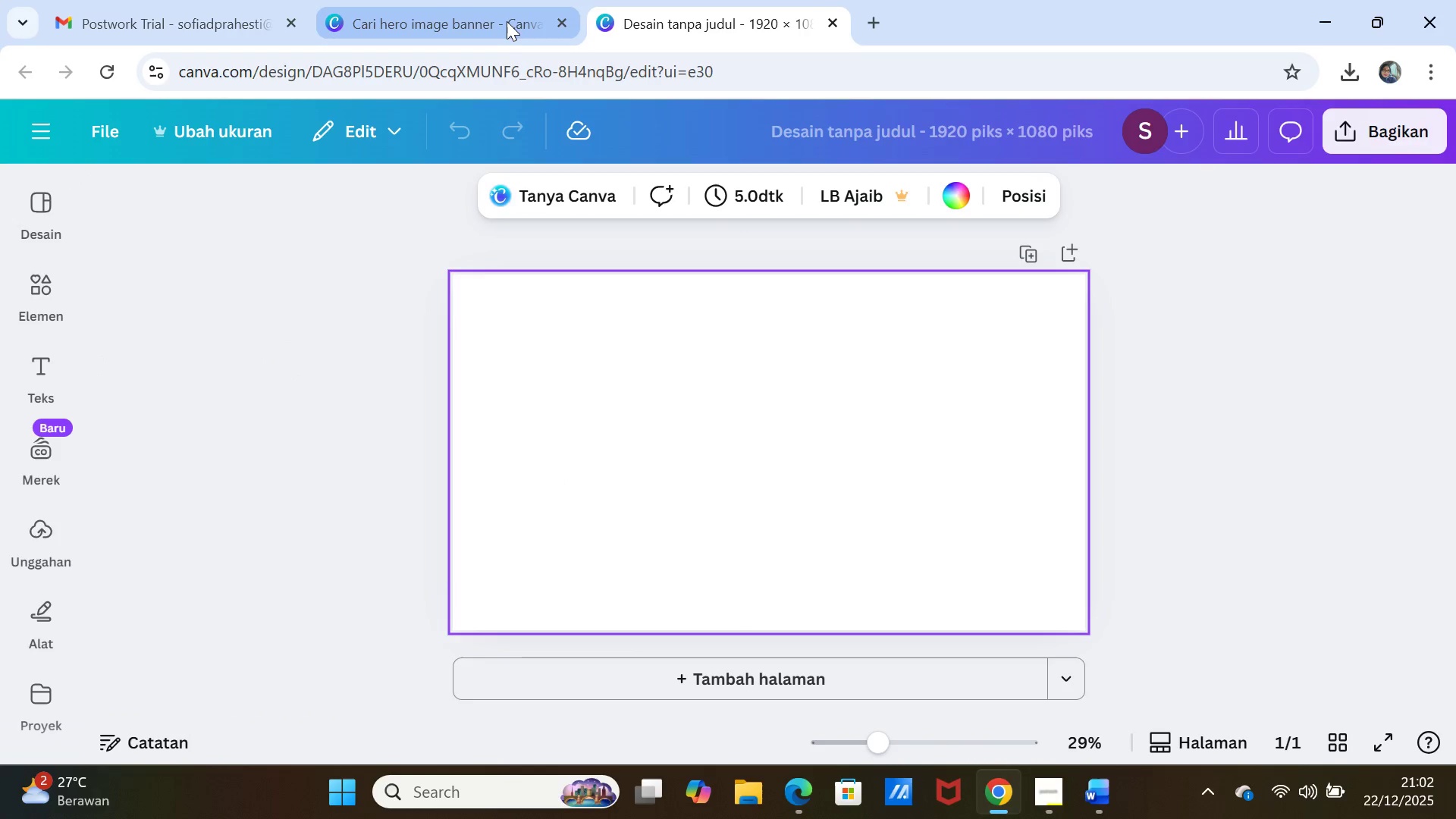 
left_click([506, 20])
 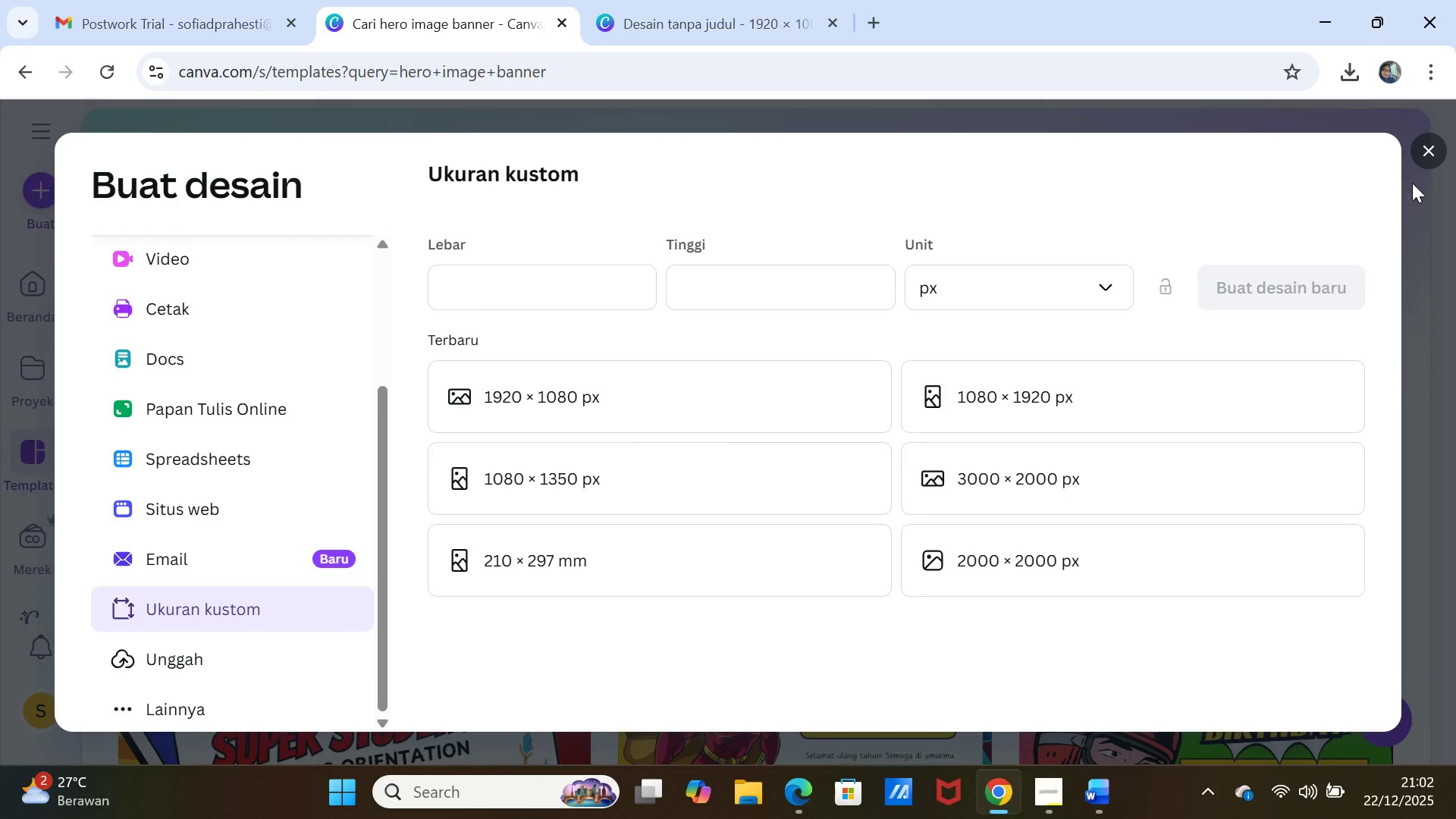 
left_click([1432, 151])
 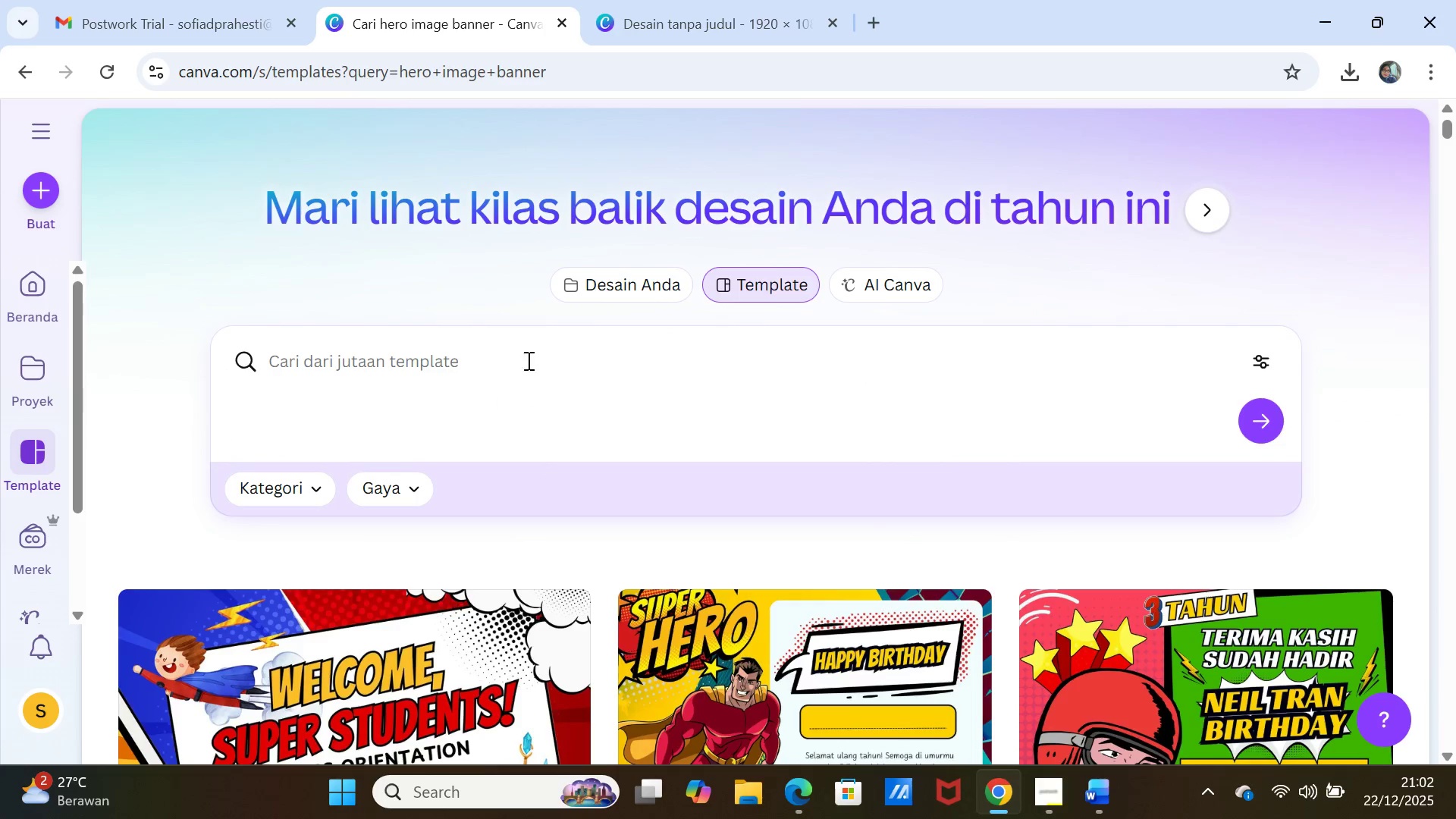 
left_click([541, 368])
 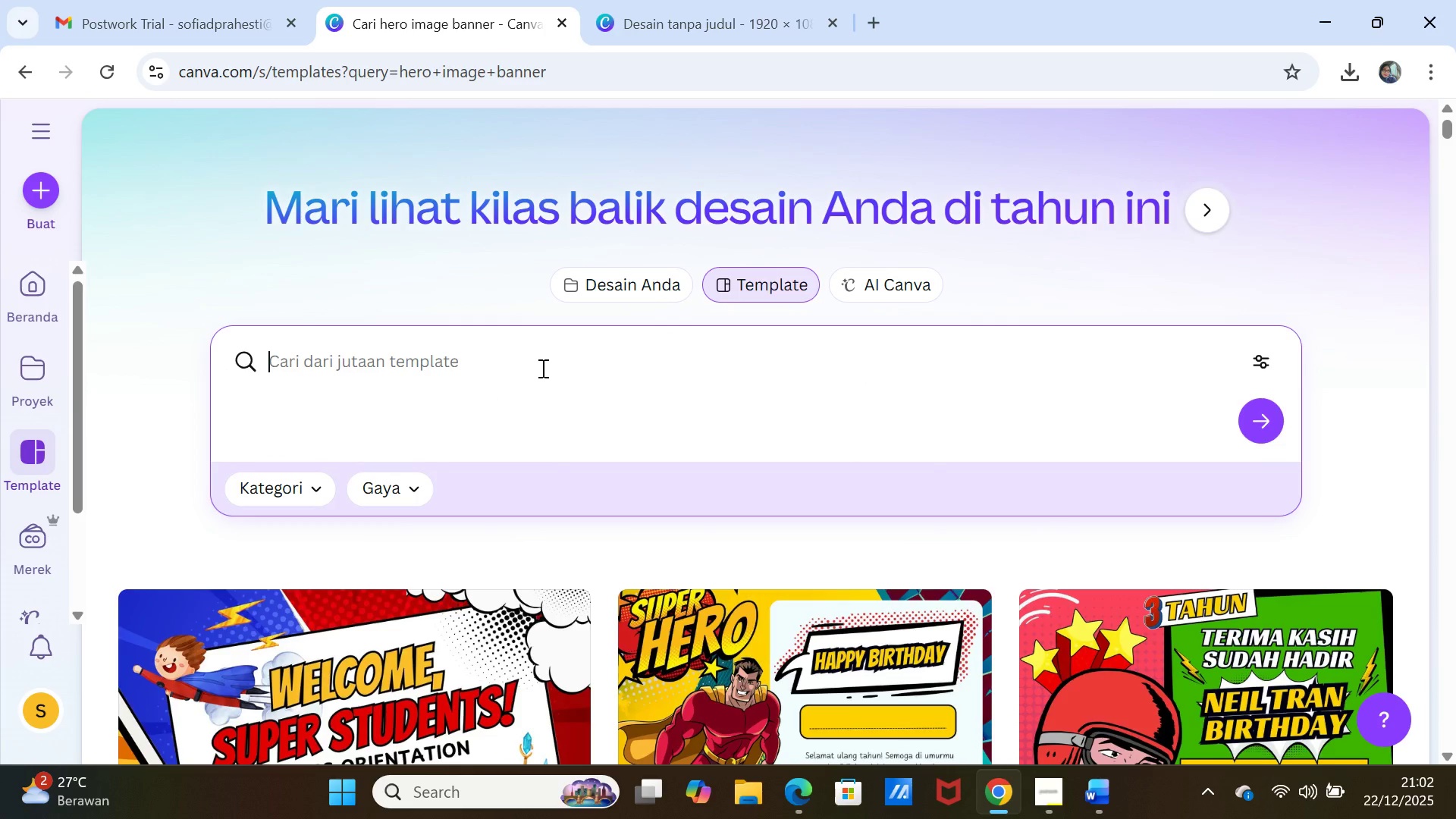 
key(Control+V)
 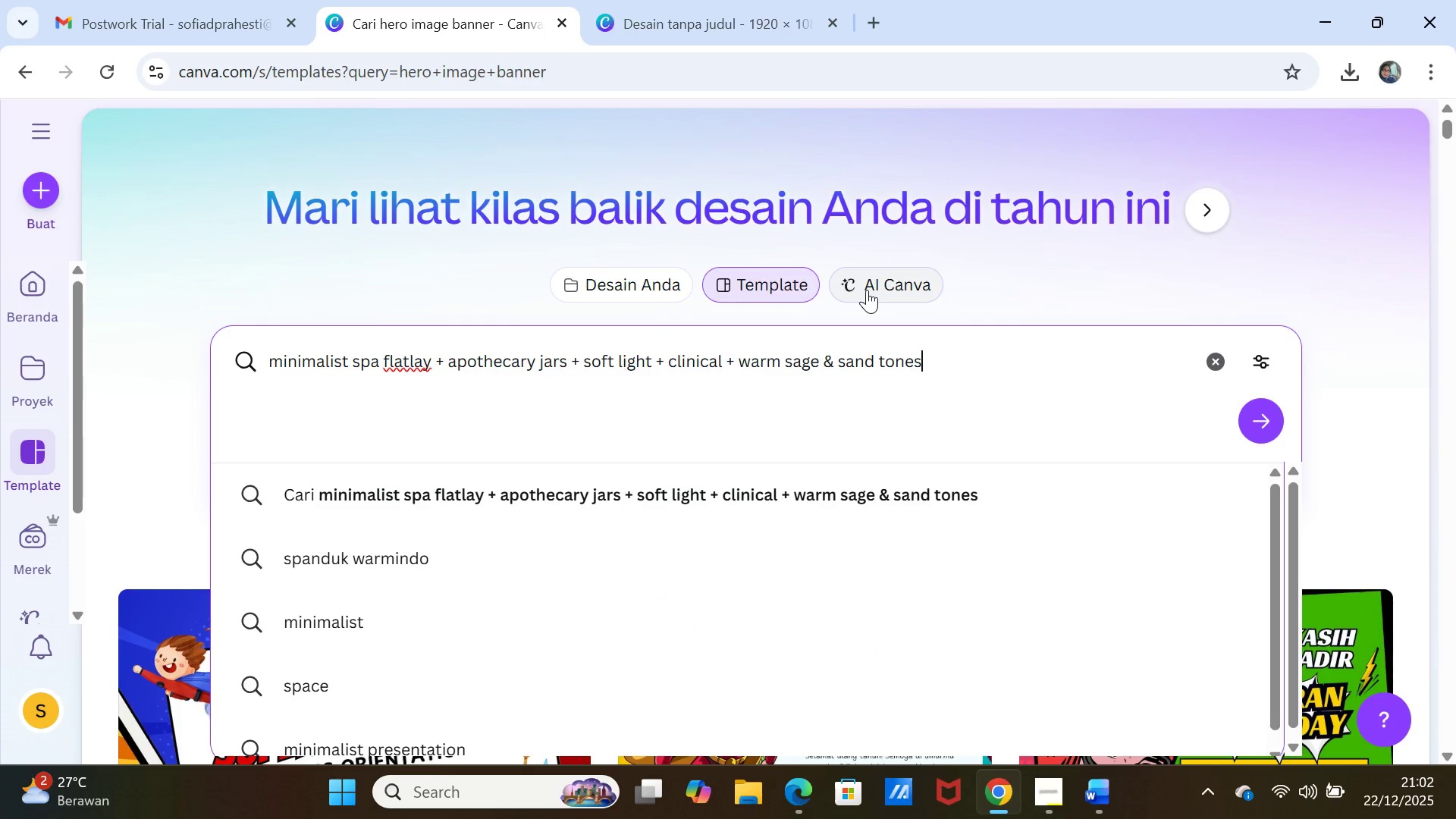 
left_click([867, 289])
 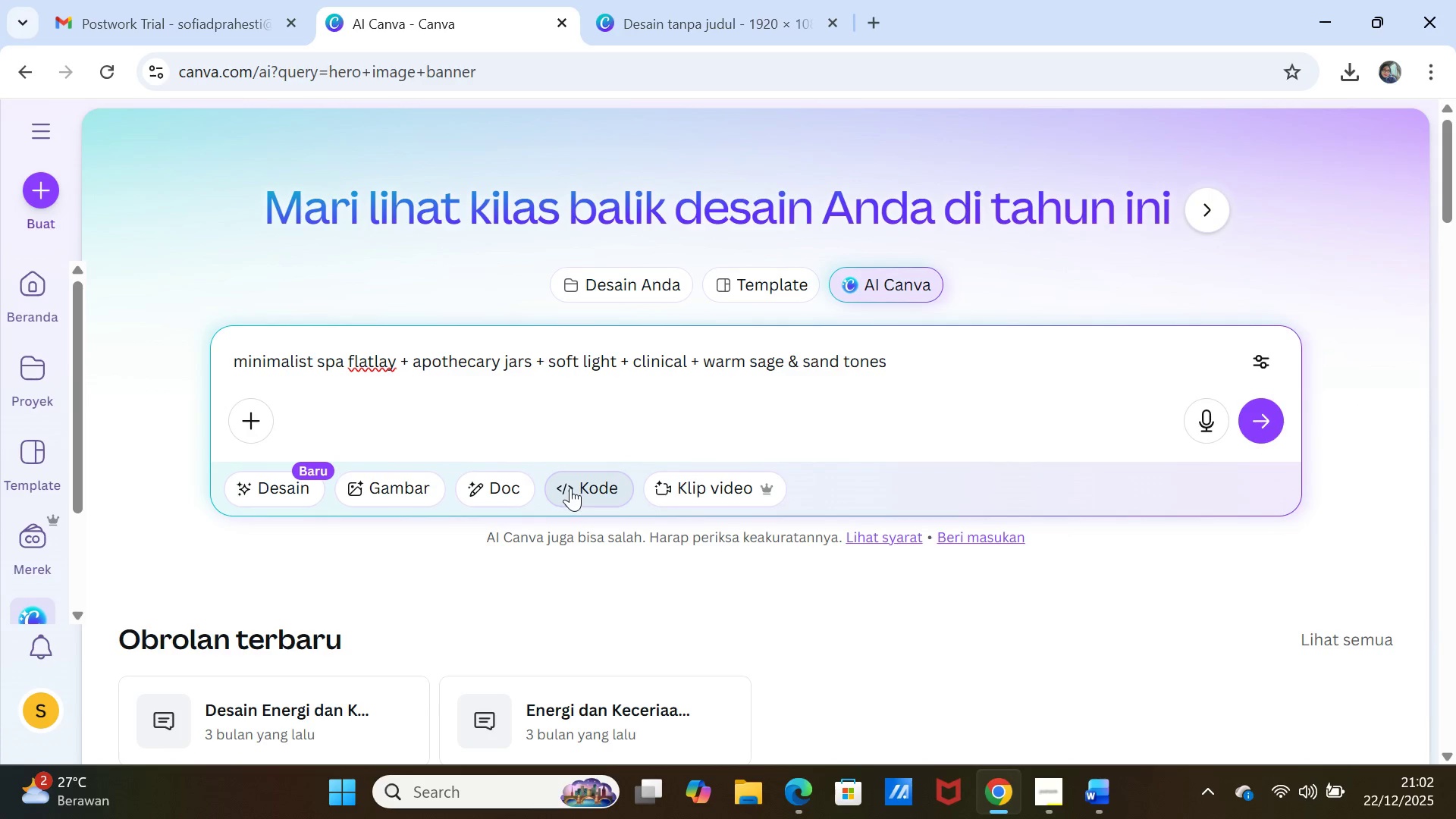 
wait(5.88)
 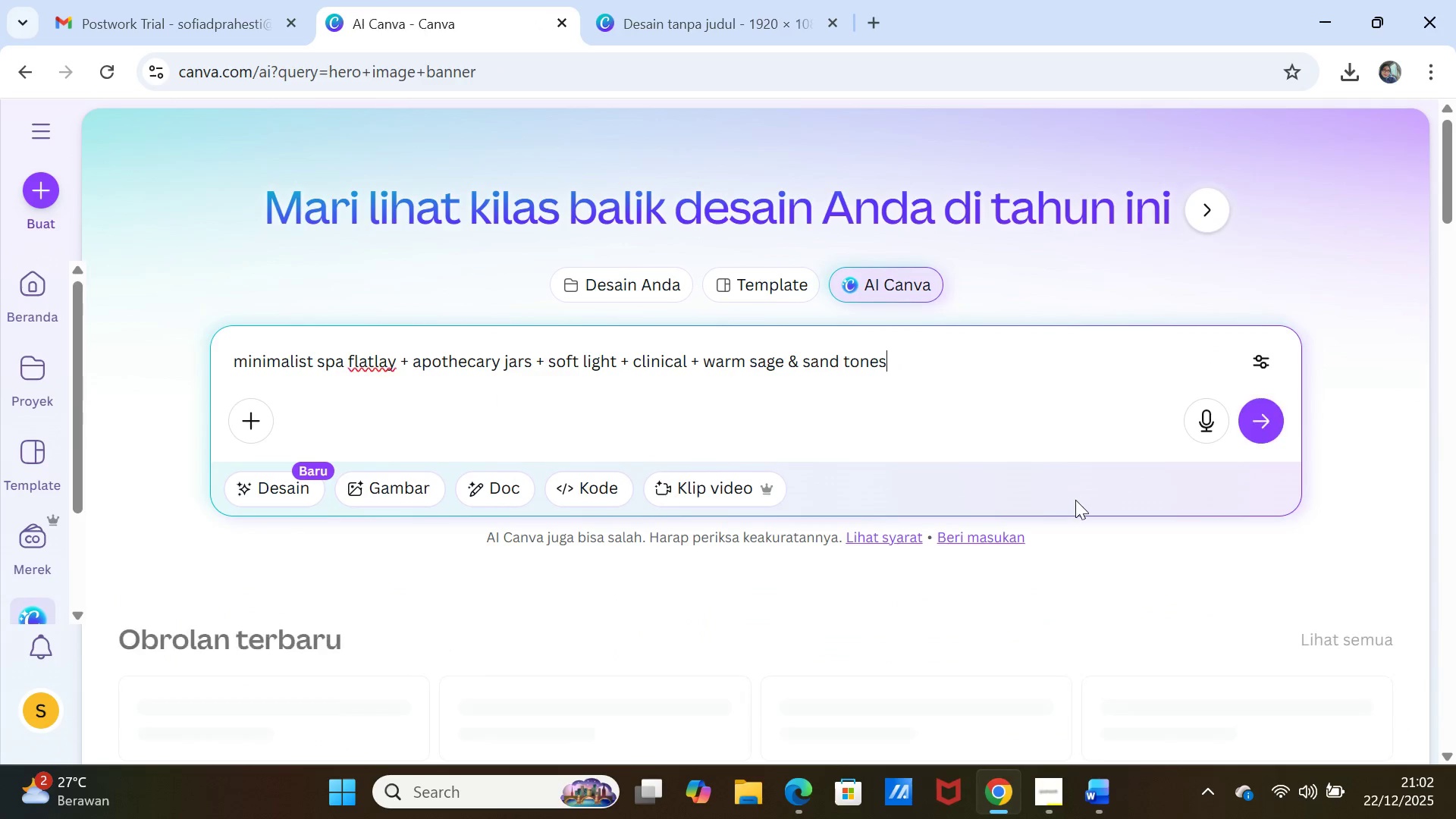 
left_click([430, 491])
 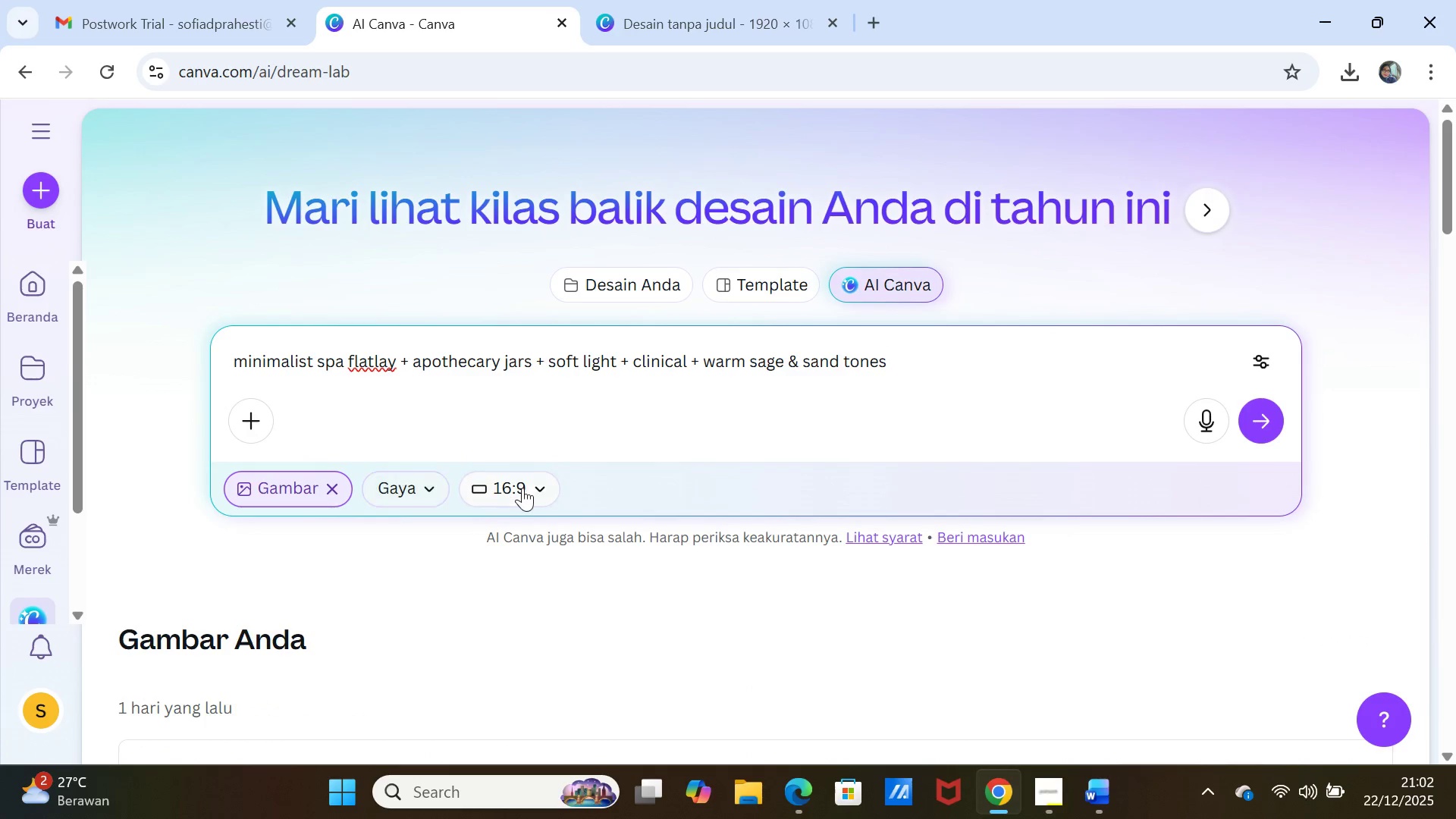 
left_click([528, 488])
 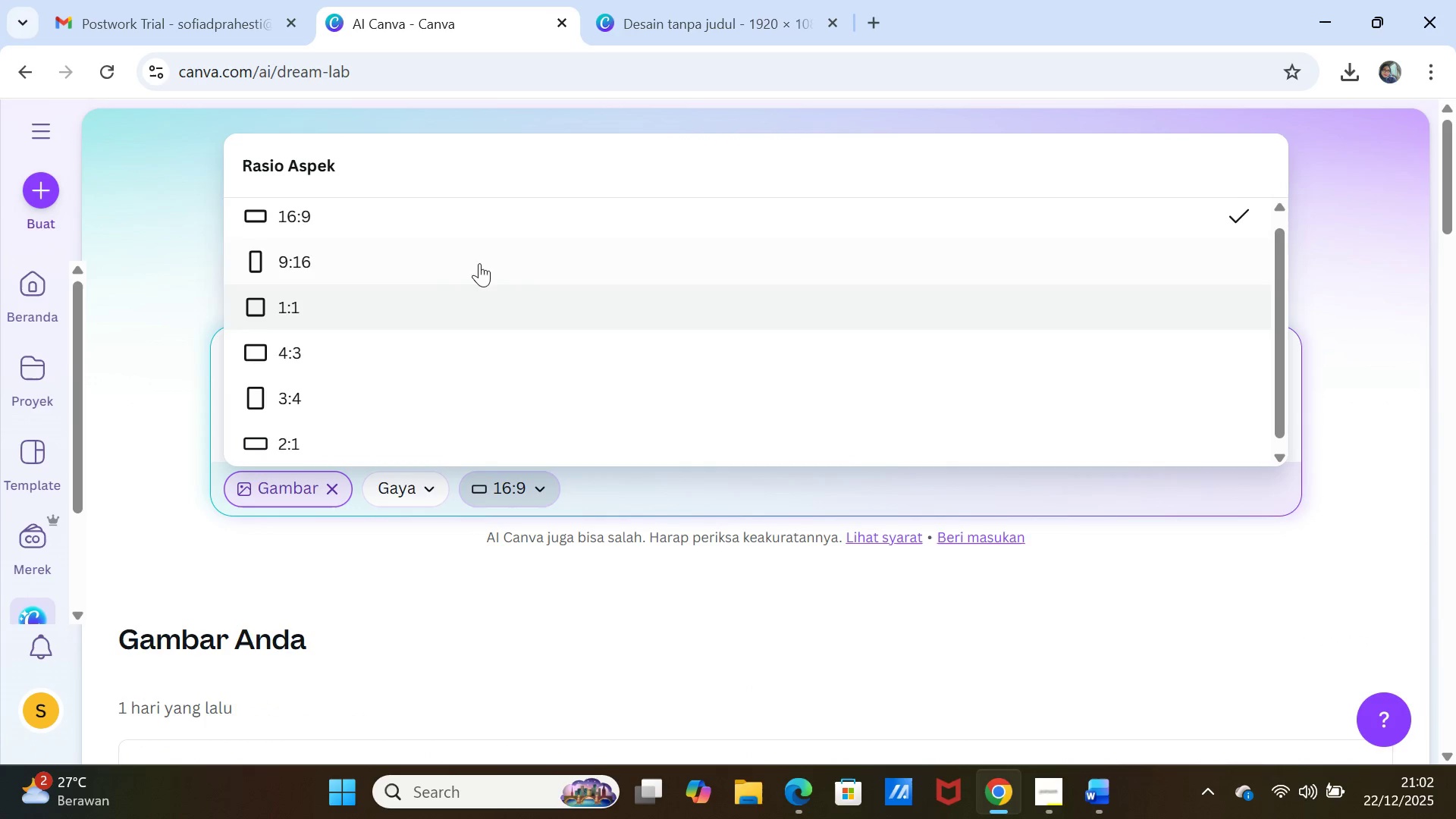 
left_click([469, 217])
 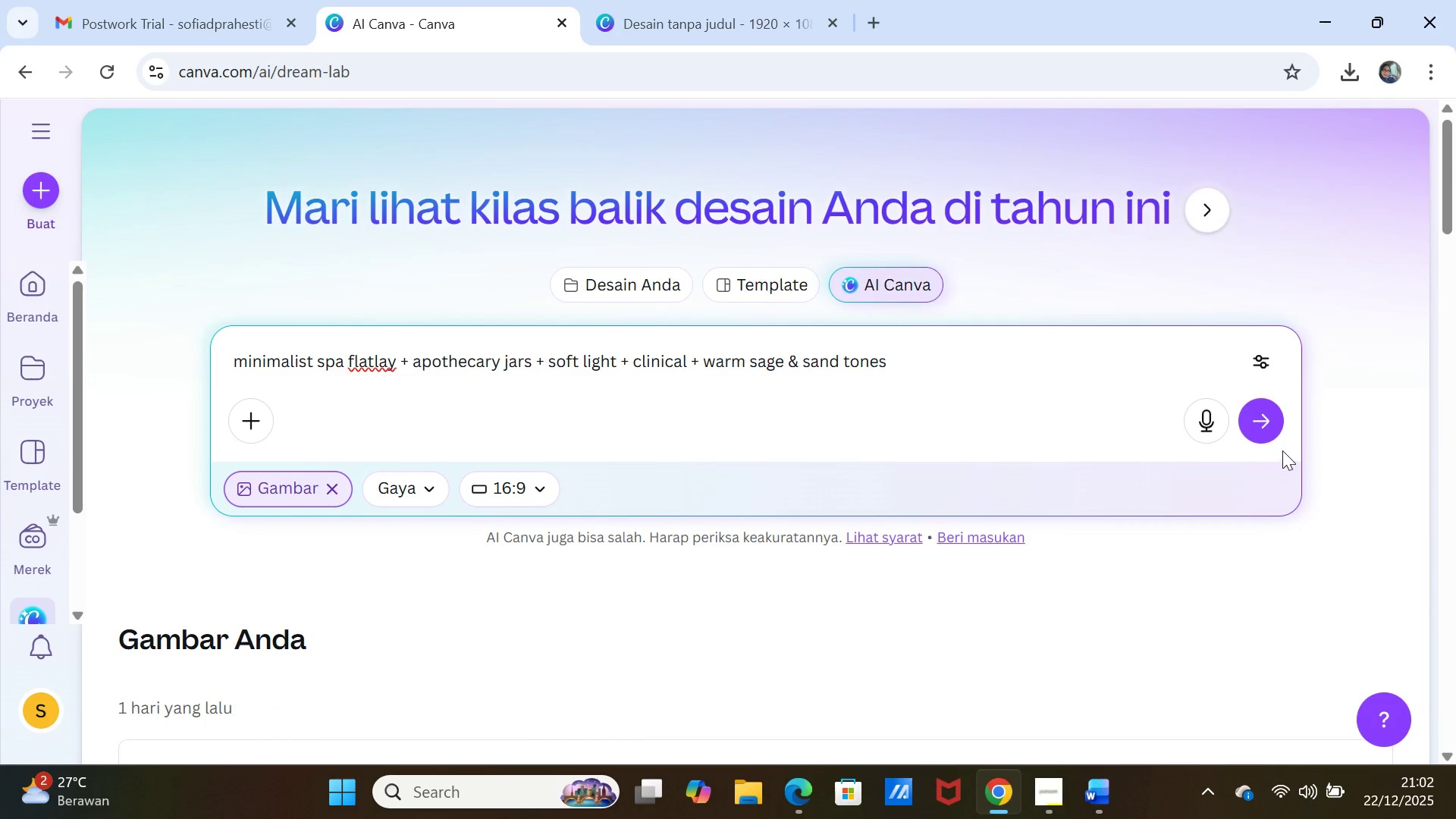 
left_click([1268, 420])
 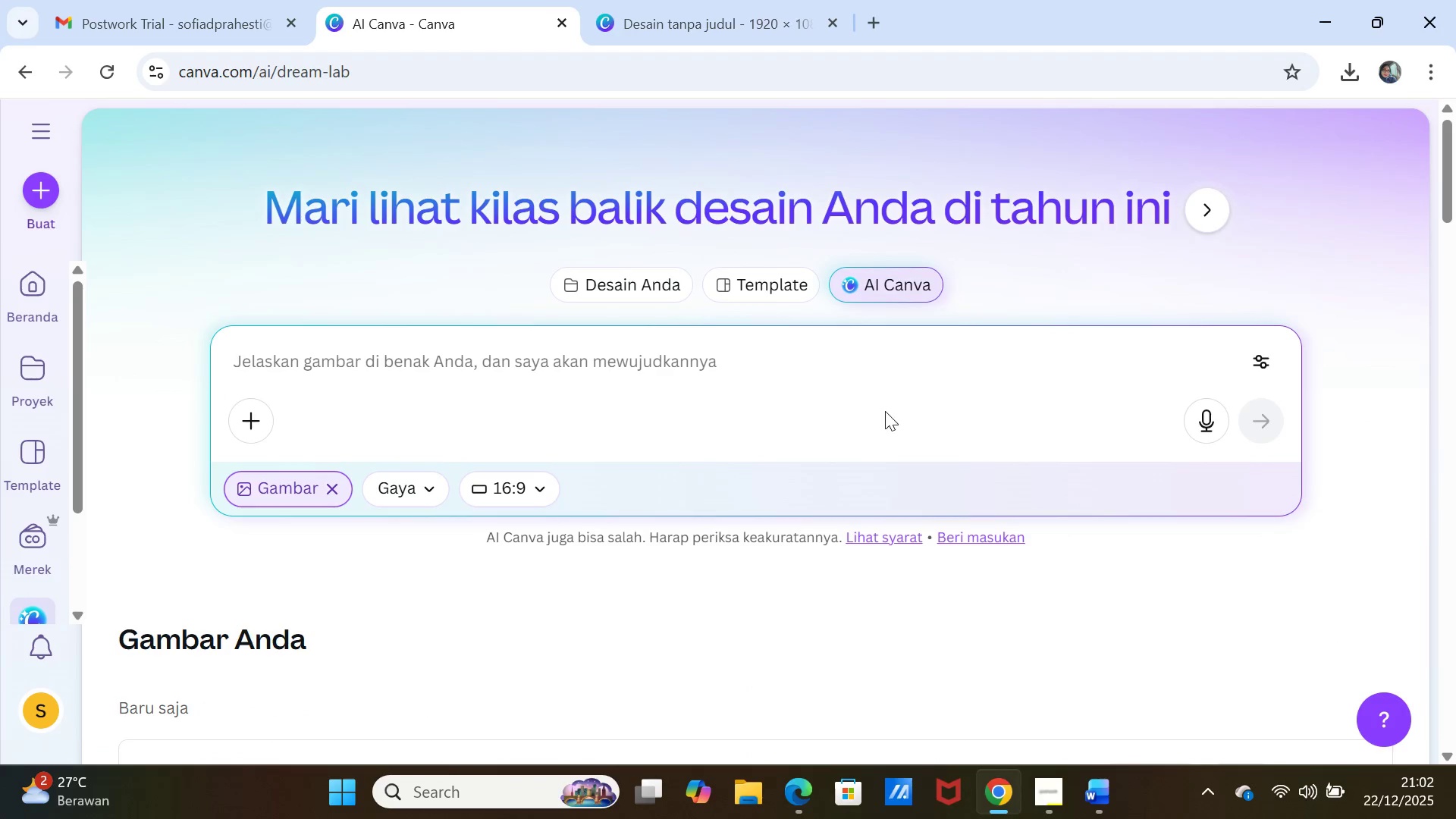 
scroll: coordinate [884, 411], scroll_direction: down, amount: 4.0
 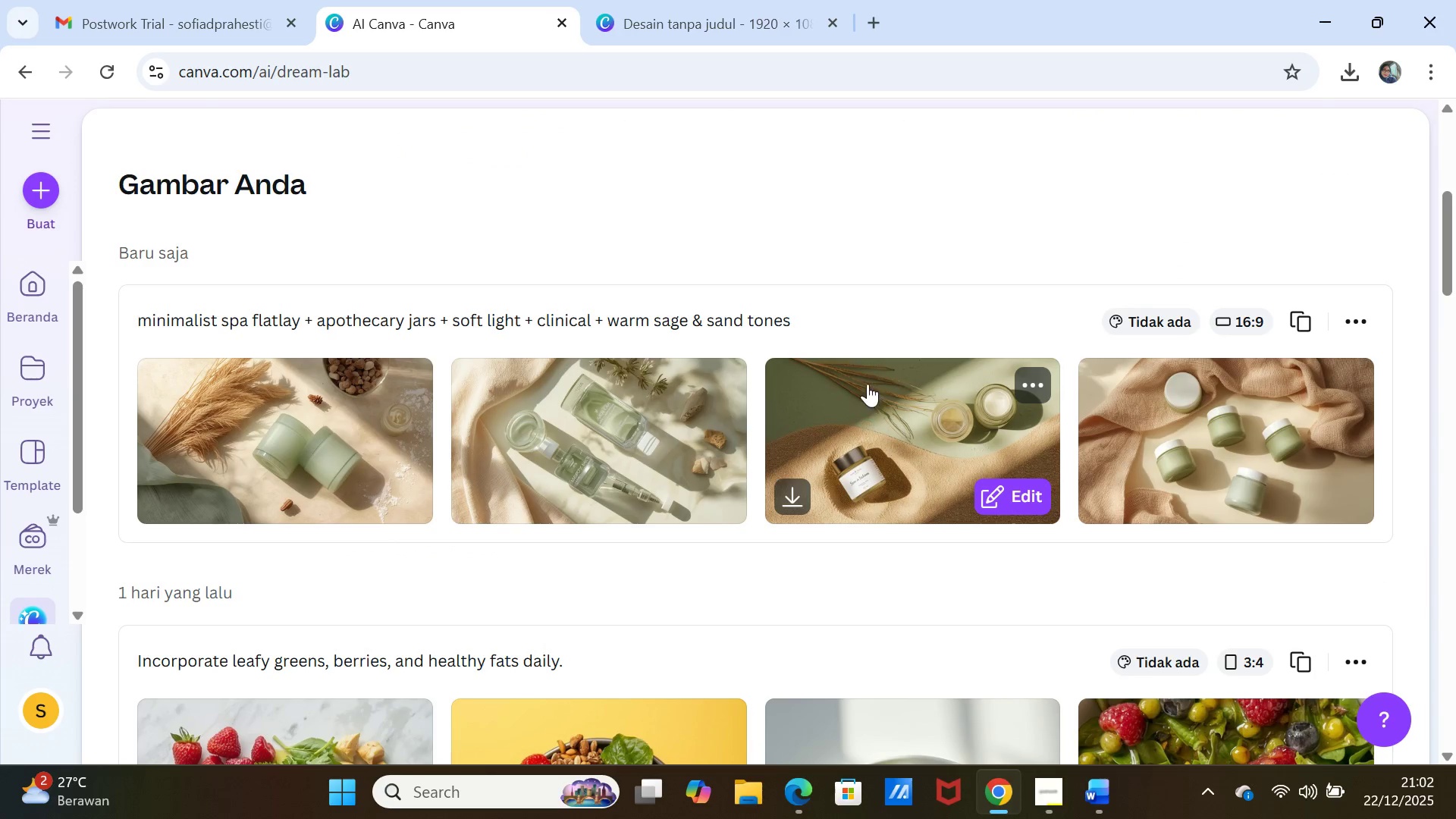 
wait(12.52)
 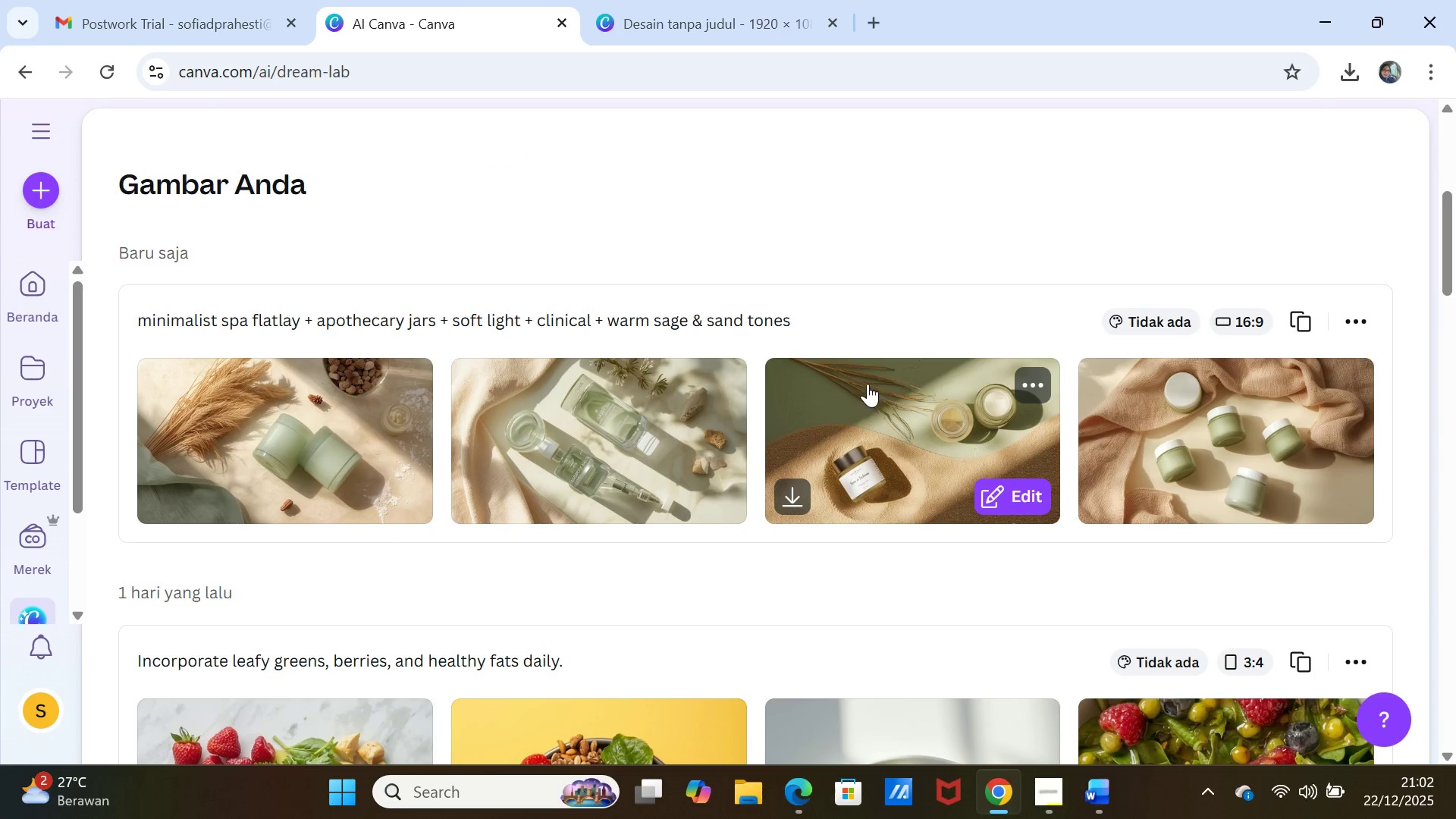 
left_click([1031, 380])
 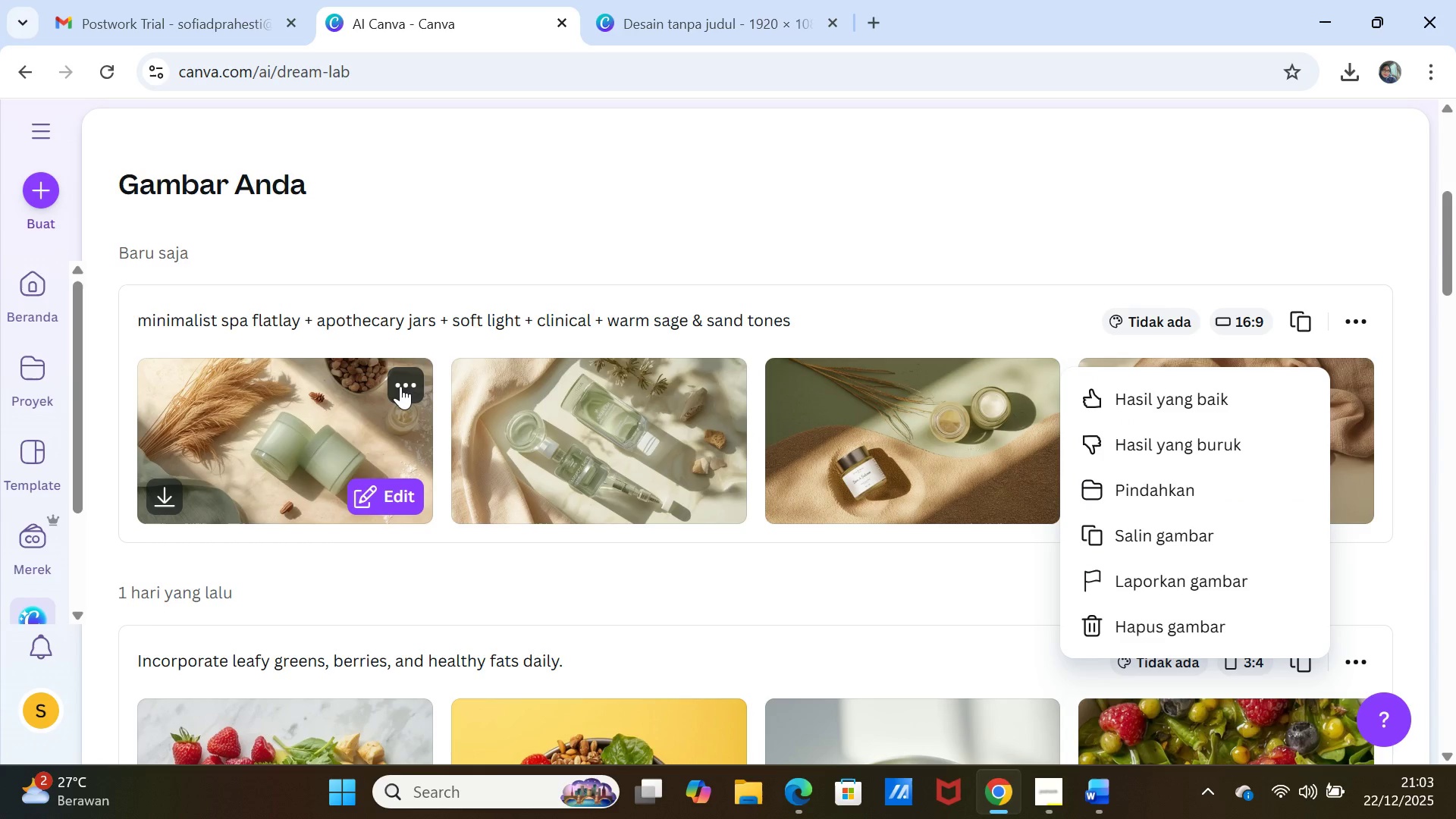 
wait(7.56)
 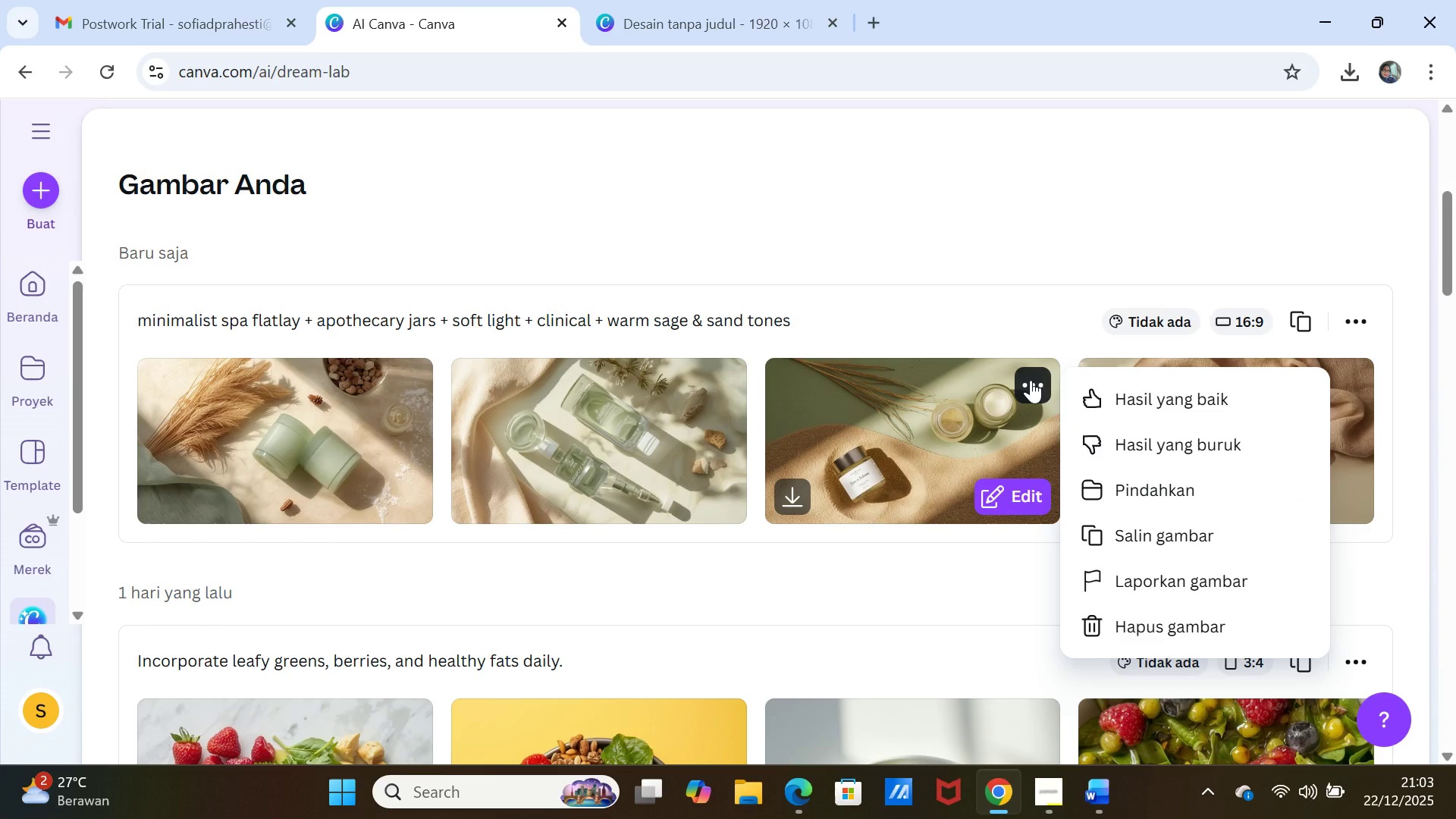 
left_click([412, 380])
 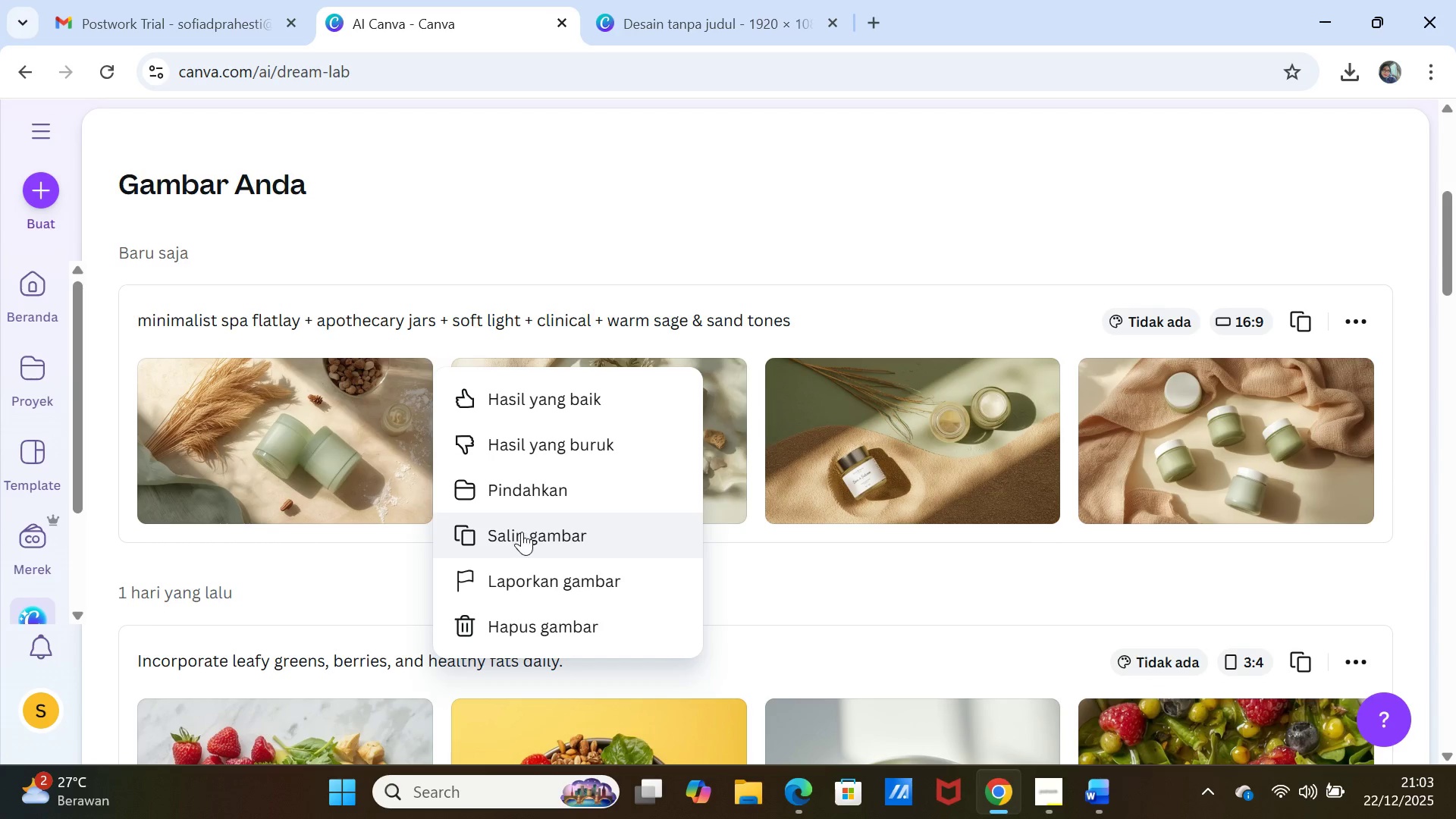 
left_click([522, 532])
 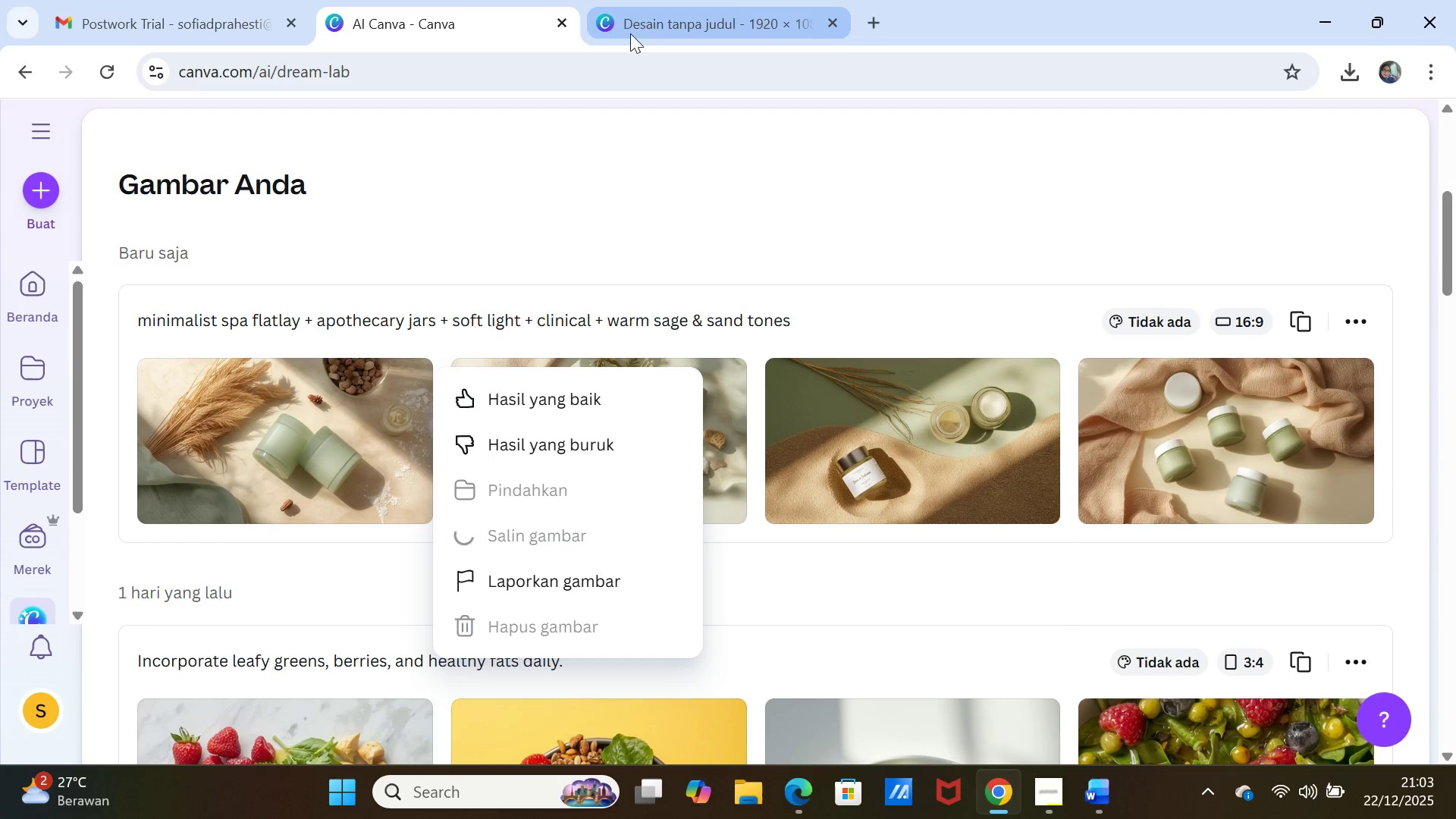 
left_click([639, 22])
 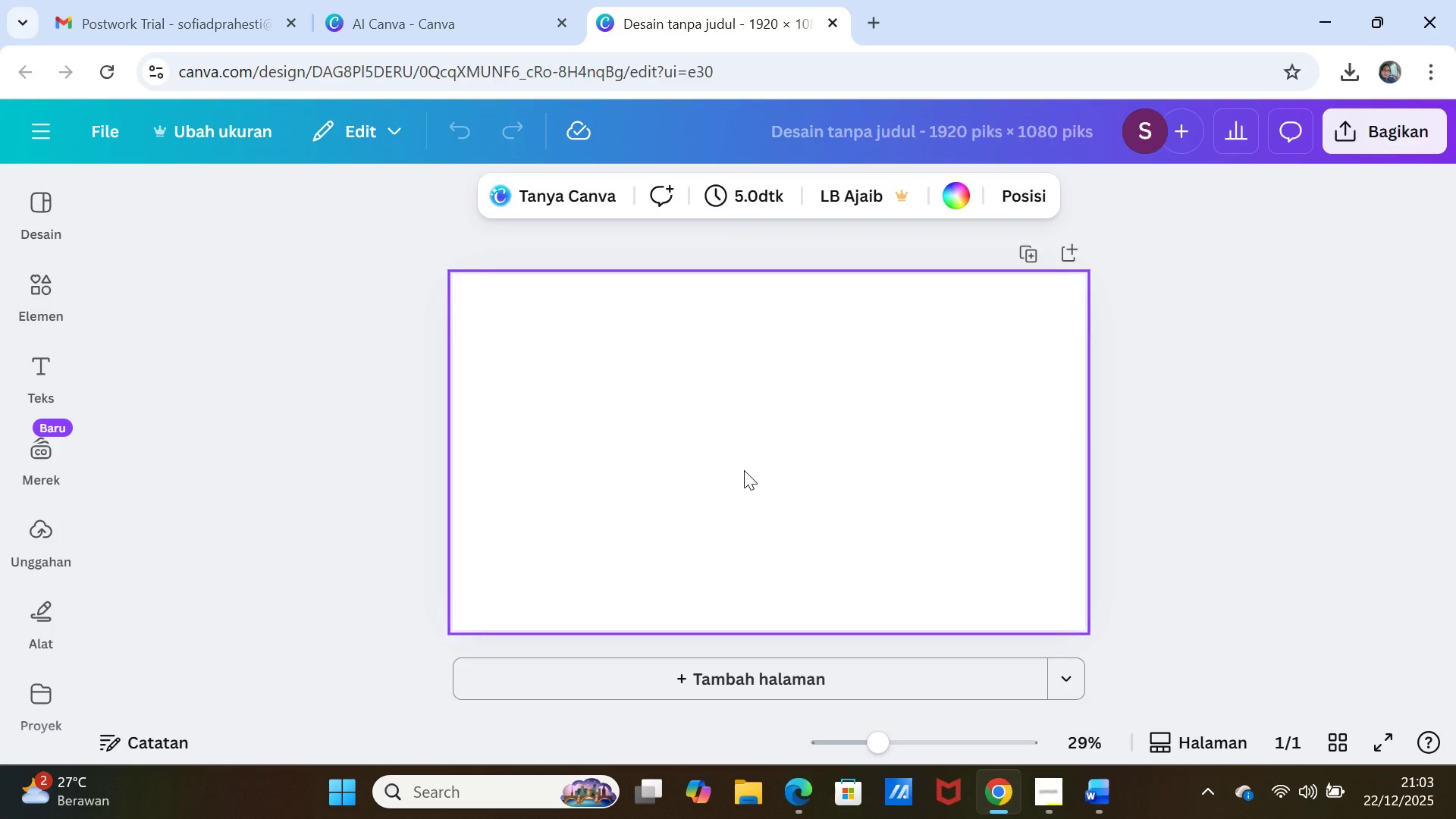 
right_click([744, 470])
 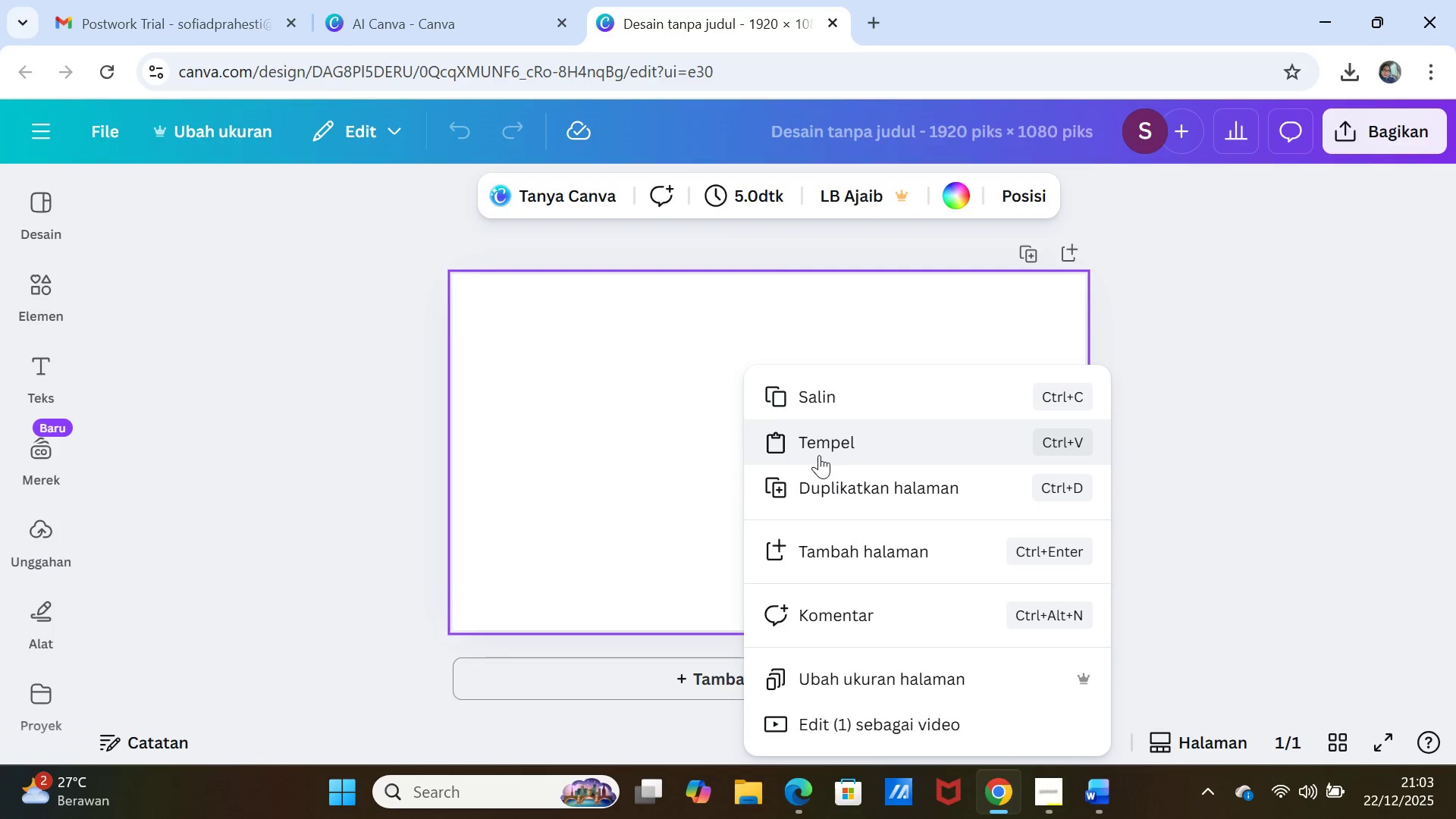 
left_click([824, 446])
 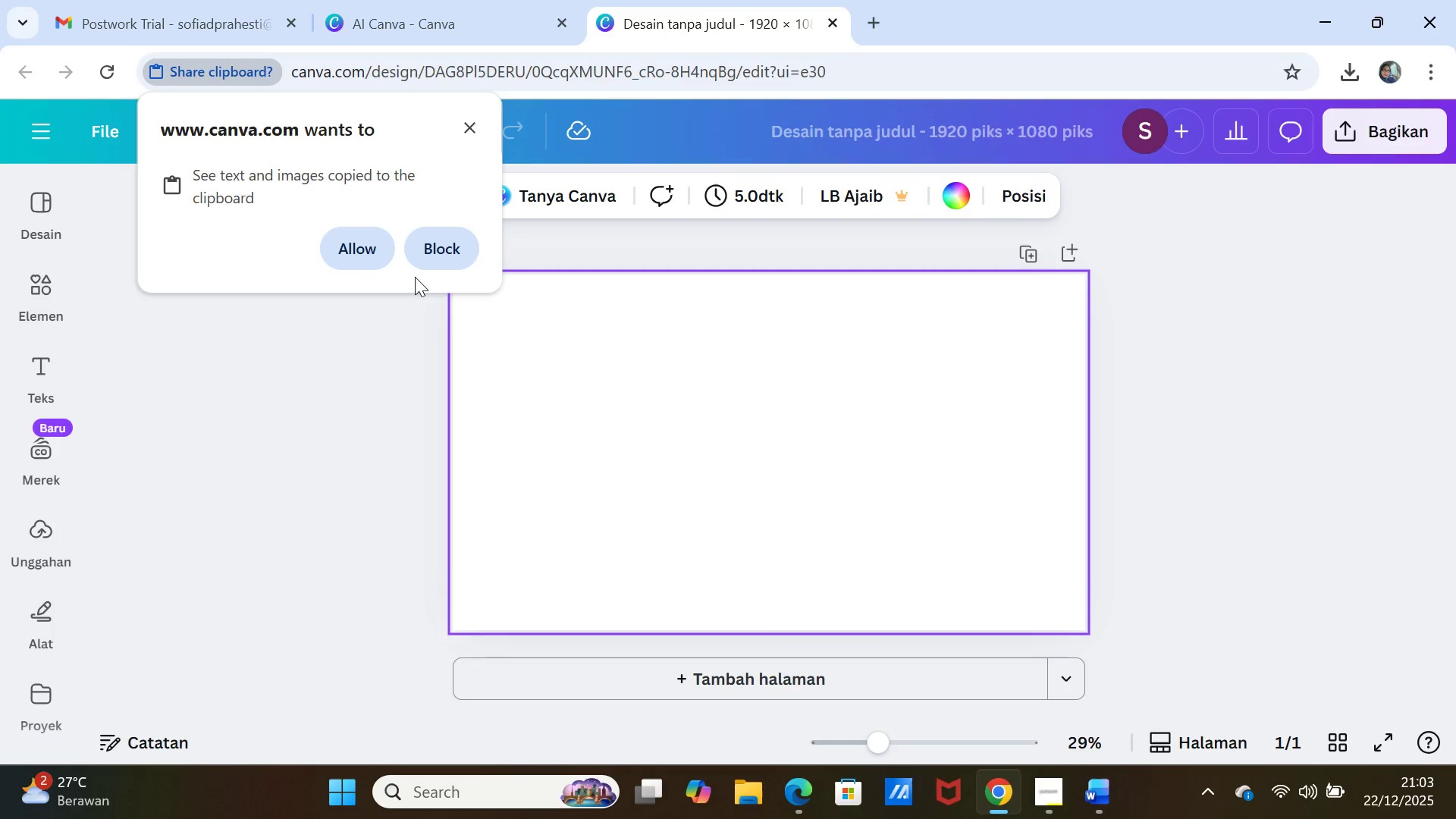 
left_click([369, 247])
 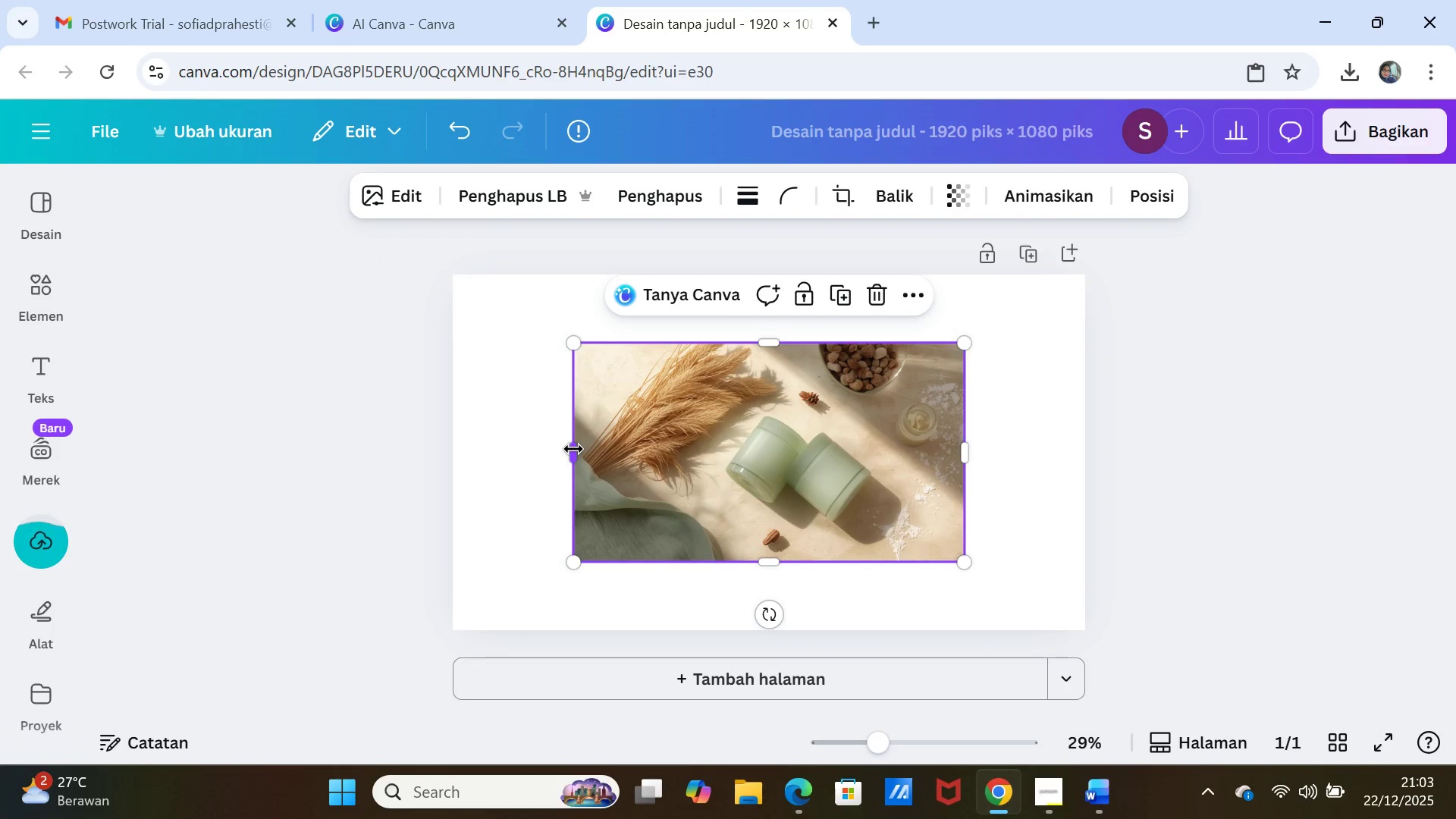 
left_click_drag(start_coordinate=[573, 453], to_coordinate=[457, 447])
 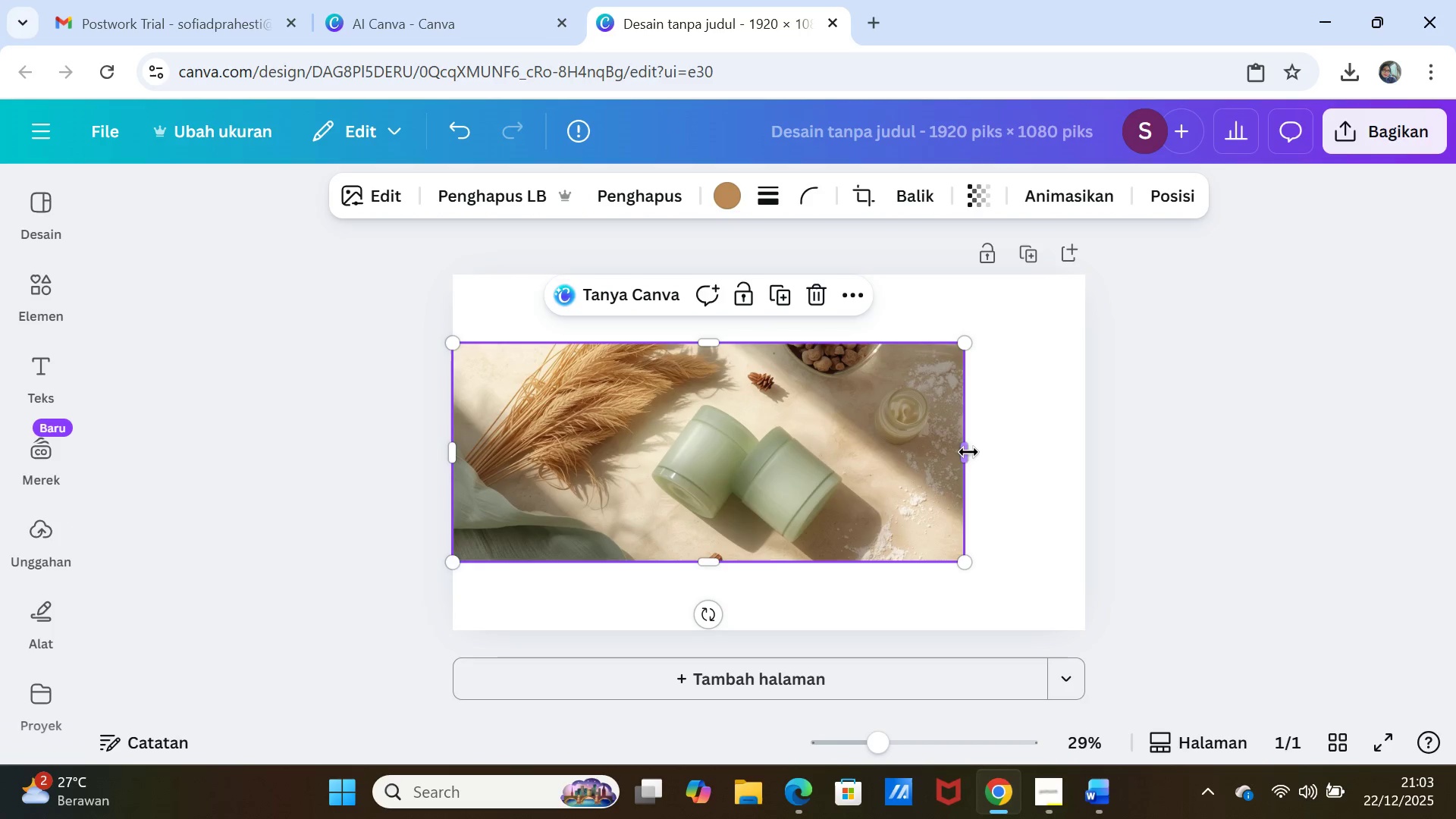 
left_click_drag(start_coordinate=[967, 452], to_coordinate=[1084, 448])
 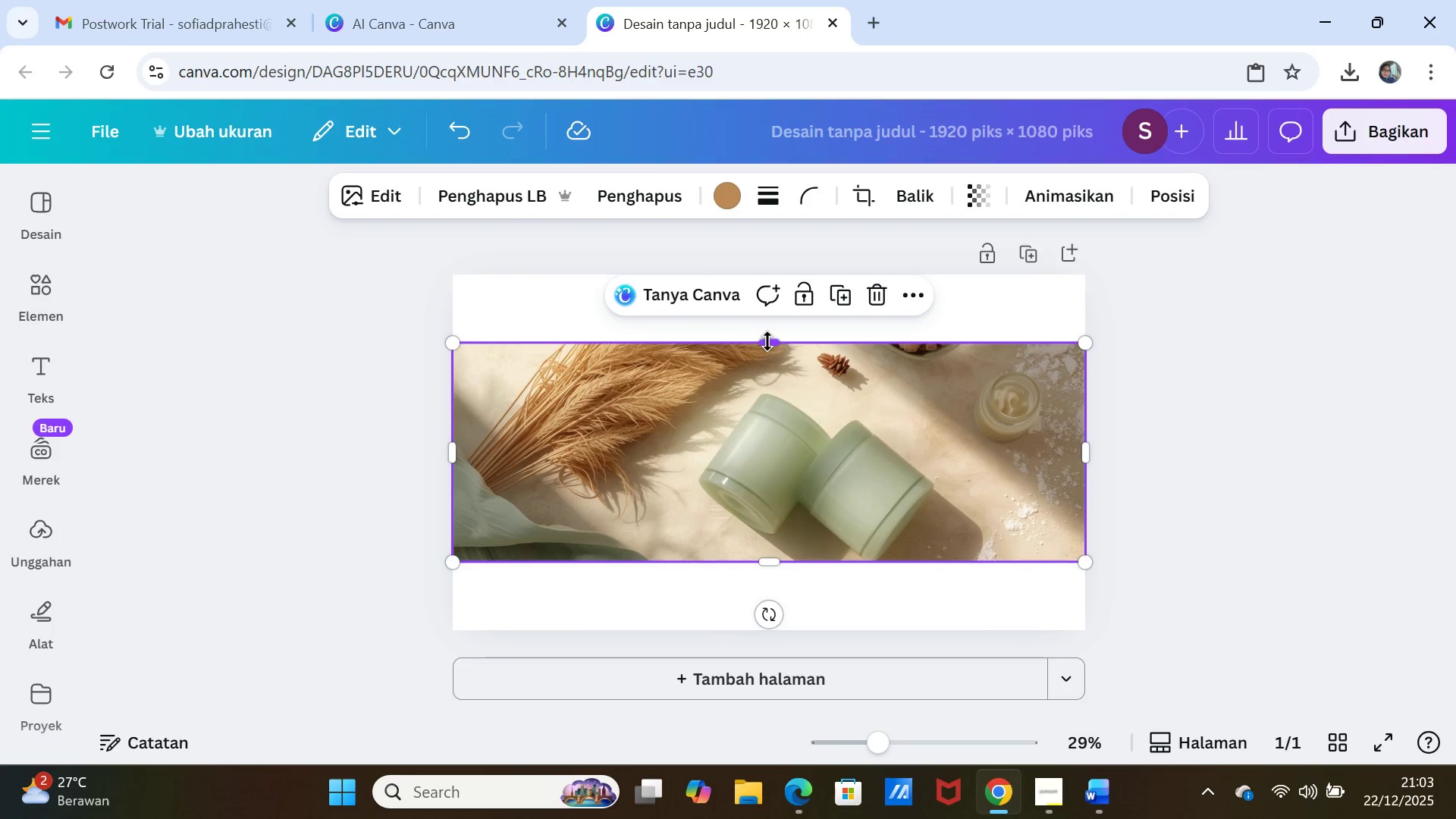 
left_click_drag(start_coordinate=[769, 340], to_coordinate=[759, 276])
 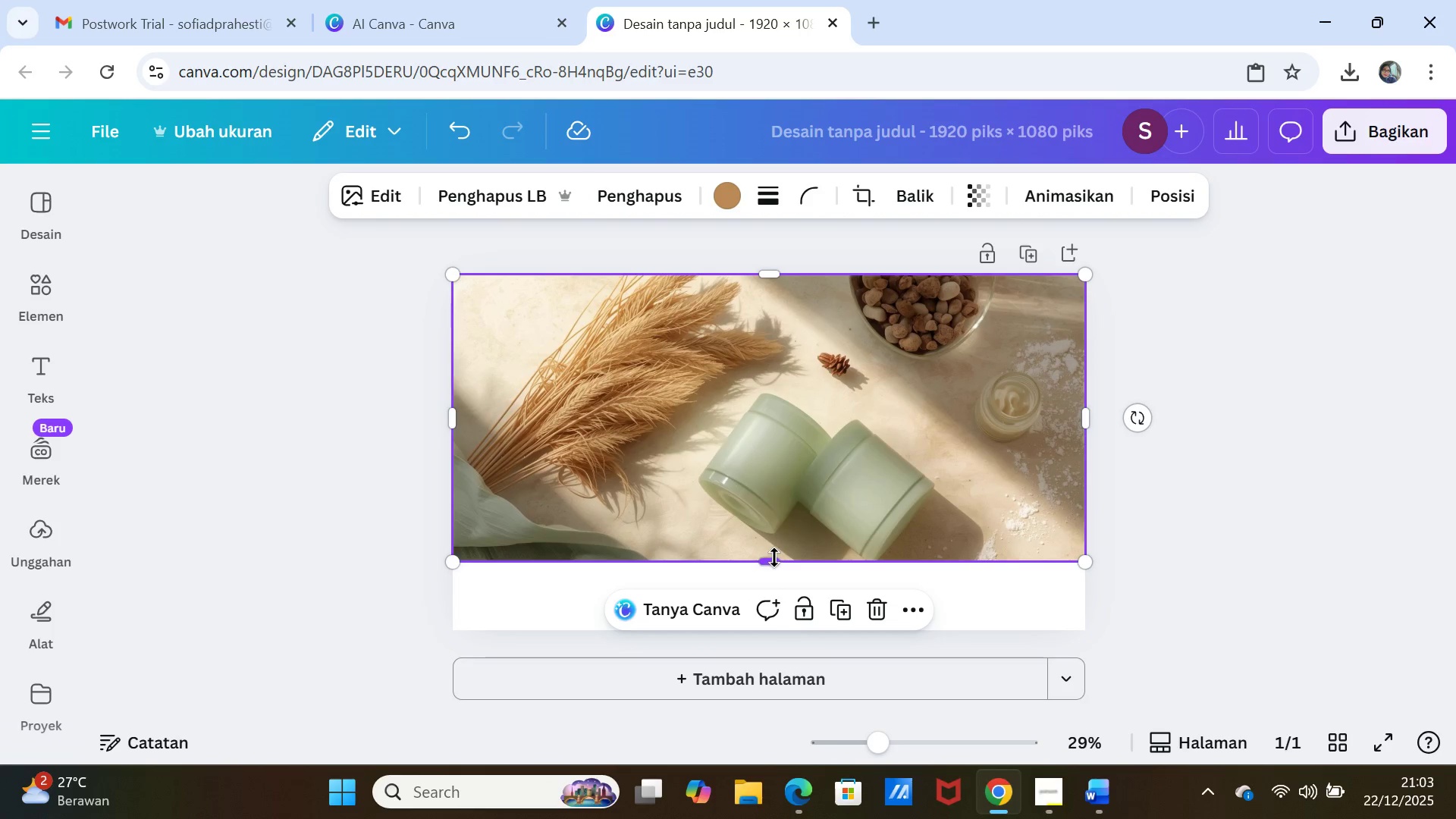 
left_click_drag(start_coordinate=[774, 557], to_coordinate=[774, 623])
 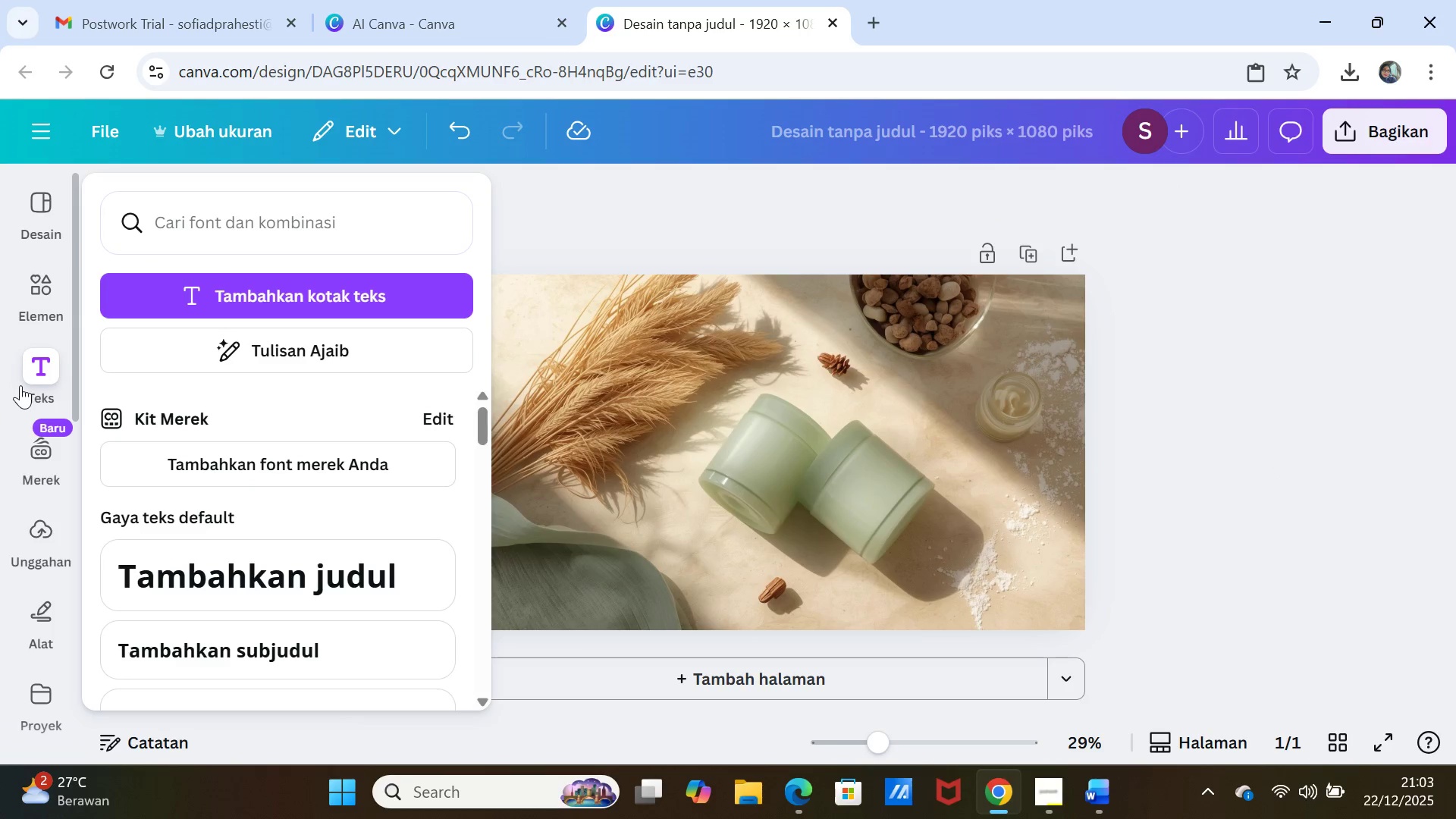 
left_click([184, 287])
 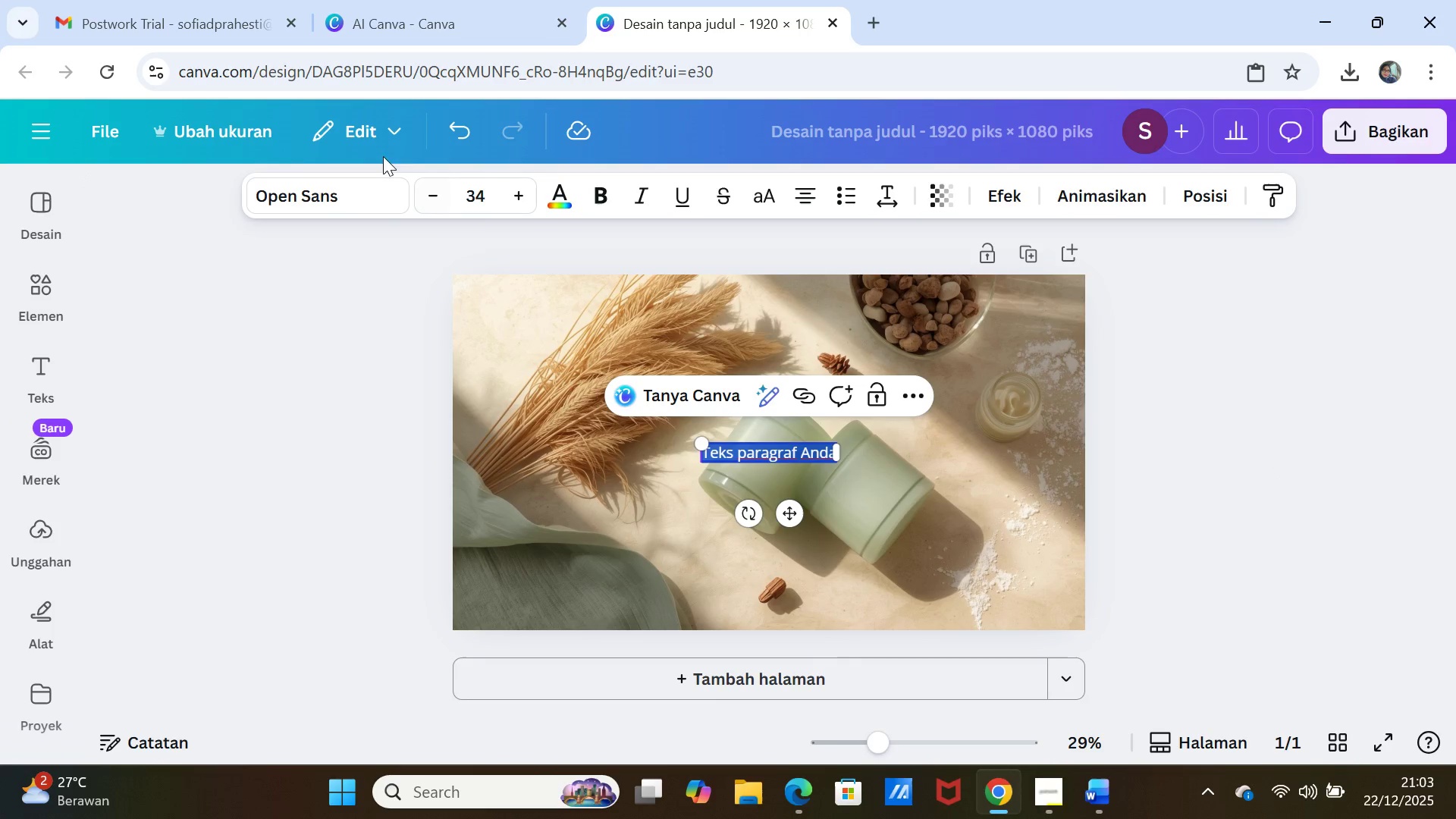 
left_click([447, 118])
 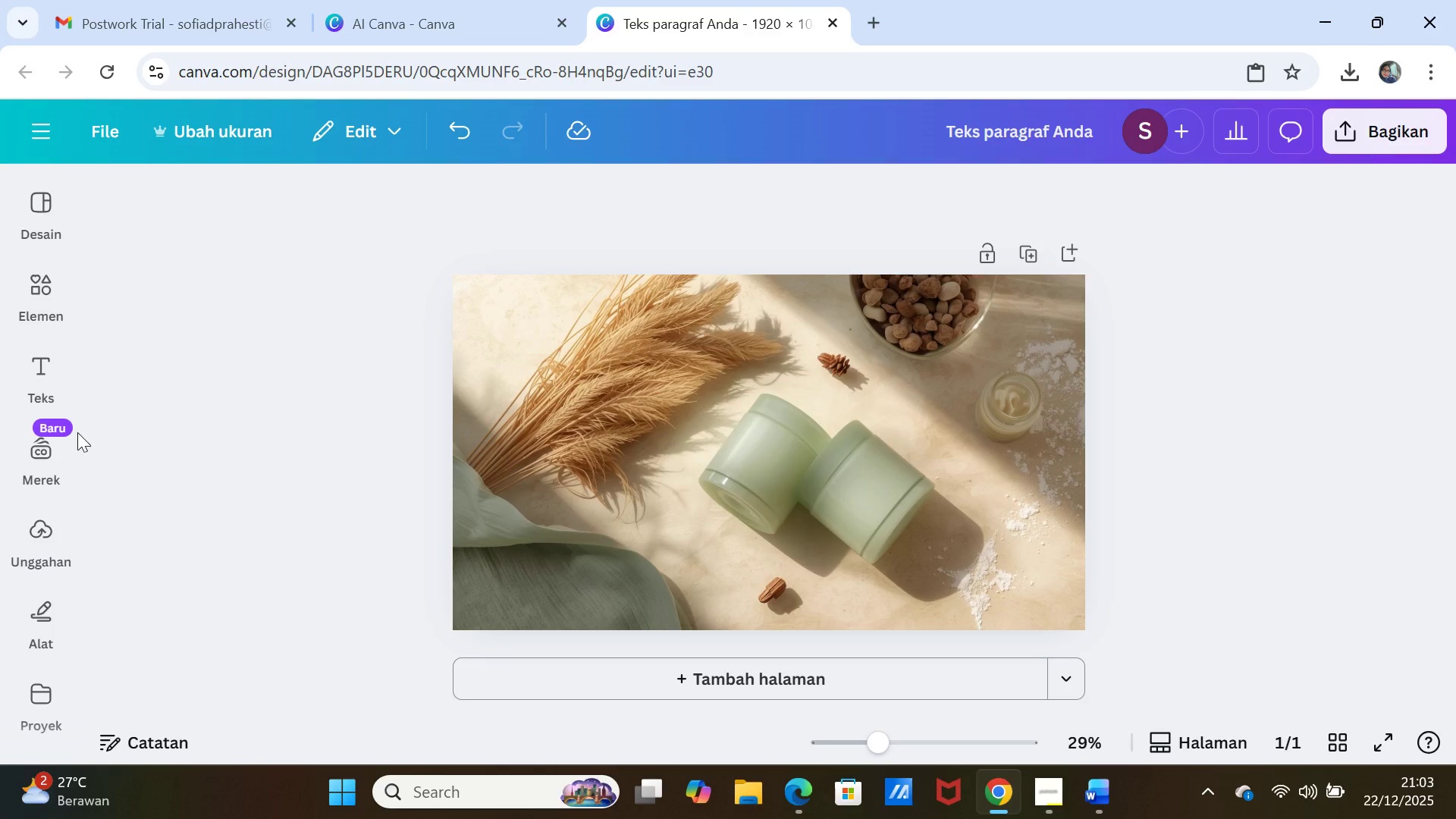 
left_click([43, 365])
 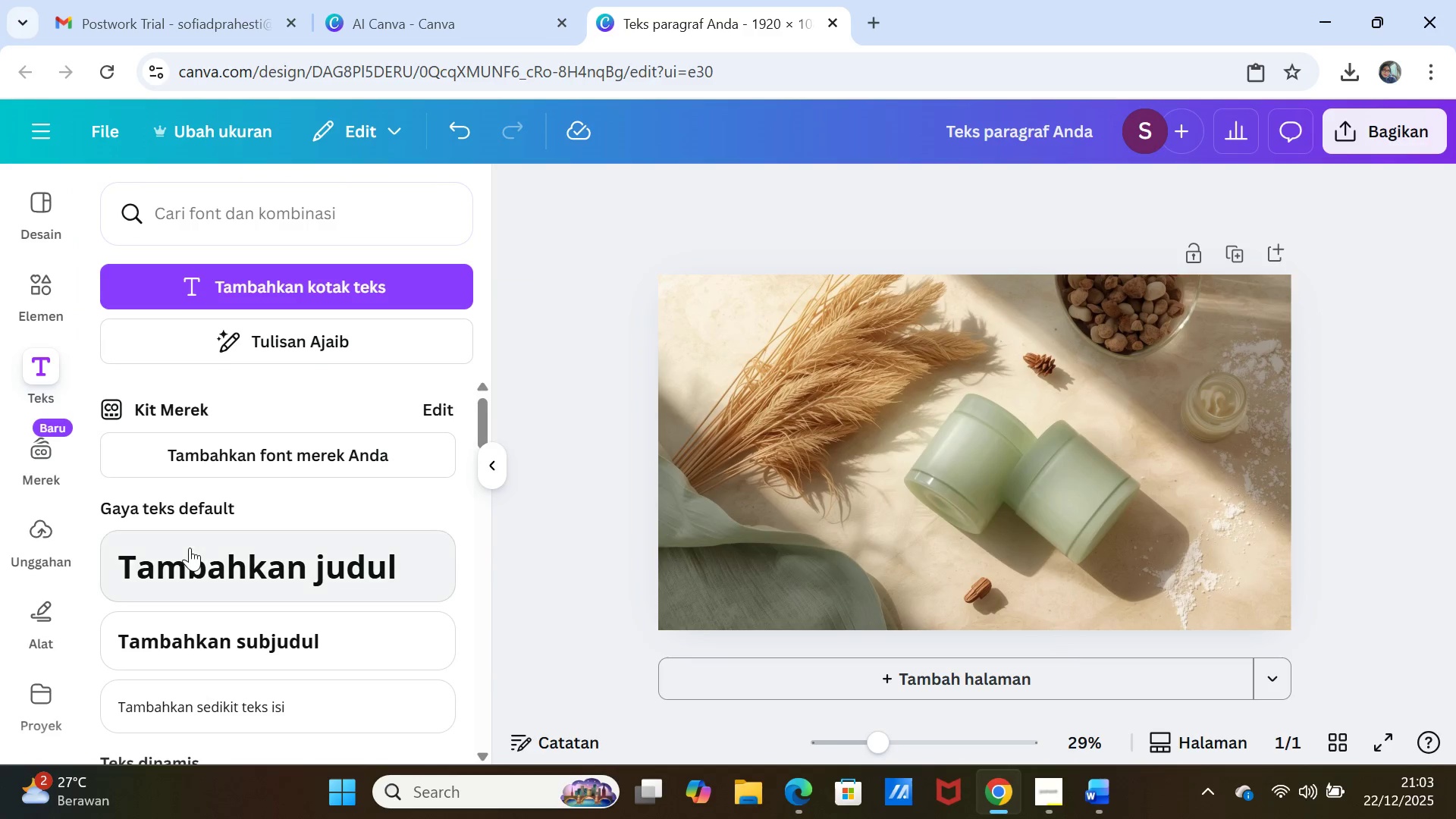 
left_click([197, 563])
 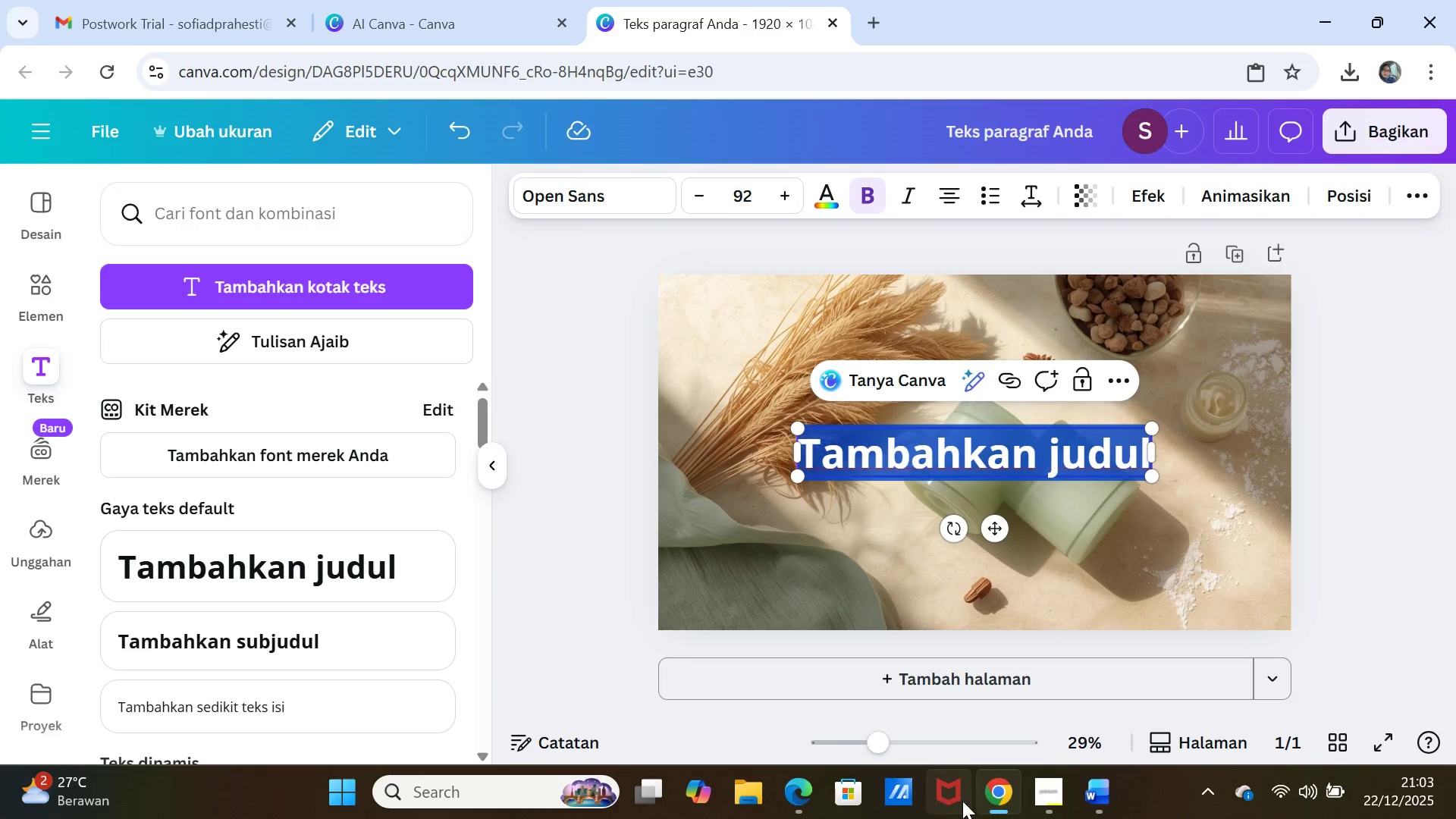 
left_click([1085, 784])
 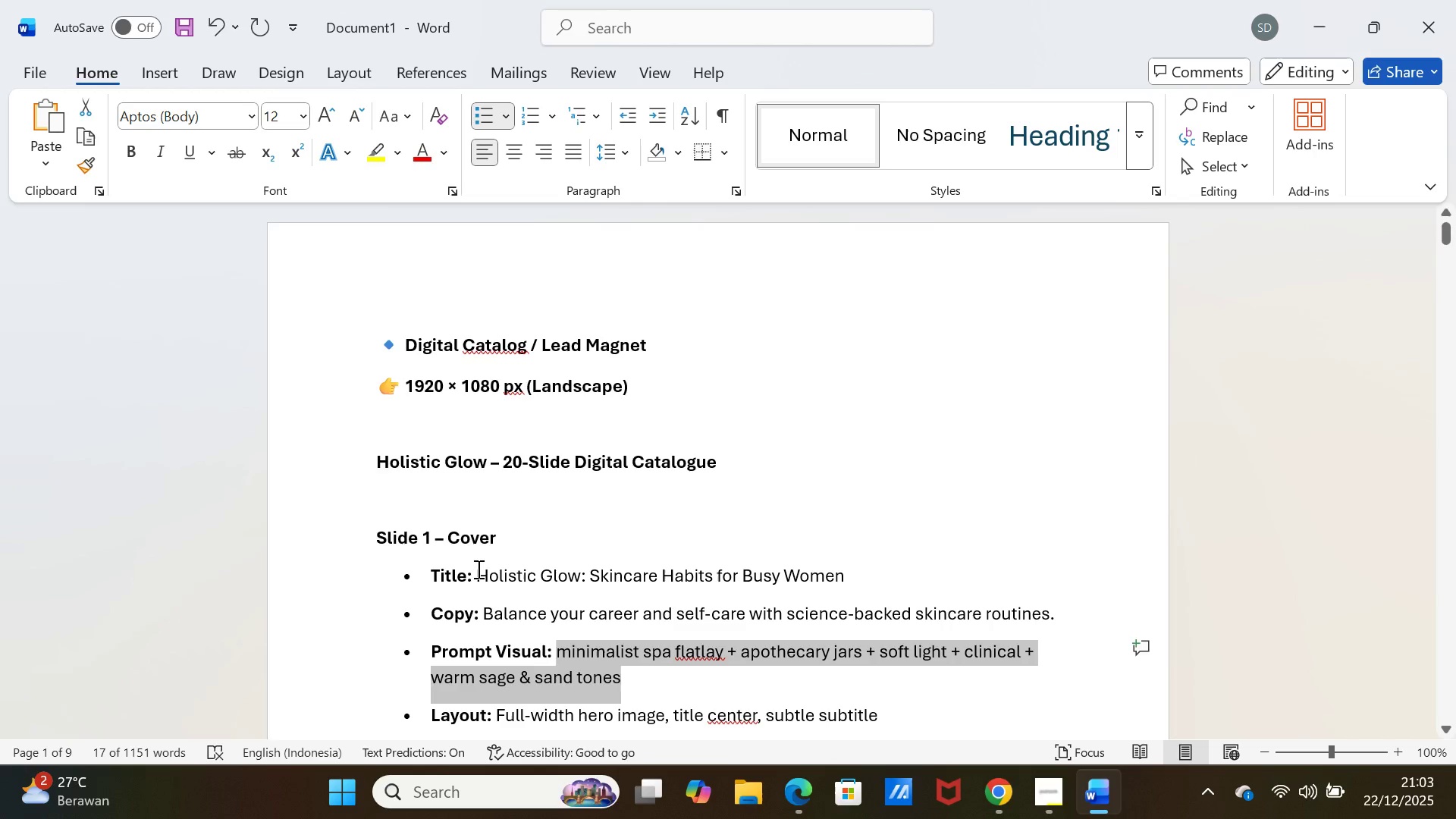 
left_click_drag(start_coordinate=[478, 569], to_coordinate=[871, 573])
 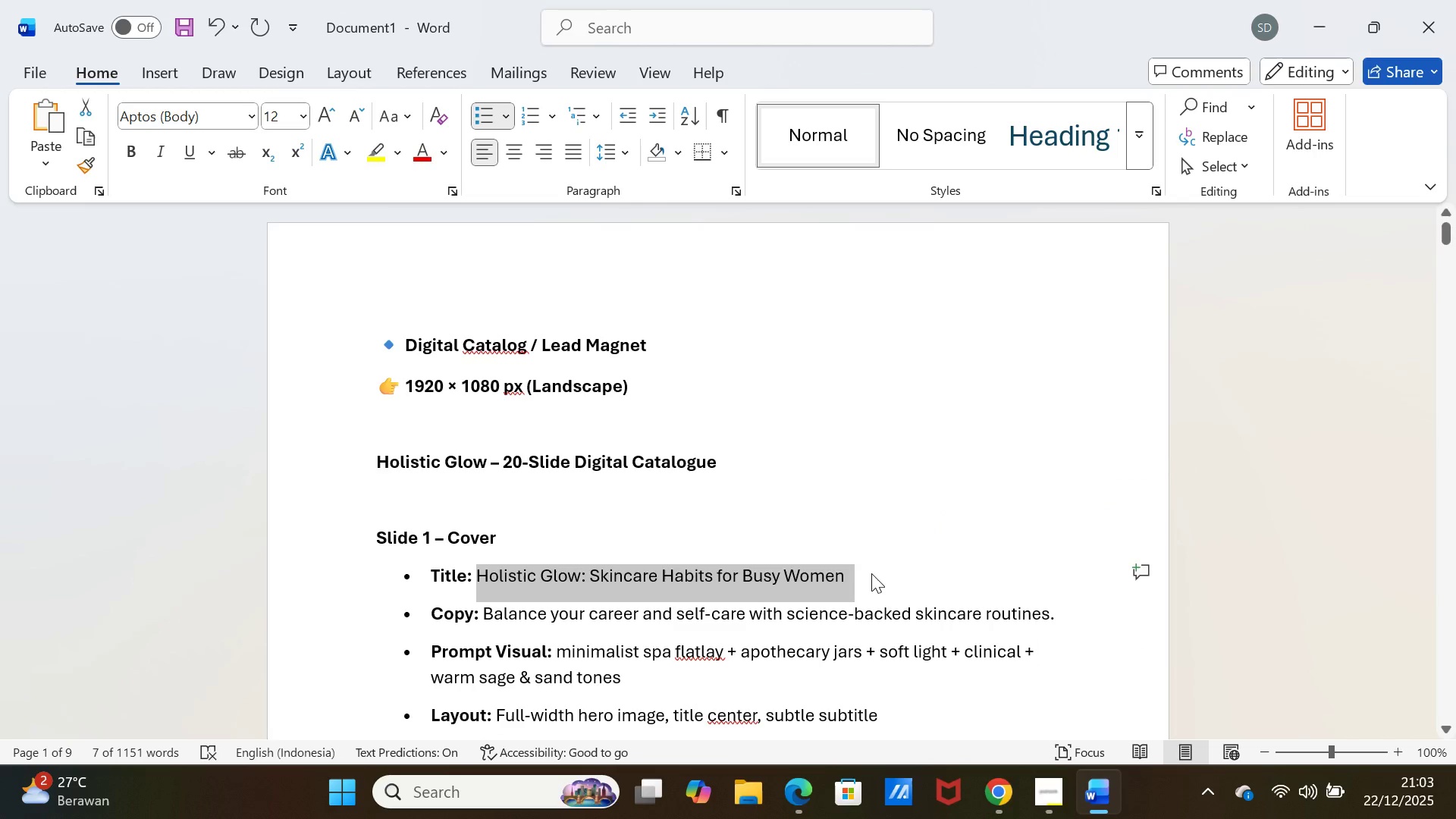 
key(Control+C)
 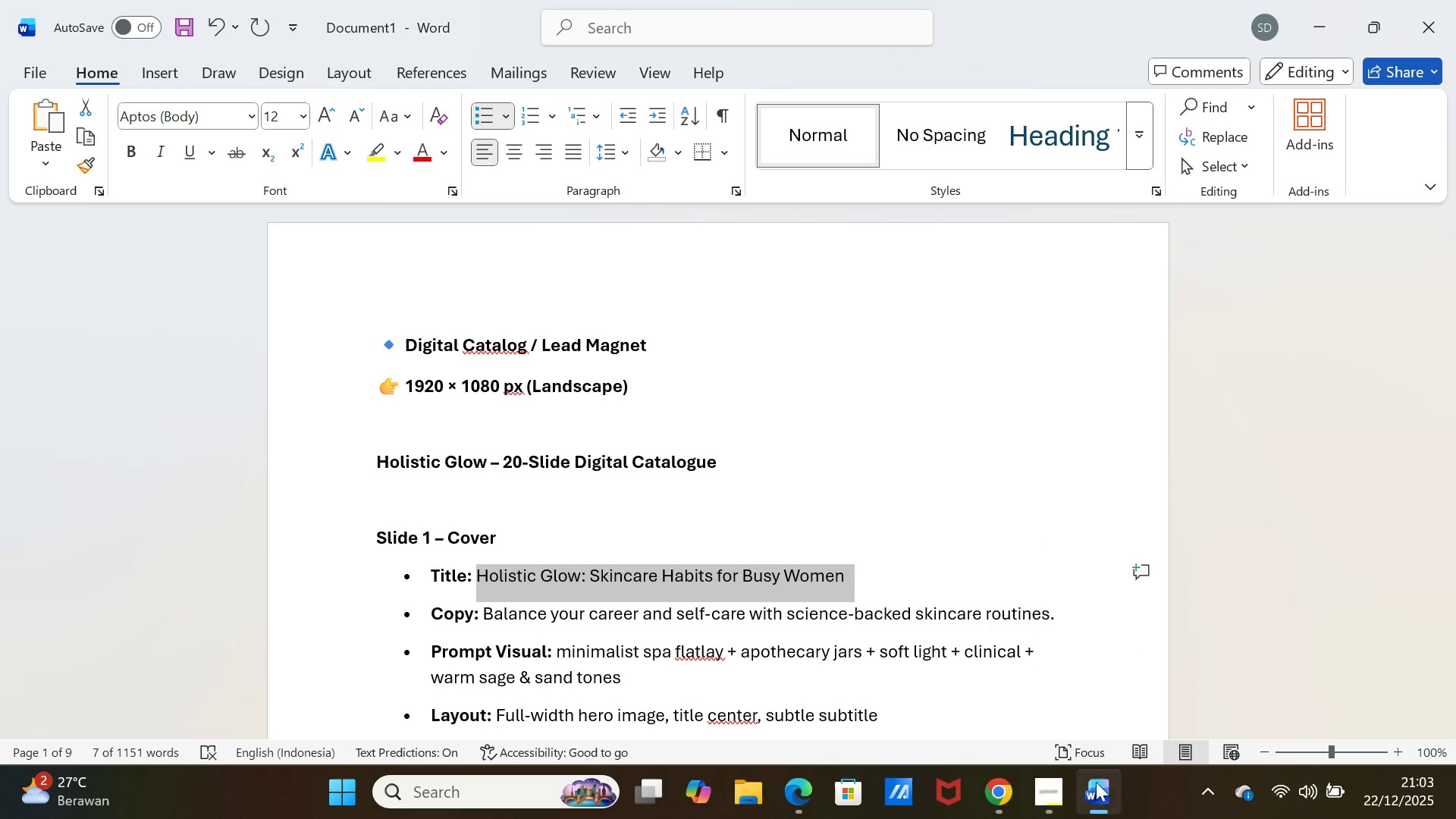 
left_click([1101, 792])
 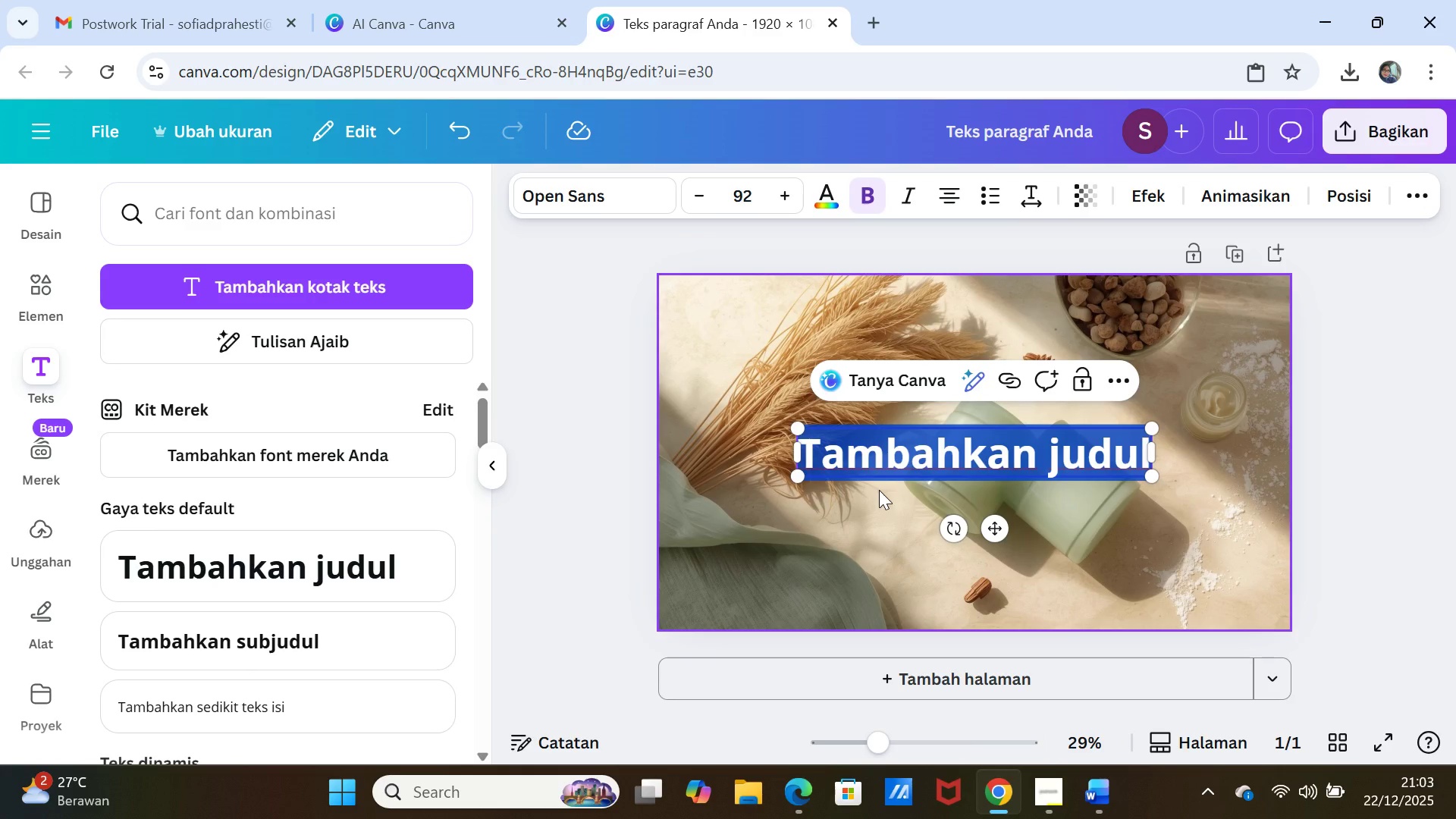 
key(Control+V)
 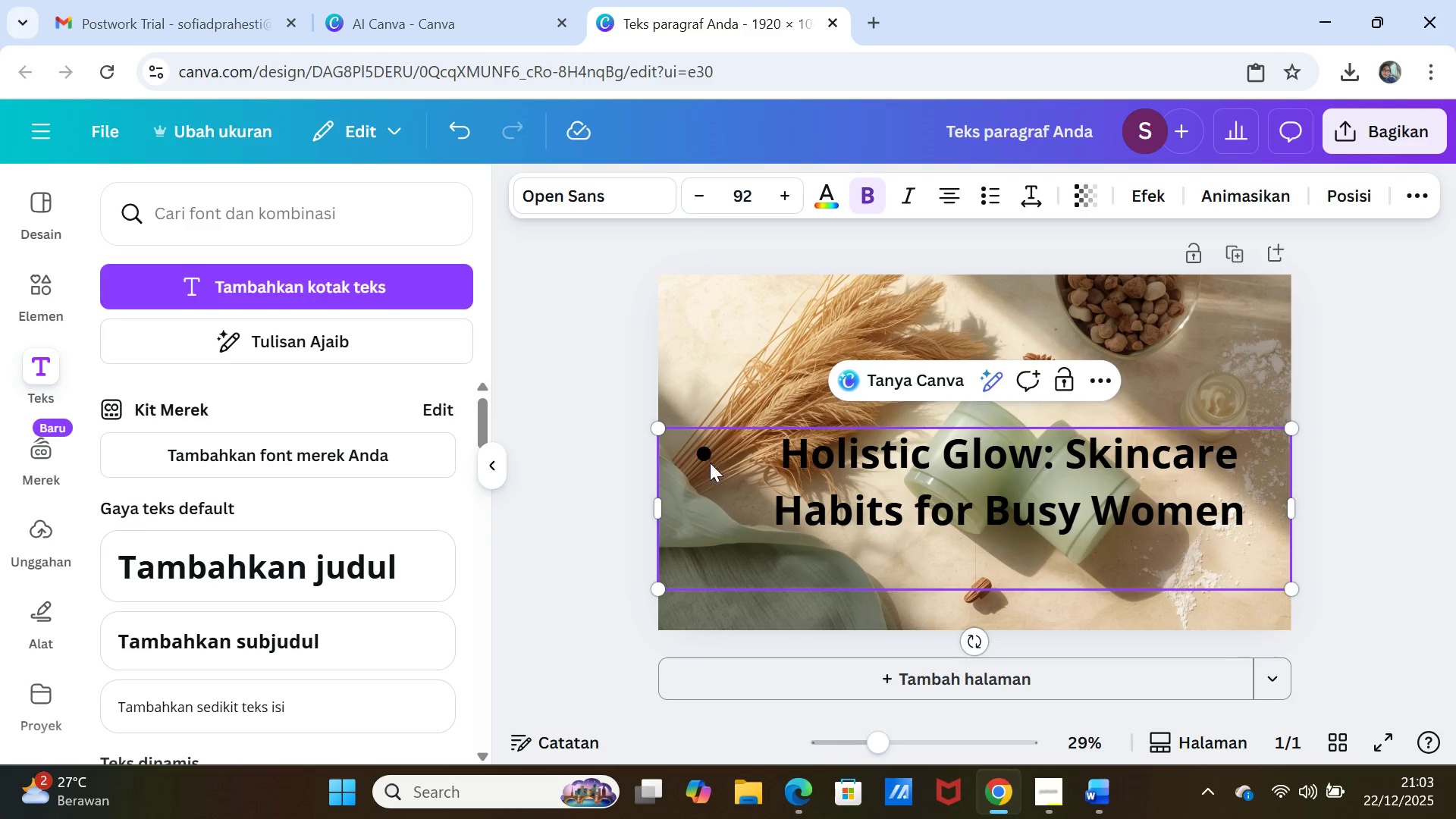 
left_click([786, 459])
 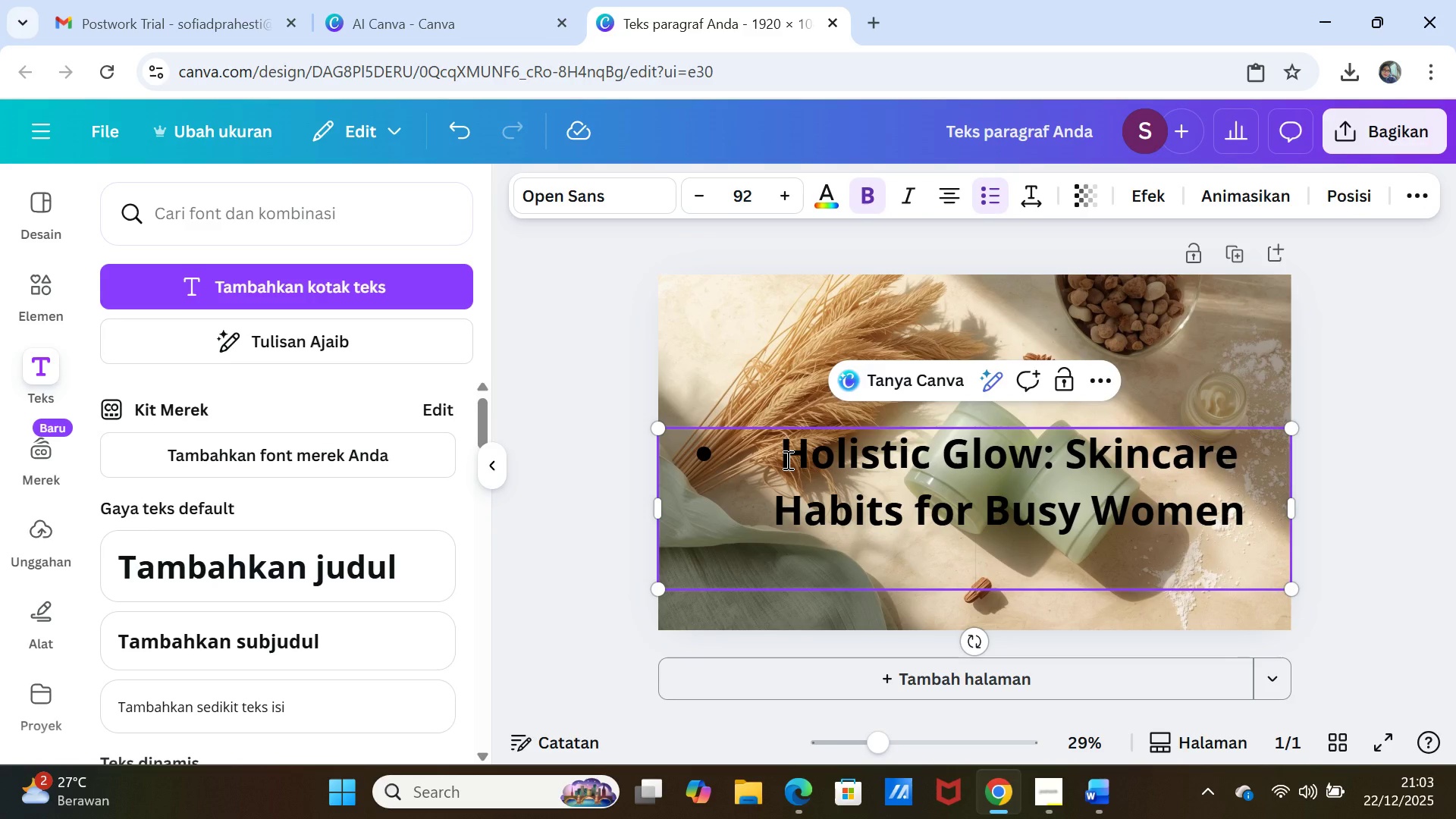 
key(Backspace)
 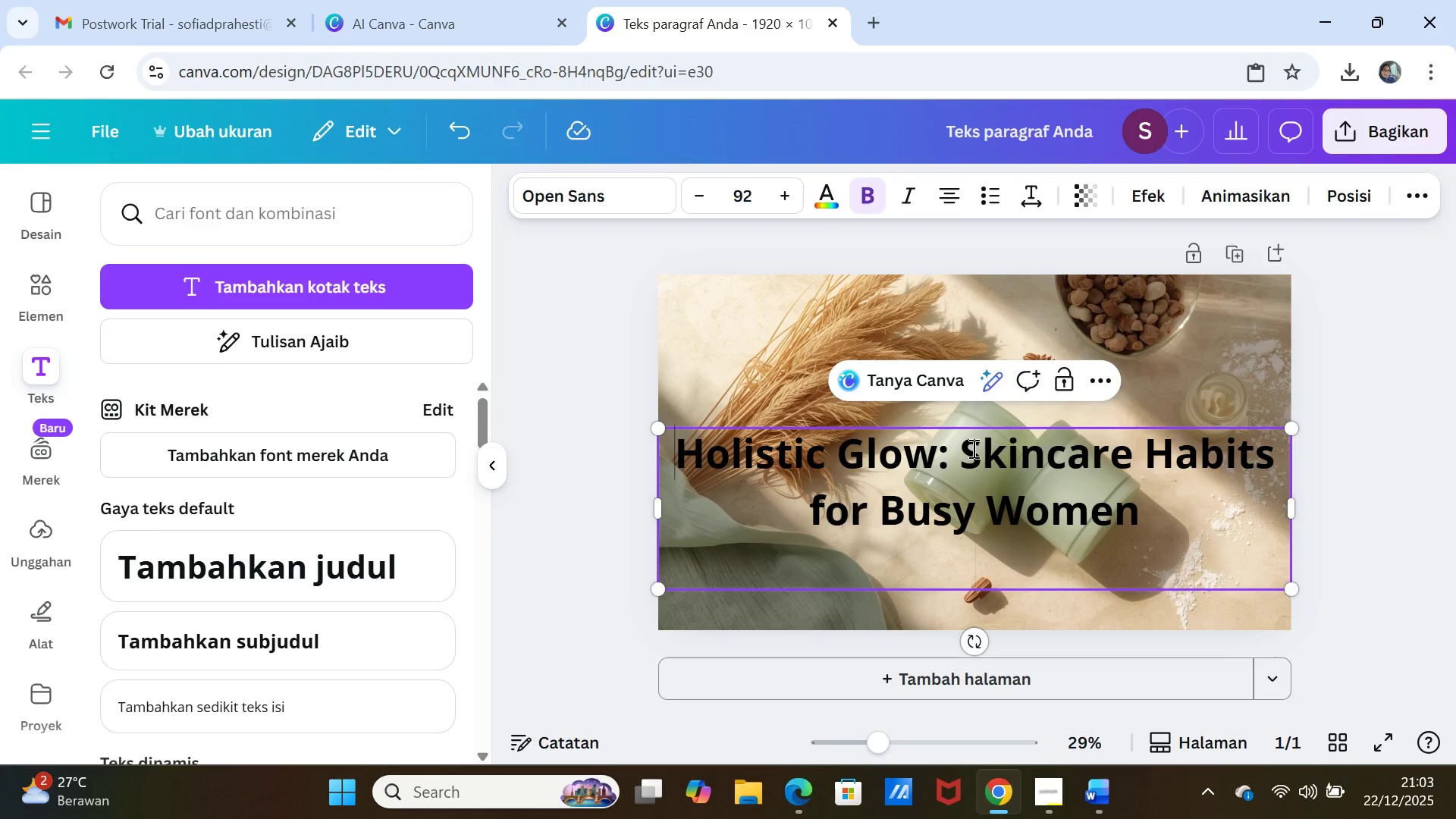 
left_click([959, 453])
 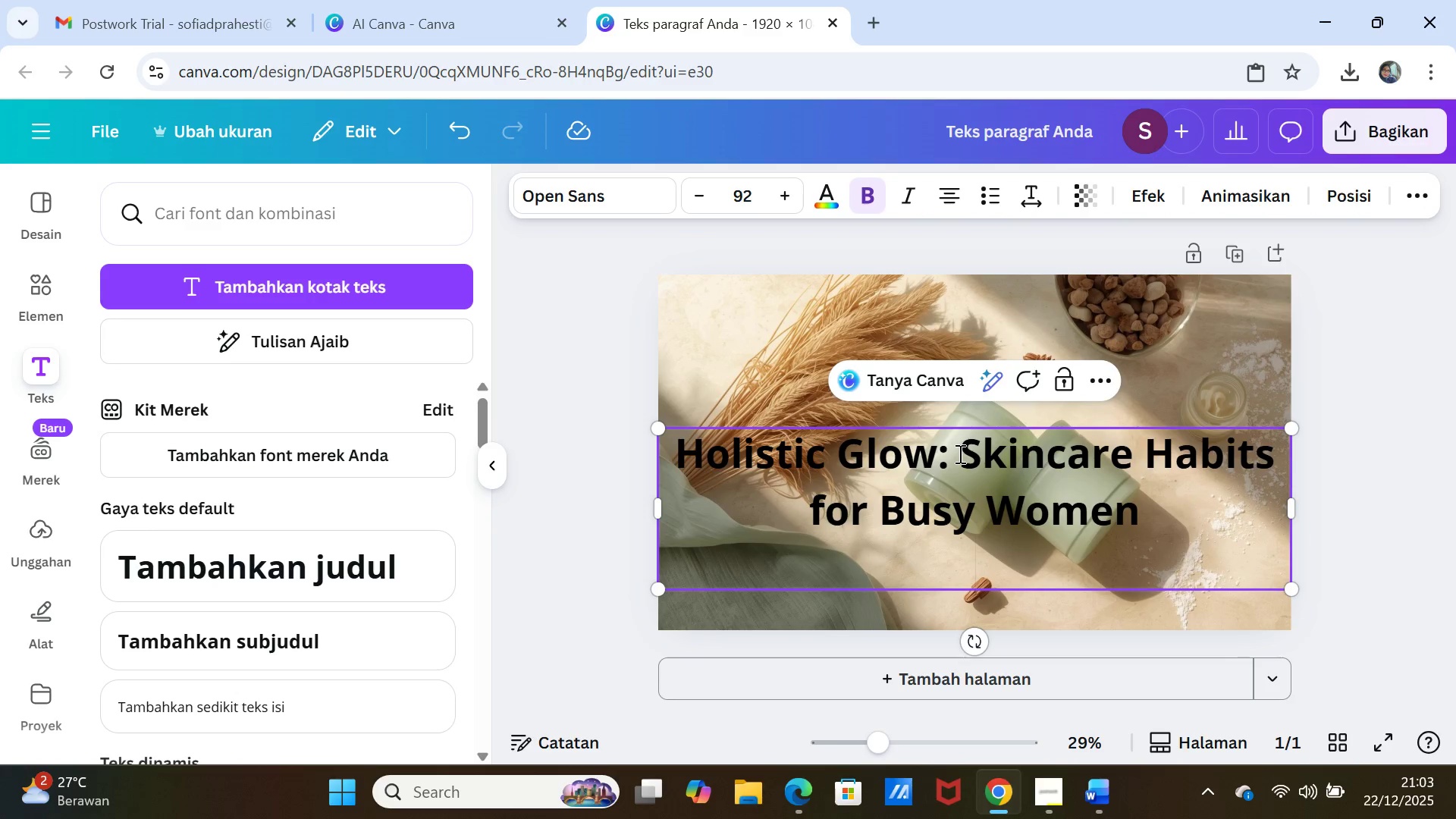 
key(Enter)
 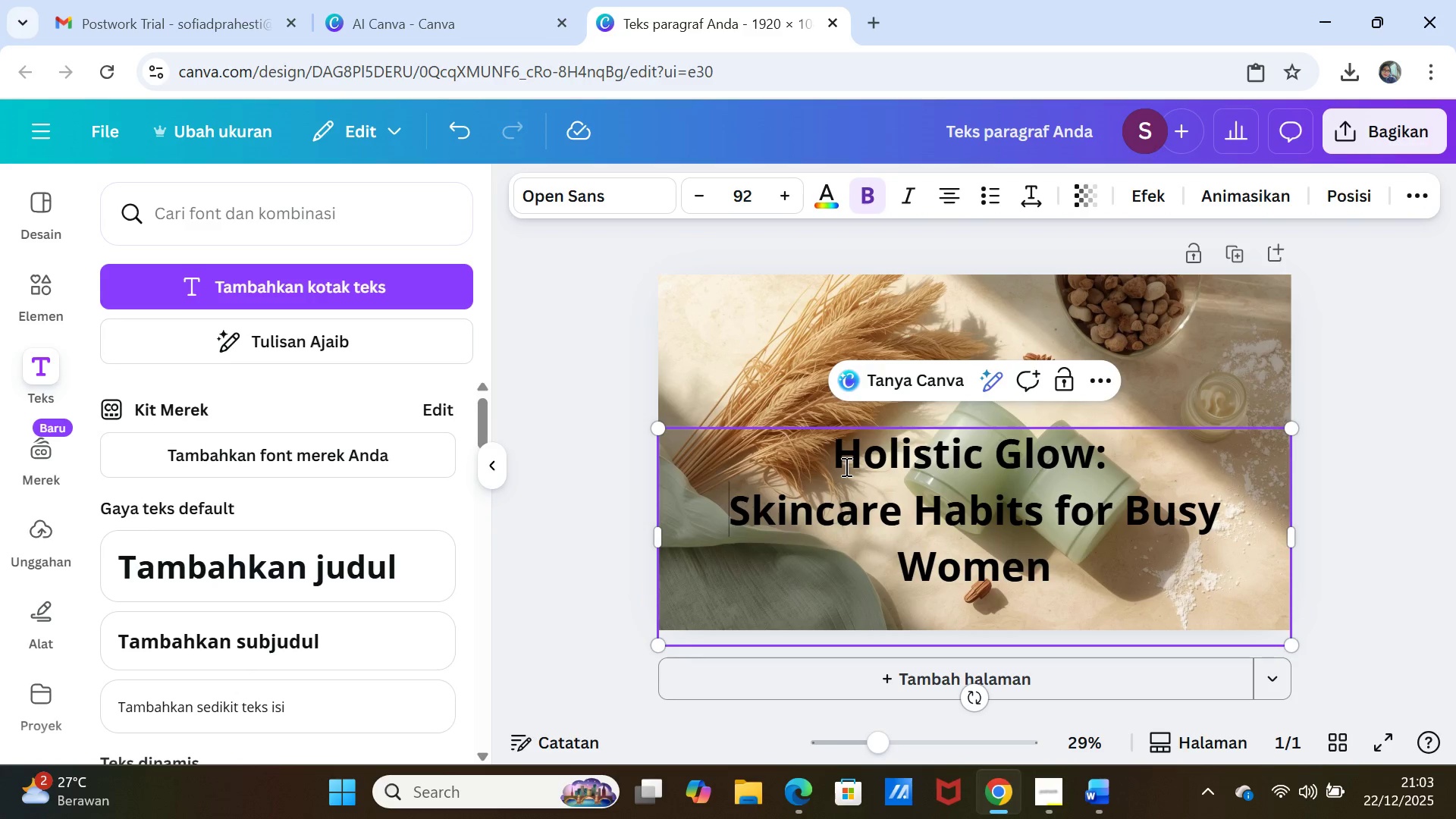 
left_click_drag(start_coordinate=[849, 450], to_coordinate=[1065, 552])
 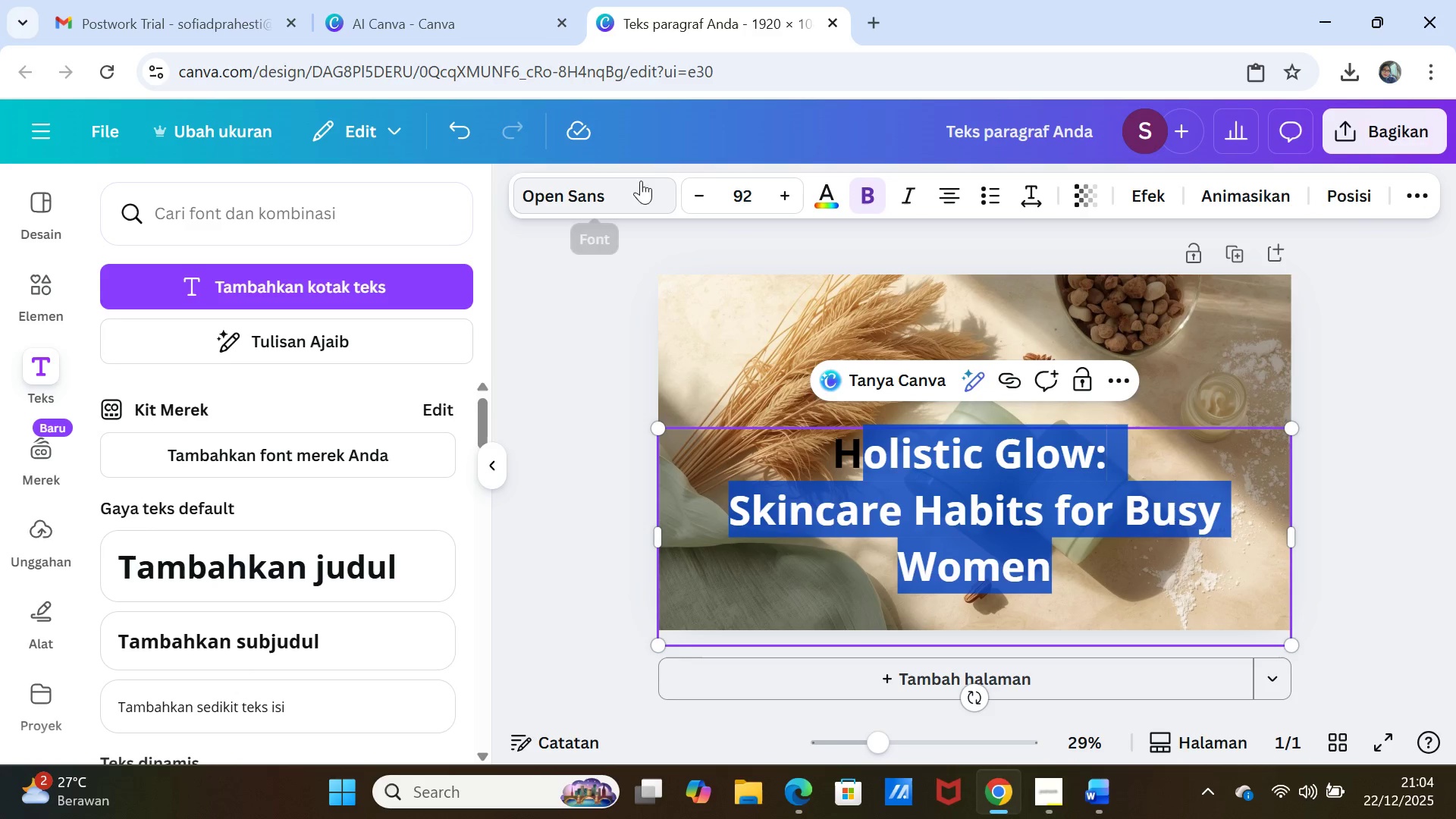 
left_click([616, 196])
 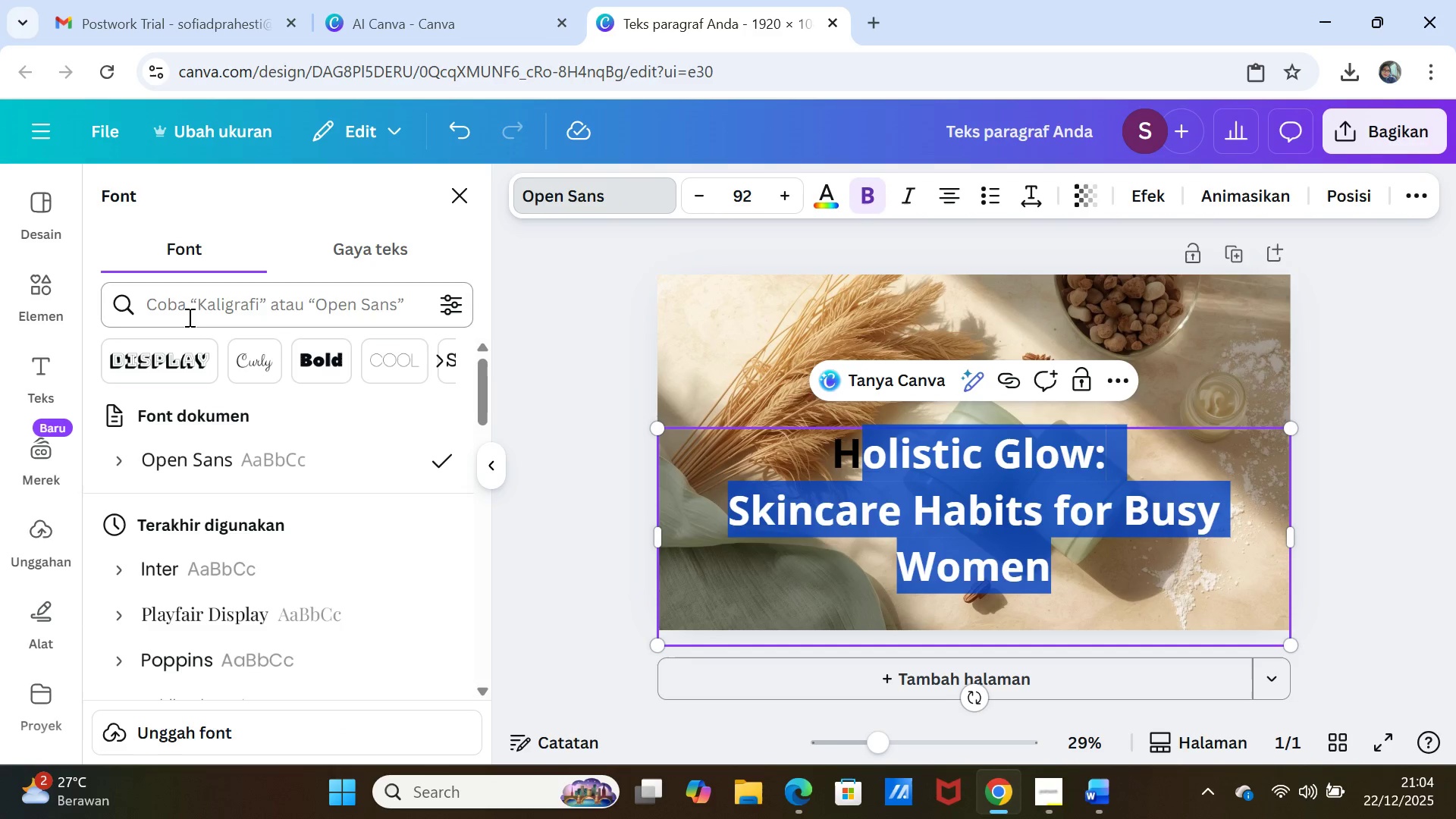 
scroll: coordinate [291, 482], scroll_direction: up, amount: 1.0
 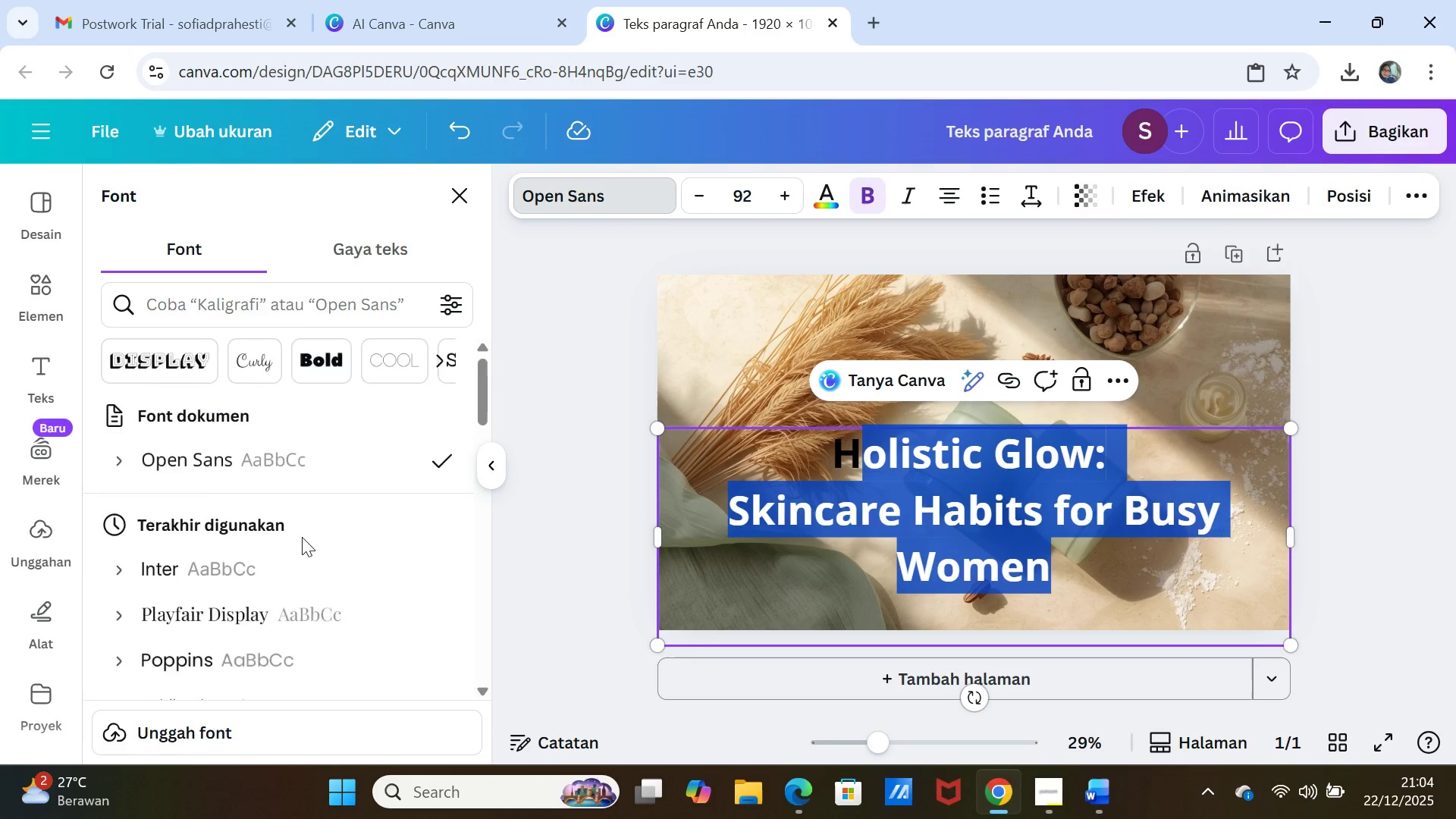 
scroll: coordinate [302, 537], scroll_direction: down, amount: 1.0
 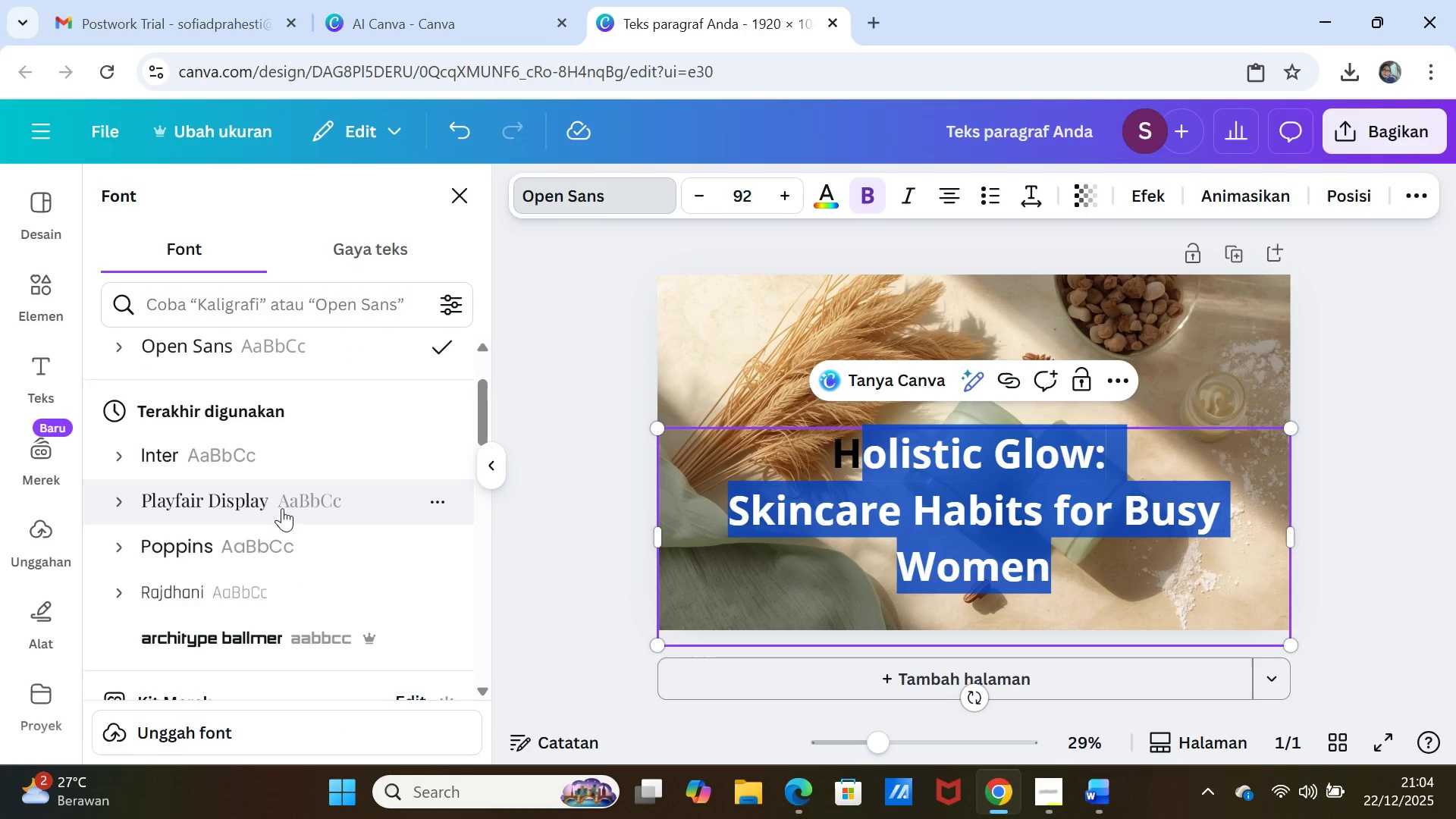 
left_click([282, 505])
 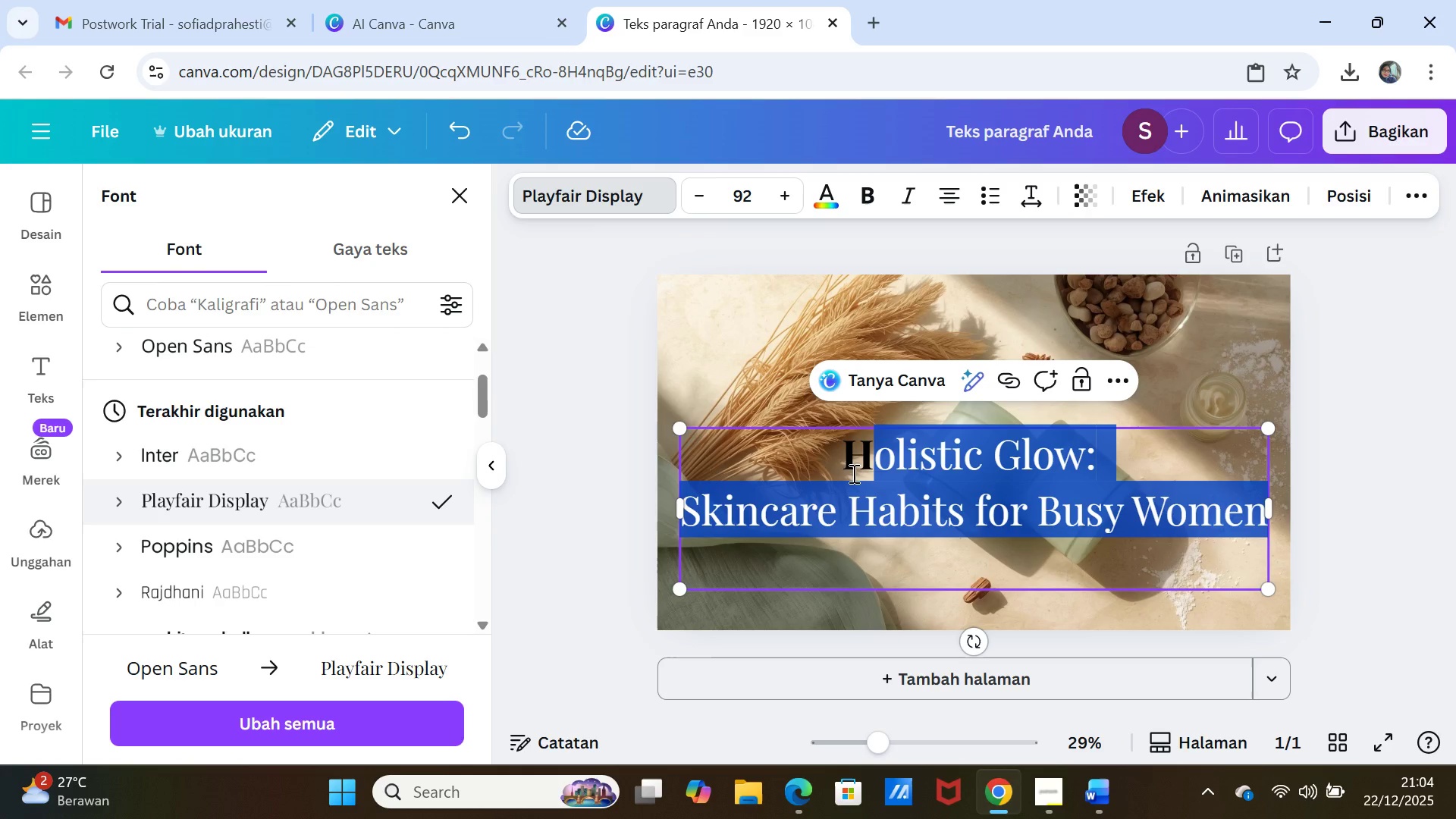 
left_click_drag(start_coordinate=[849, 461], to_coordinate=[868, 457])
 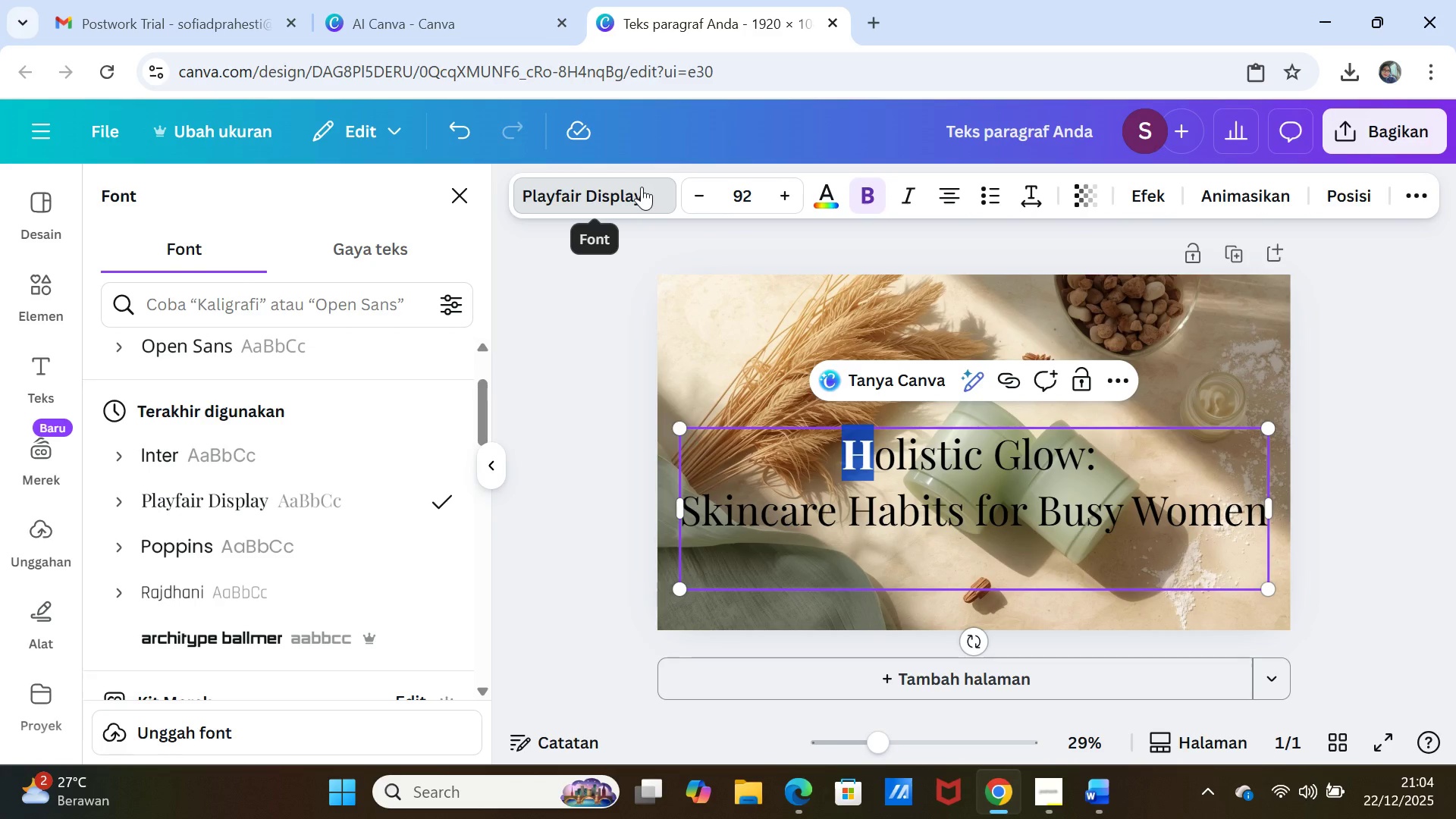 
left_click([642, 187])
 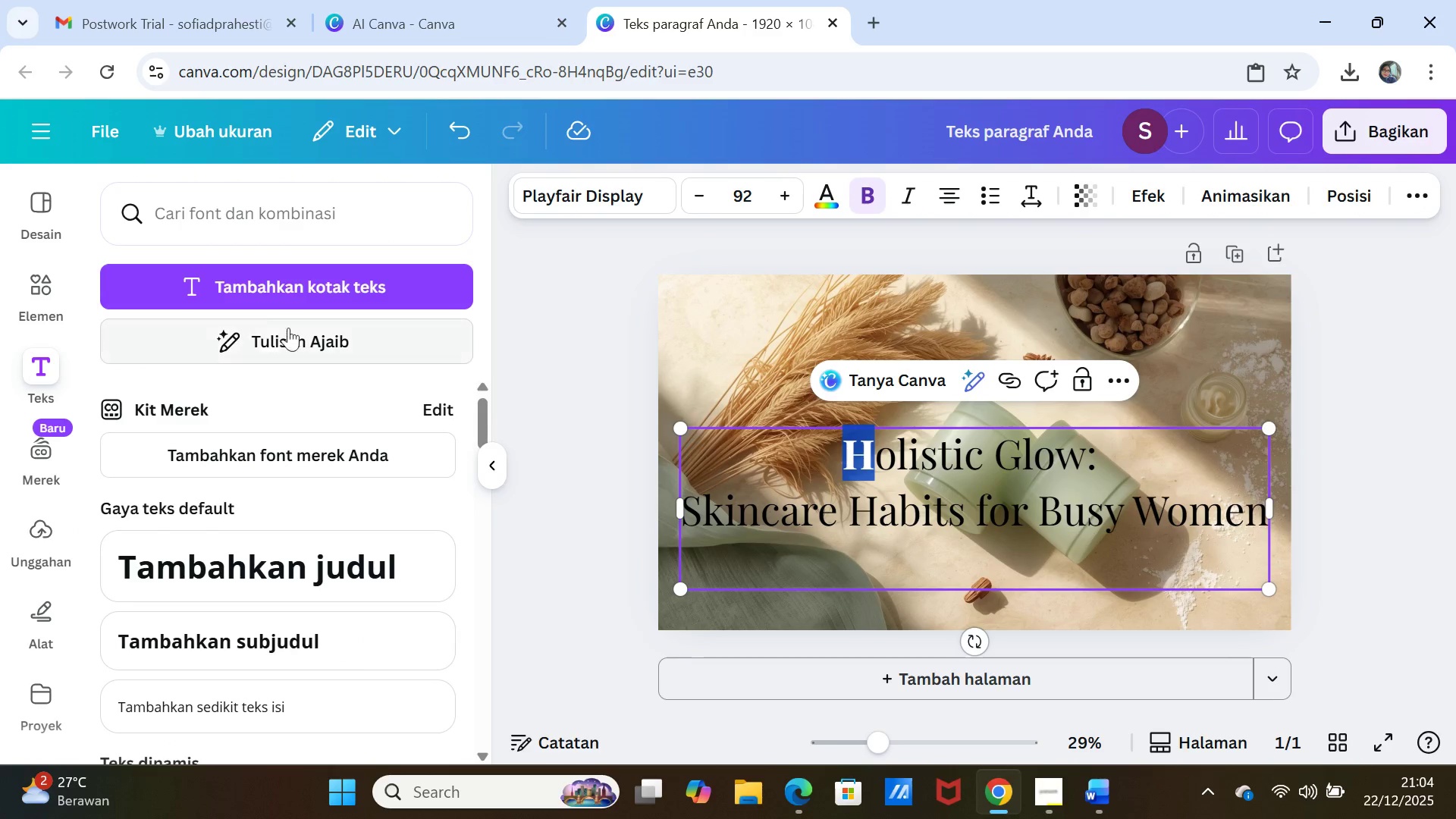 
left_click([1077, 529])
 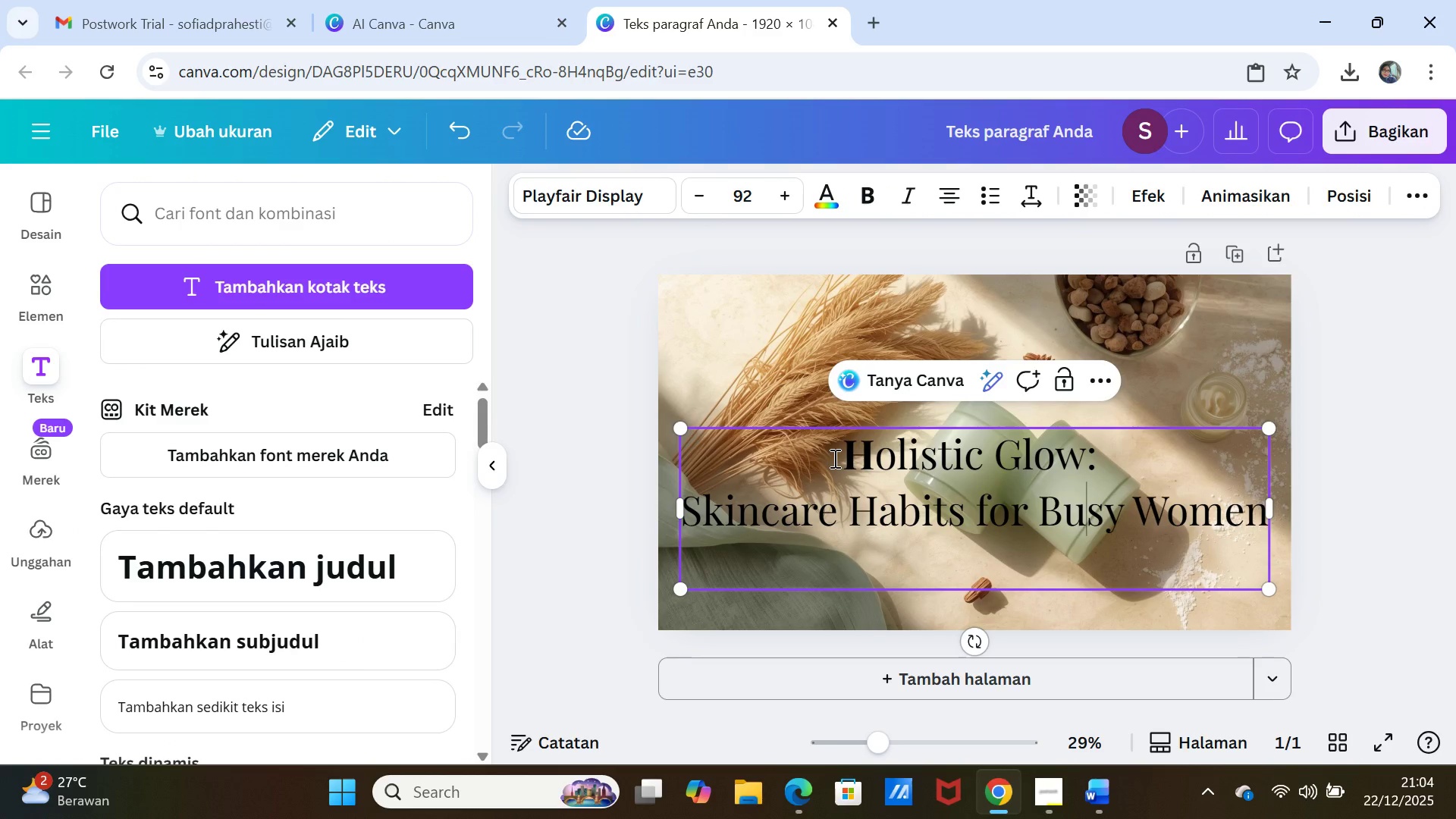 
left_click_drag(start_coordinate=[839, 457], to_coordinate=[1263, 506])
 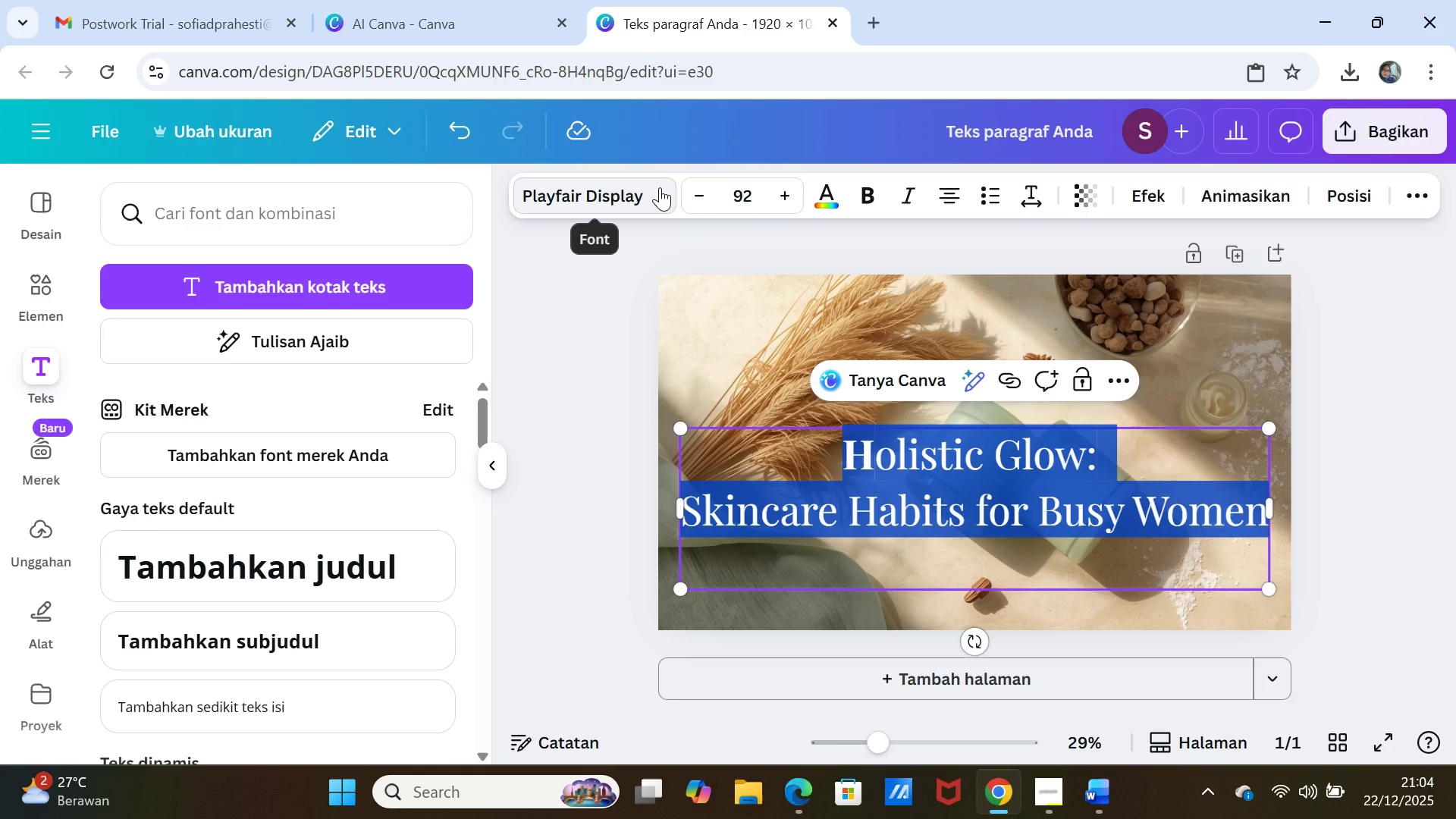 
left_click([660, 187])
 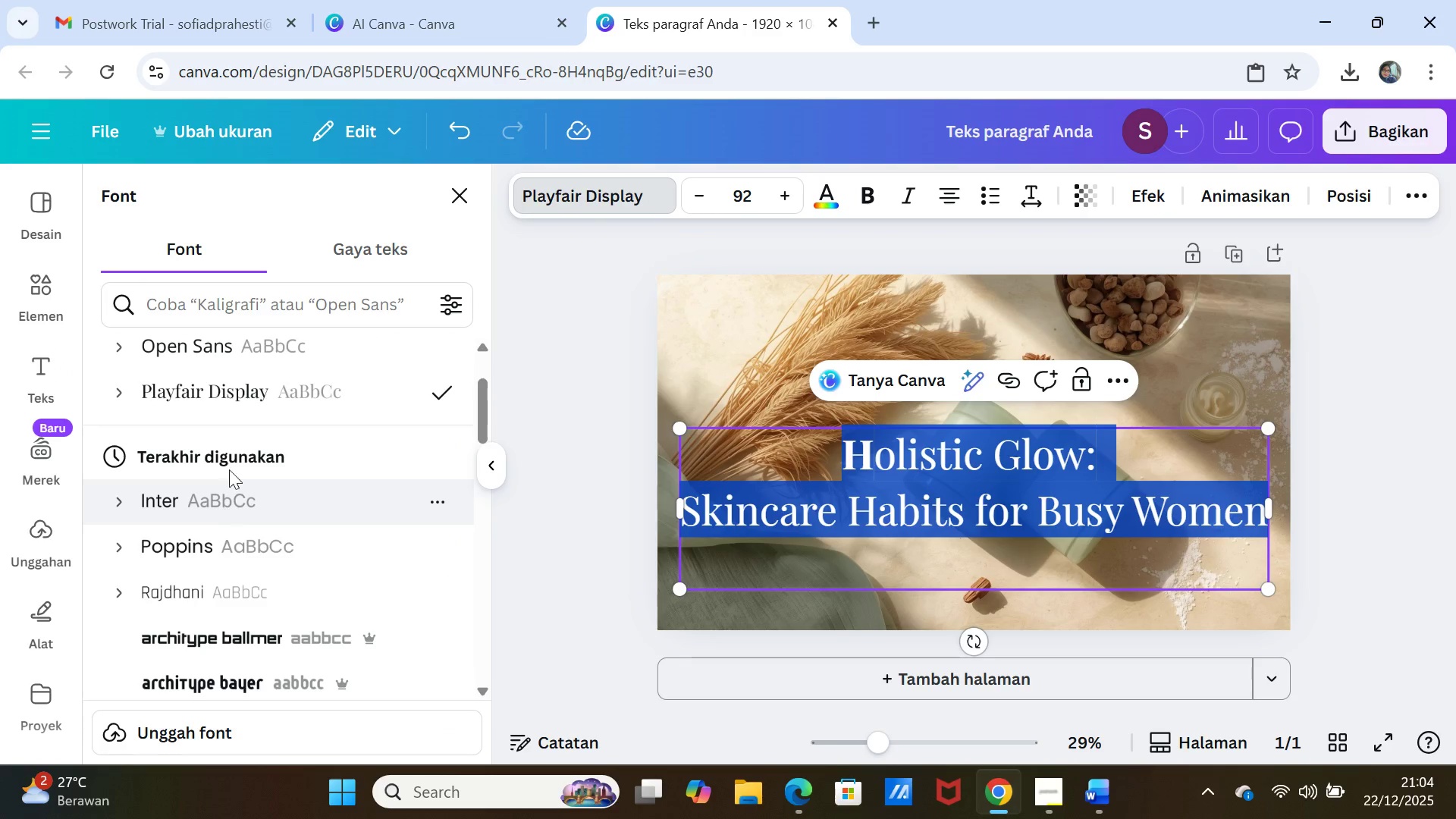 
left_click([234, 390])
 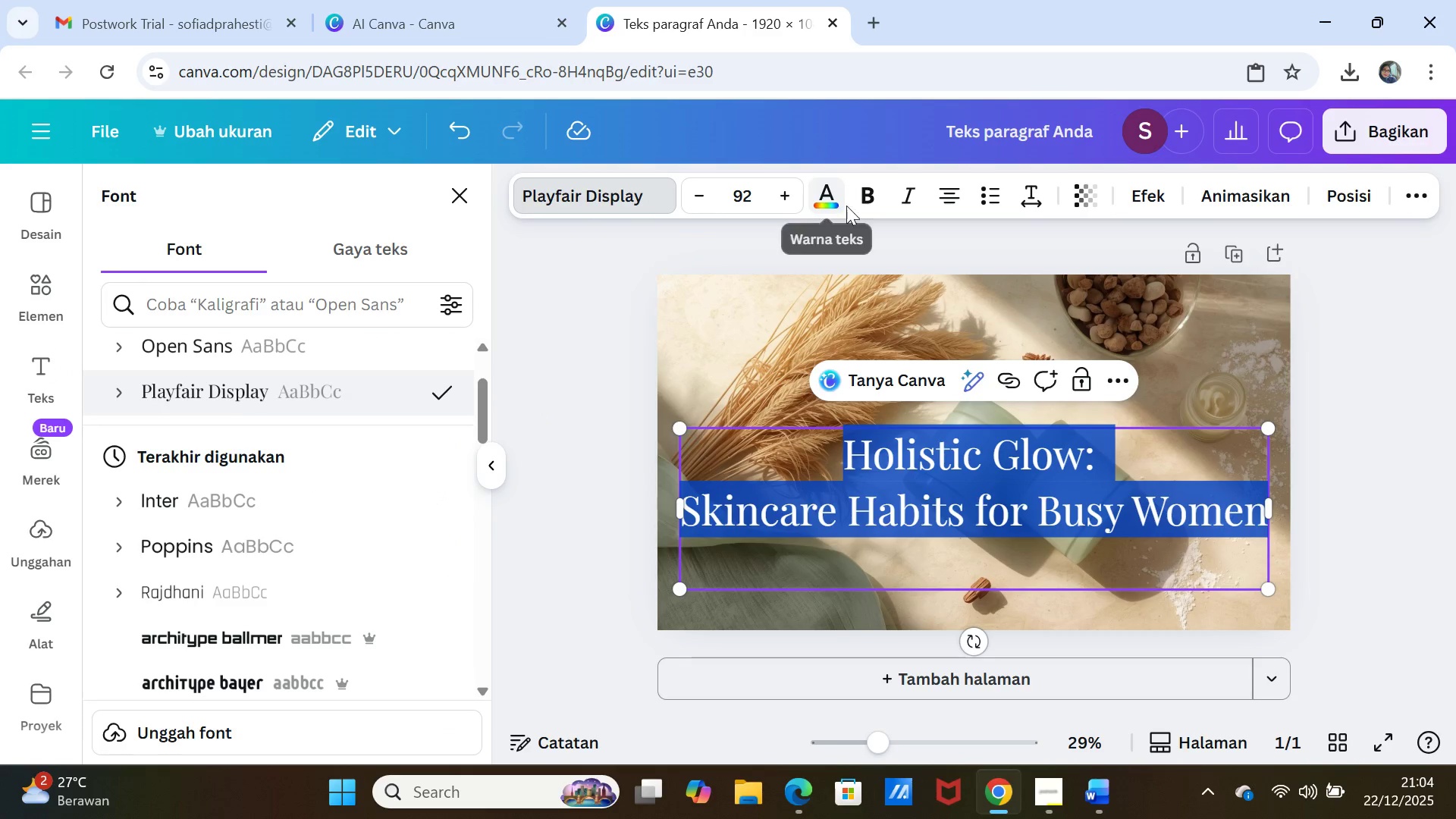 
left_click([1163, 392])
 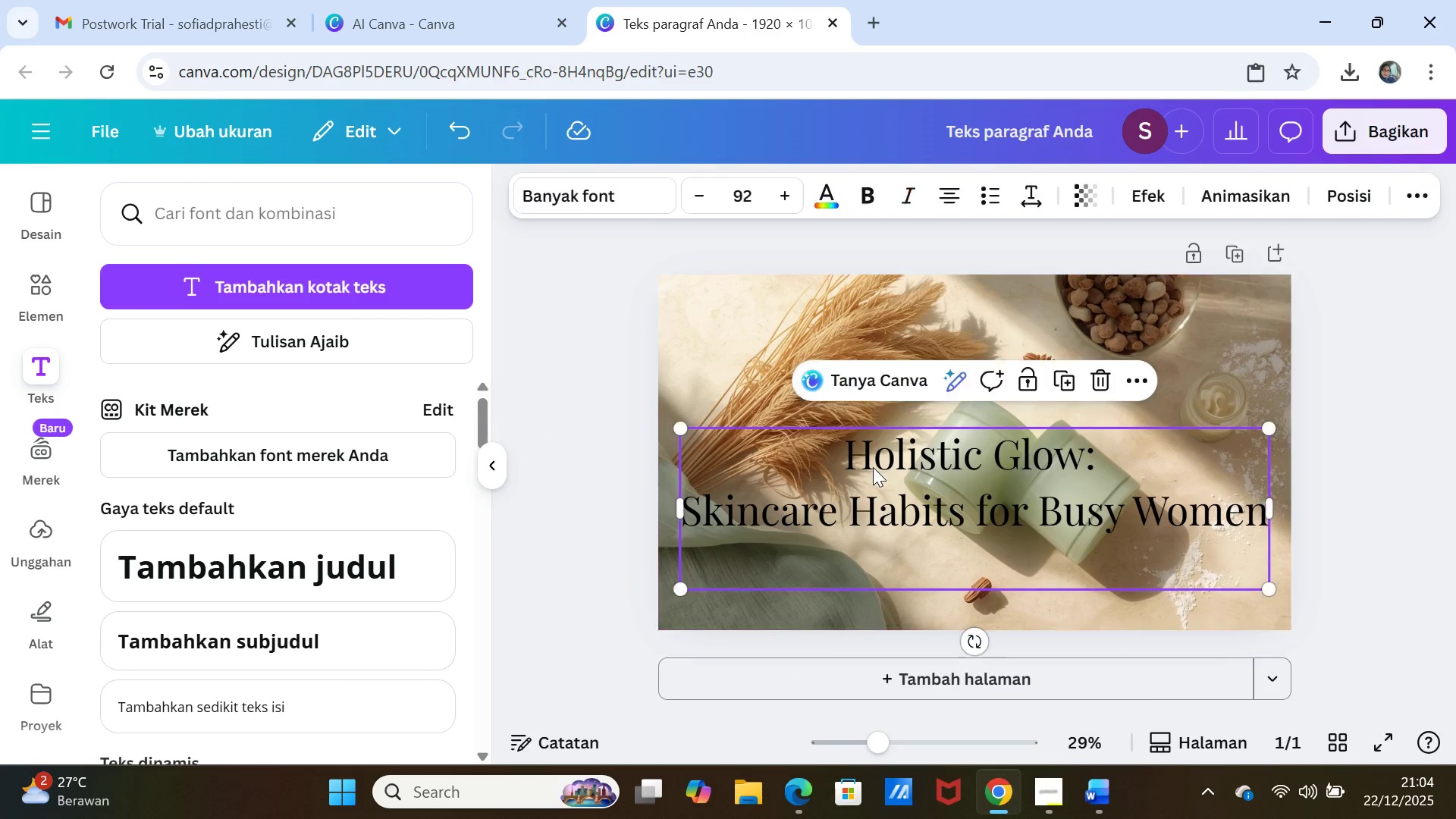 
double_click([873, 452])
 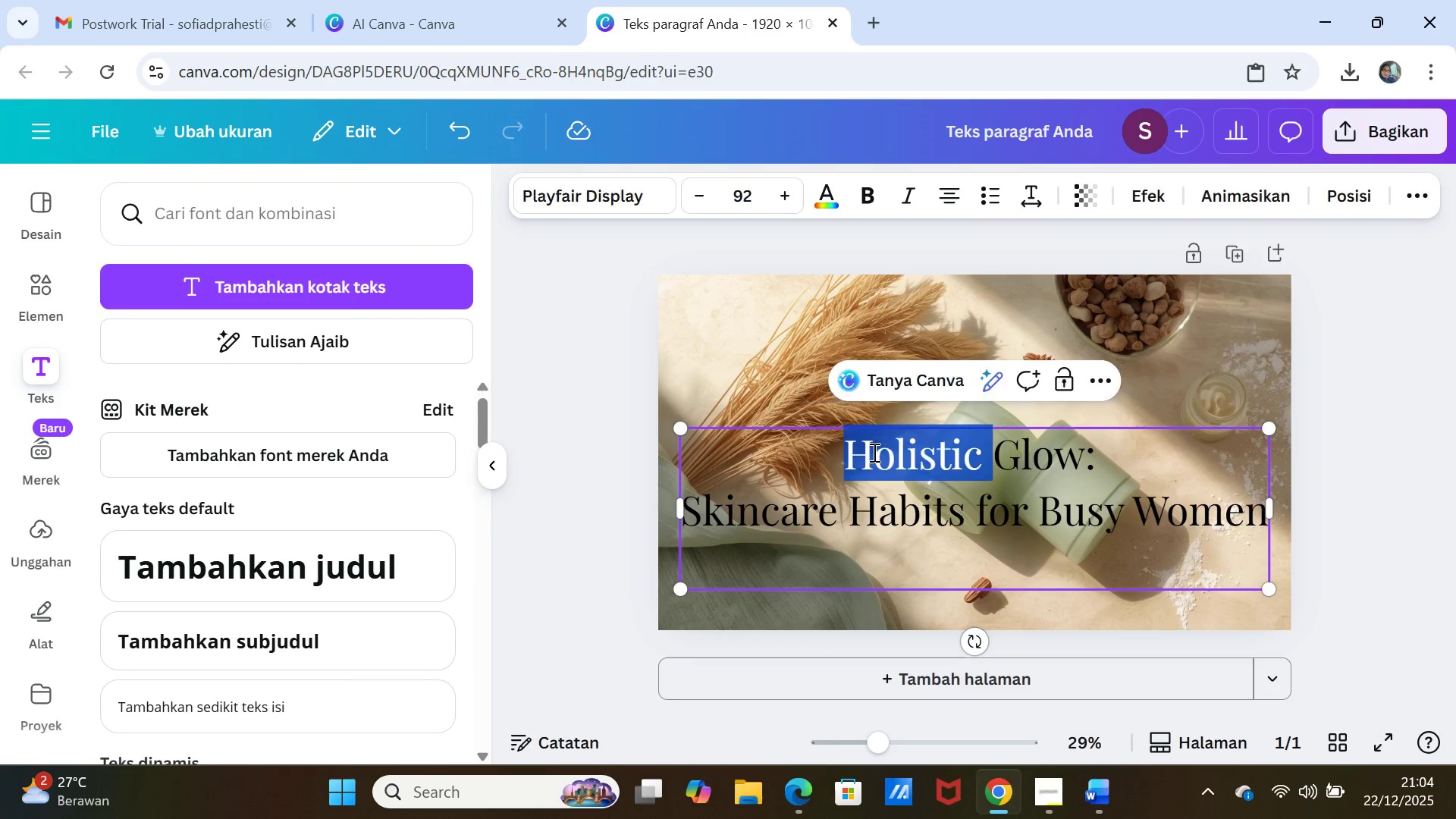 
triple_click([873, 452])
 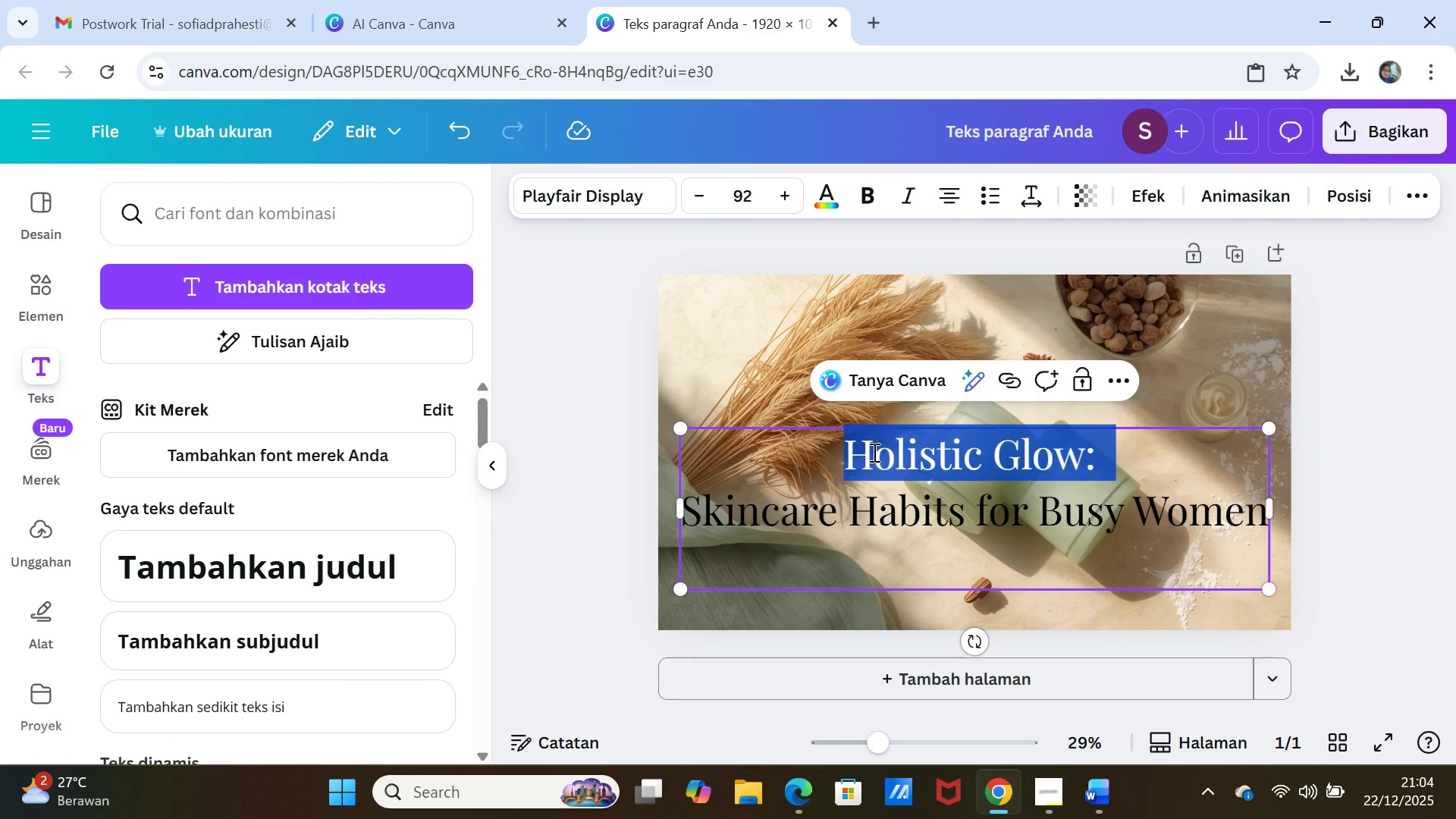 
triple_click([873, 452])
 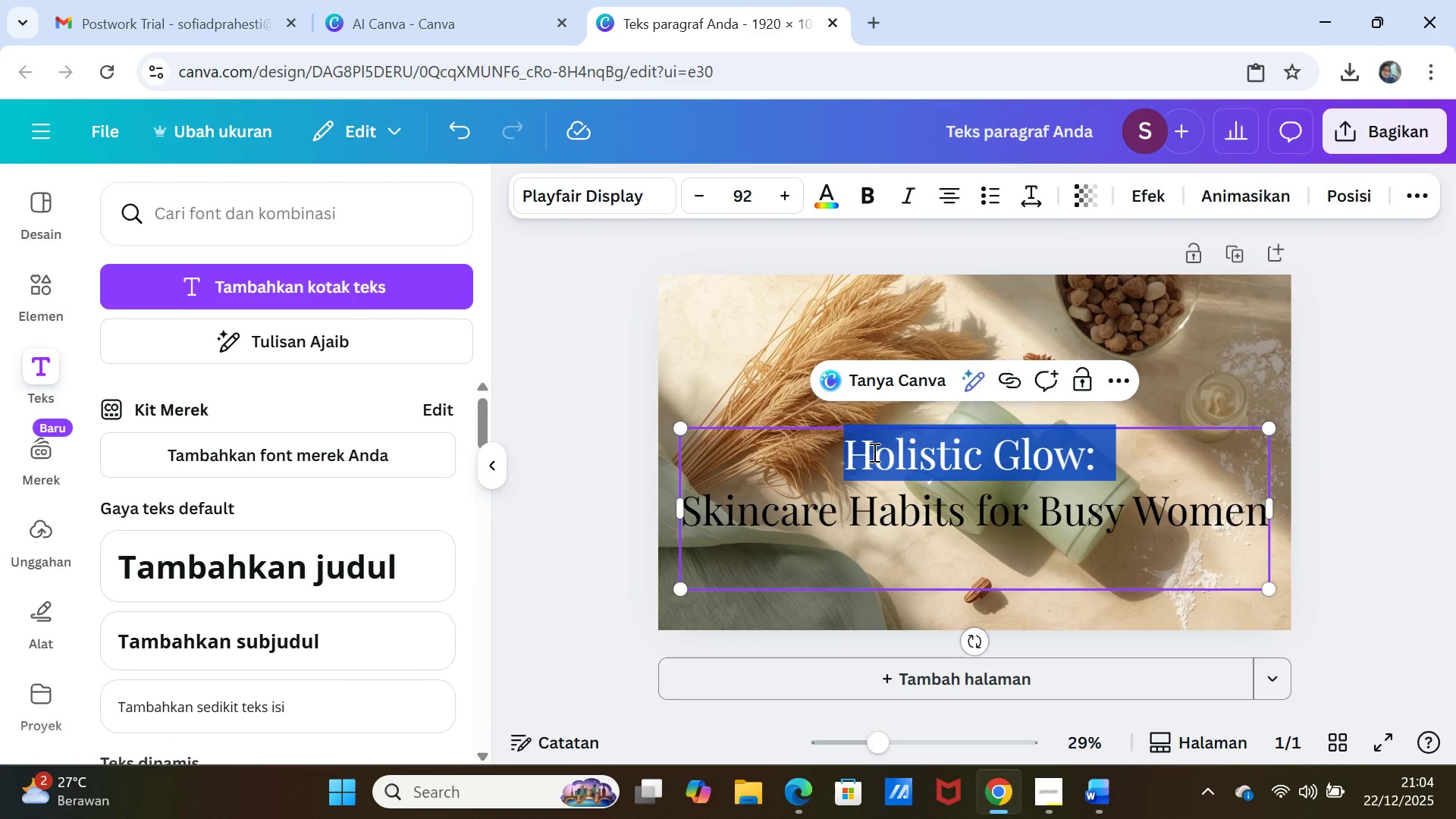 
key(Shift+ArrowUp)
 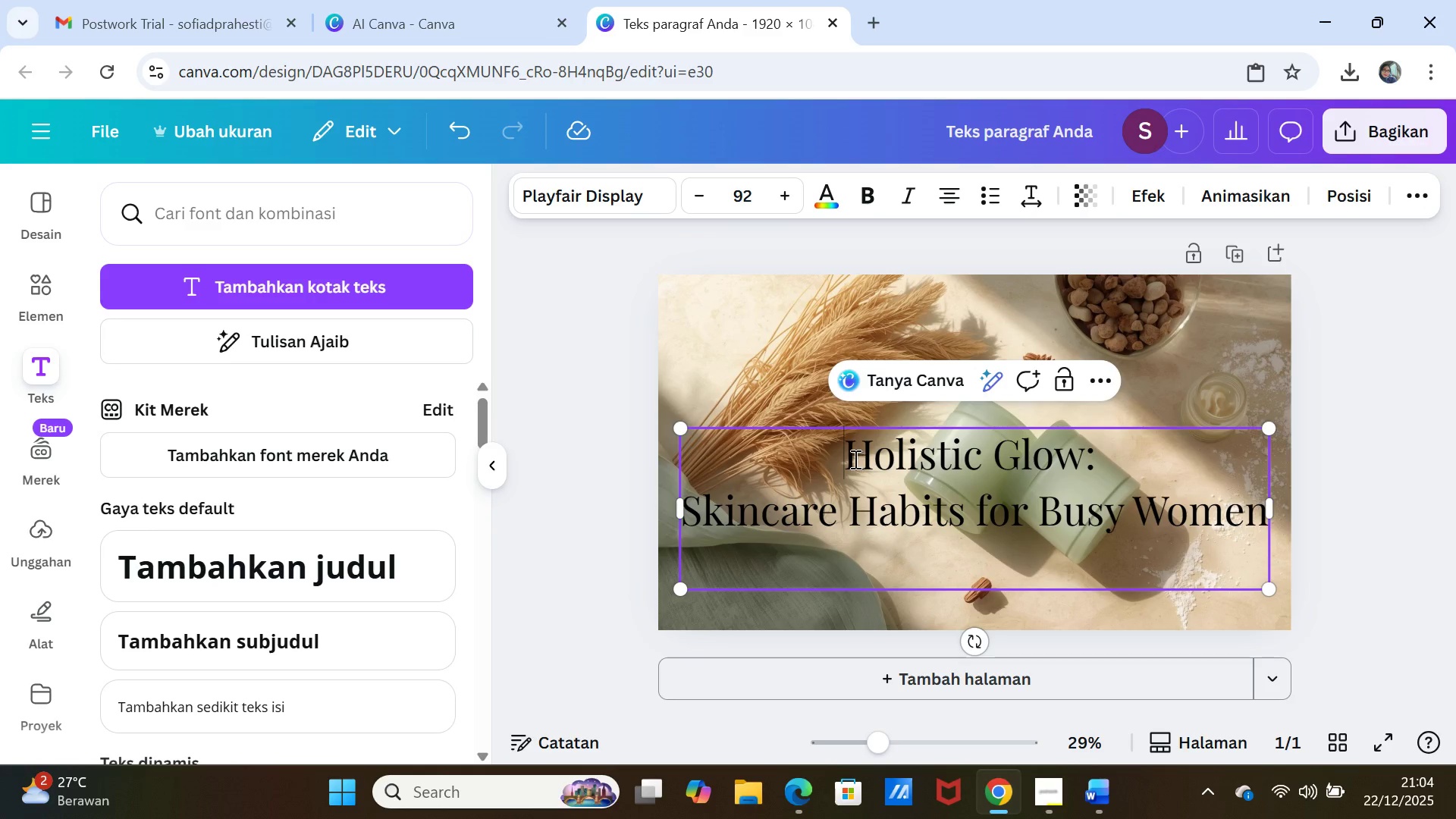 
double_click([852, 457])
 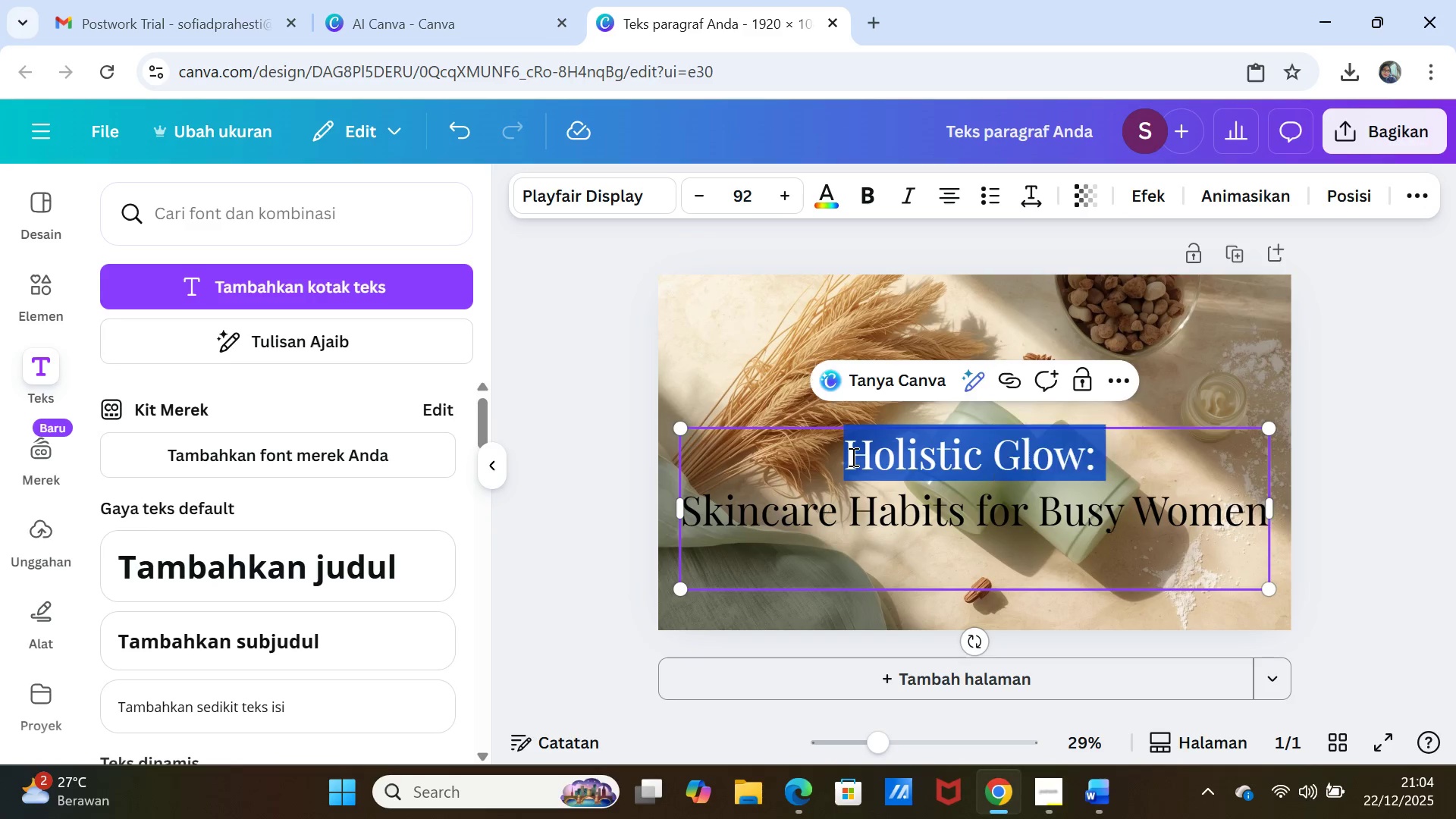 
triple_click([852, 457])
 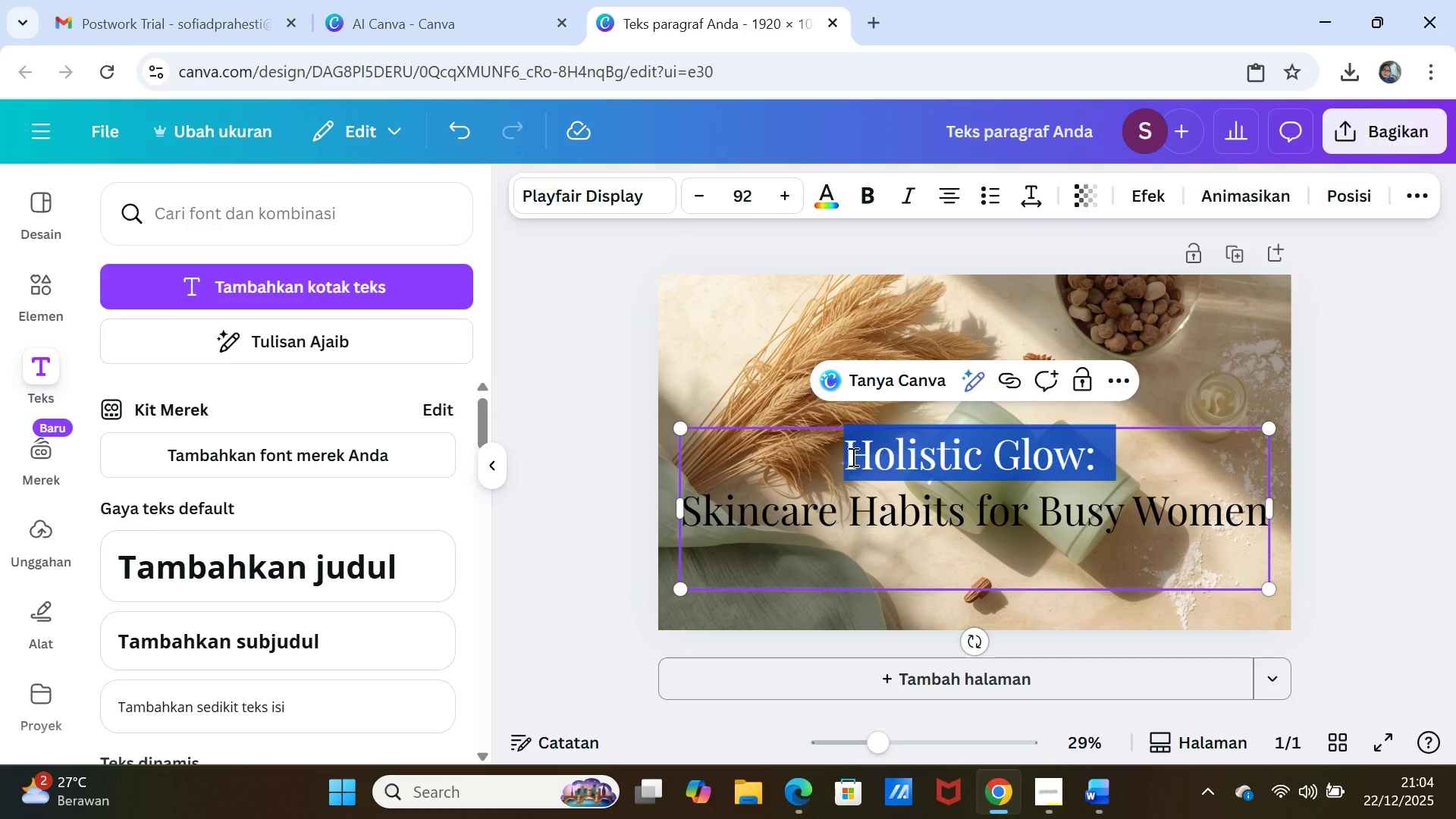 
key(Shift+ArrowDown)
 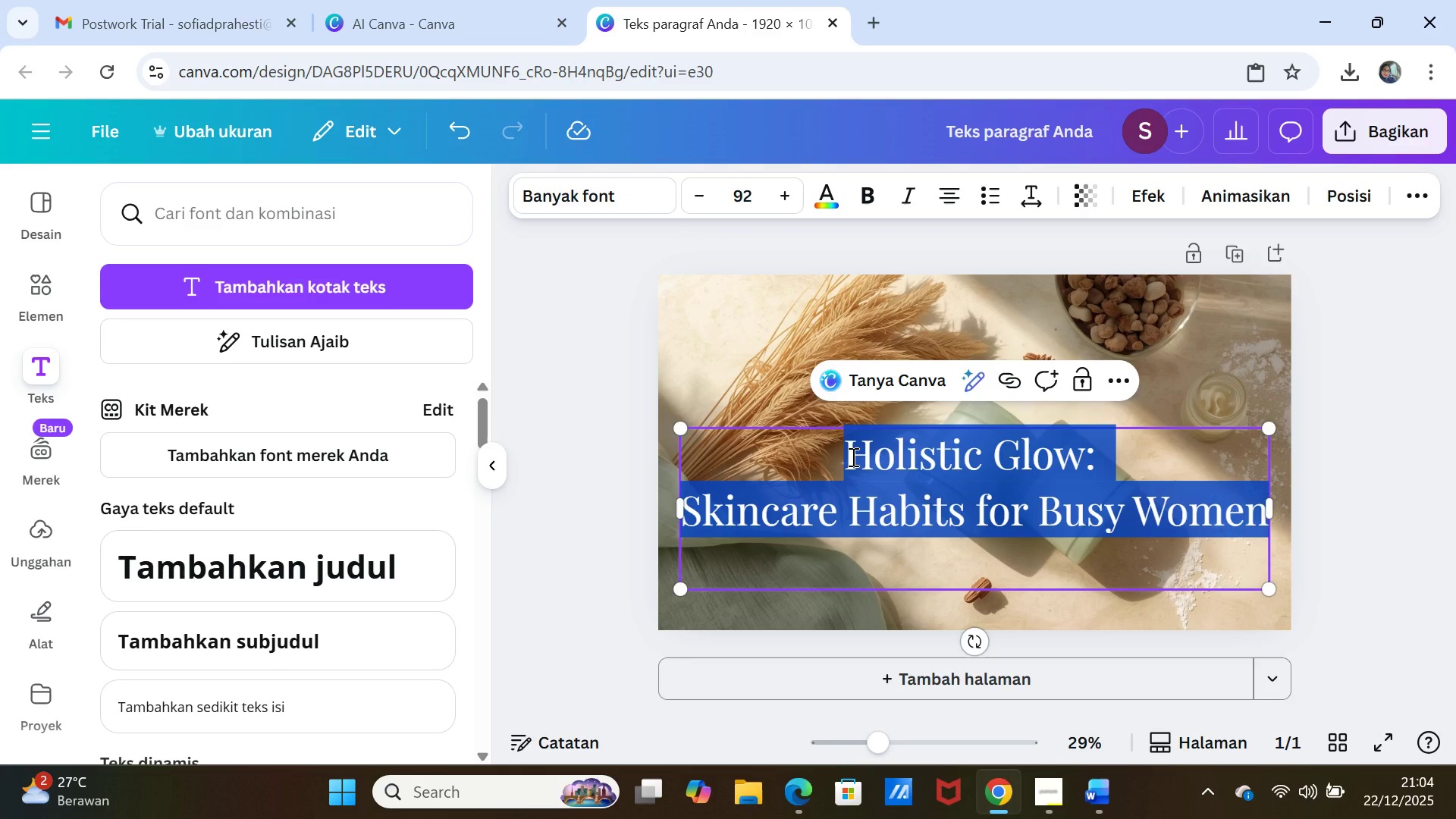 
key(Shift+ArrowDown)
 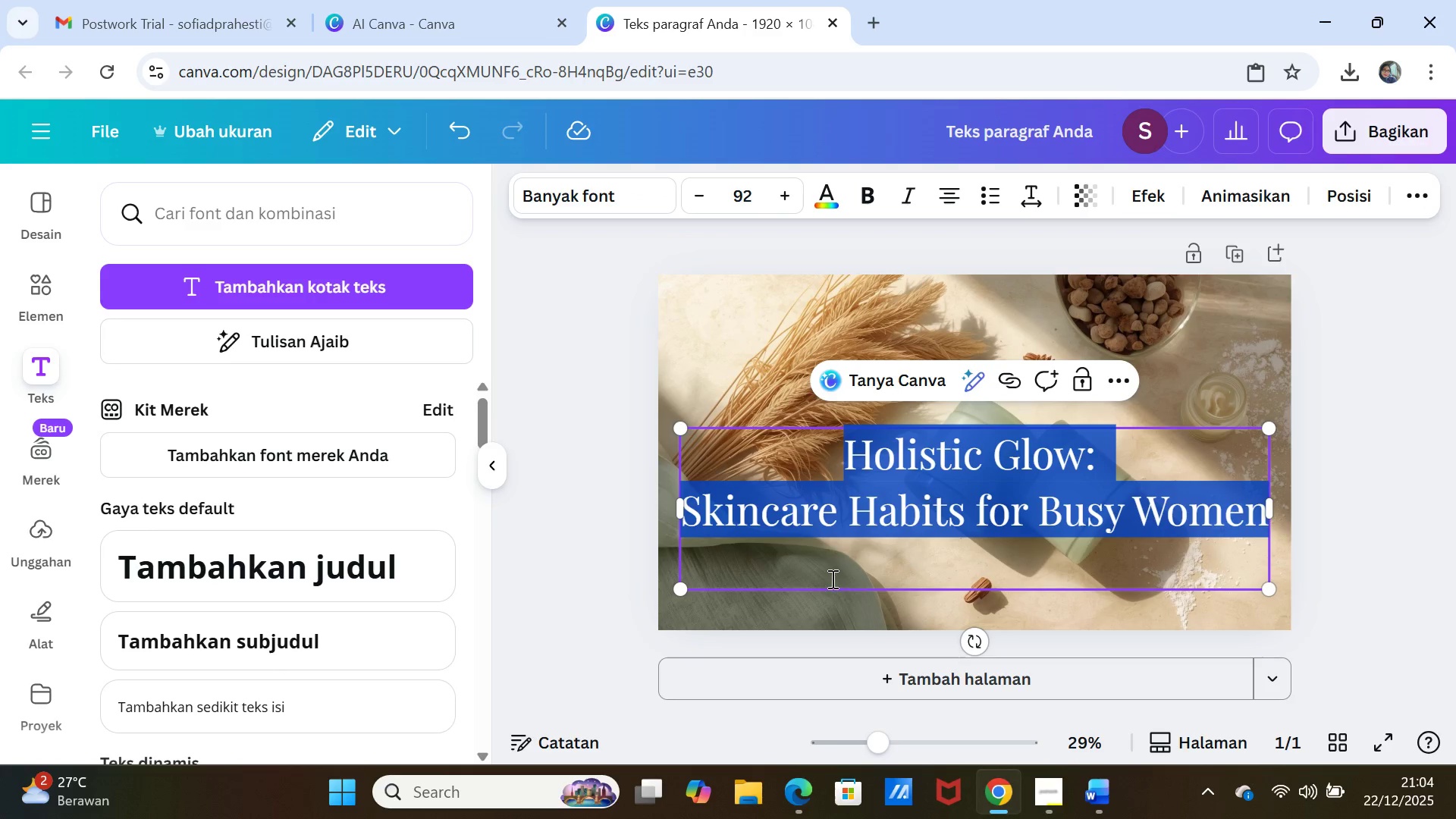 
left_click([839, 565])
 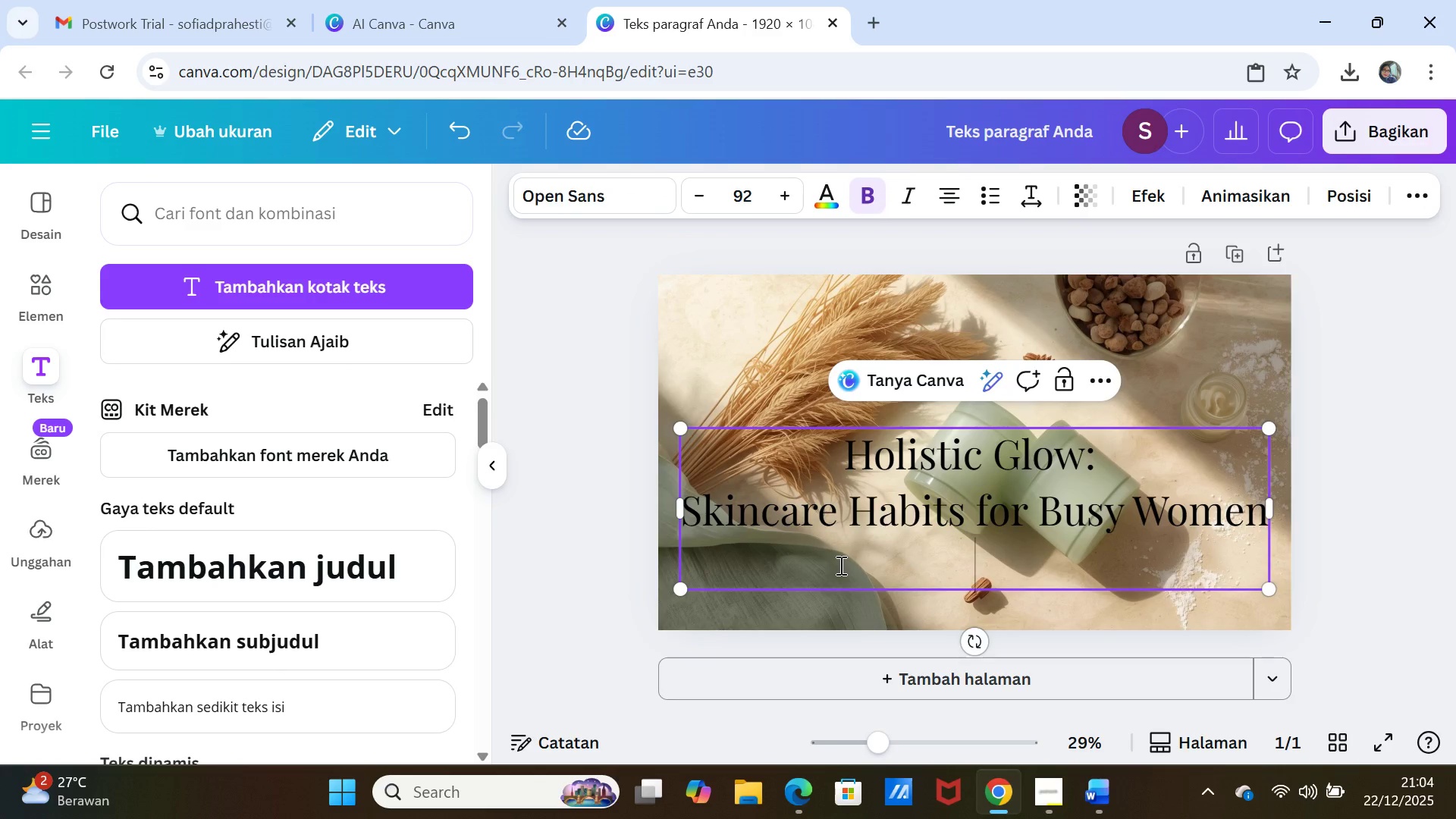 
key(Backspace)
 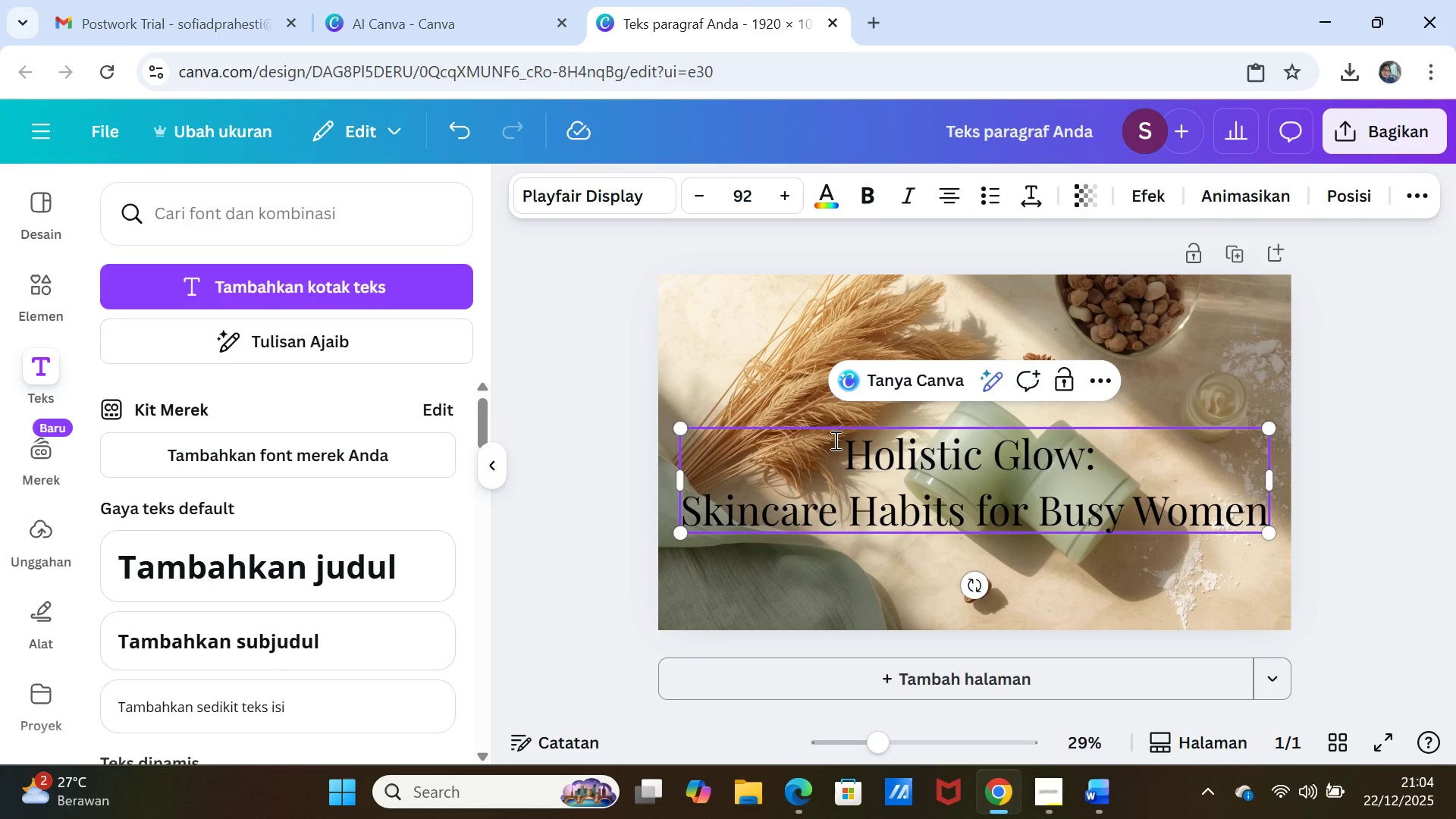 
left_click_drag(start_coordinate=[842, 443], to_coordinate=[1259, 513])
 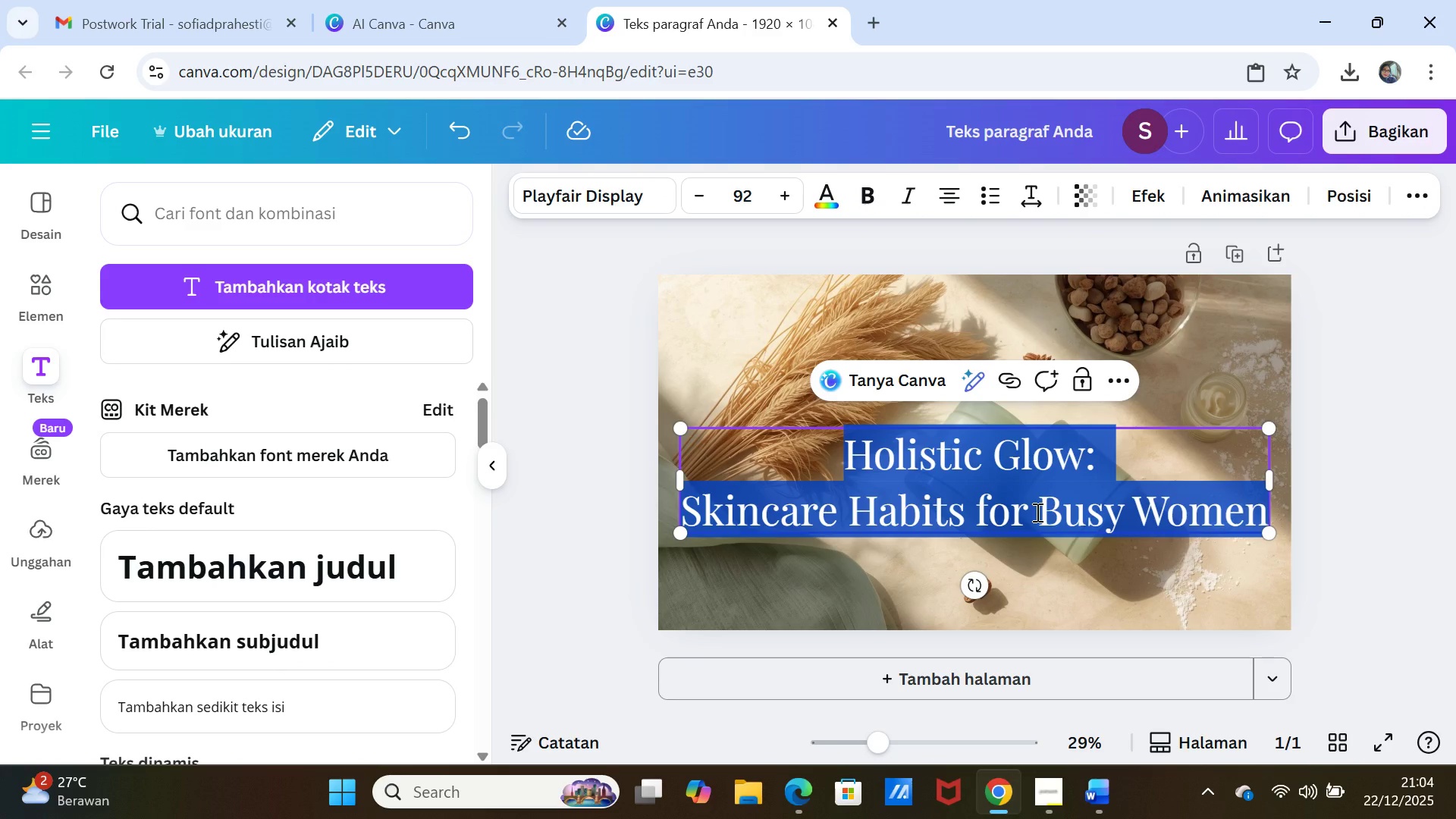 
left_click([1036, 512])
 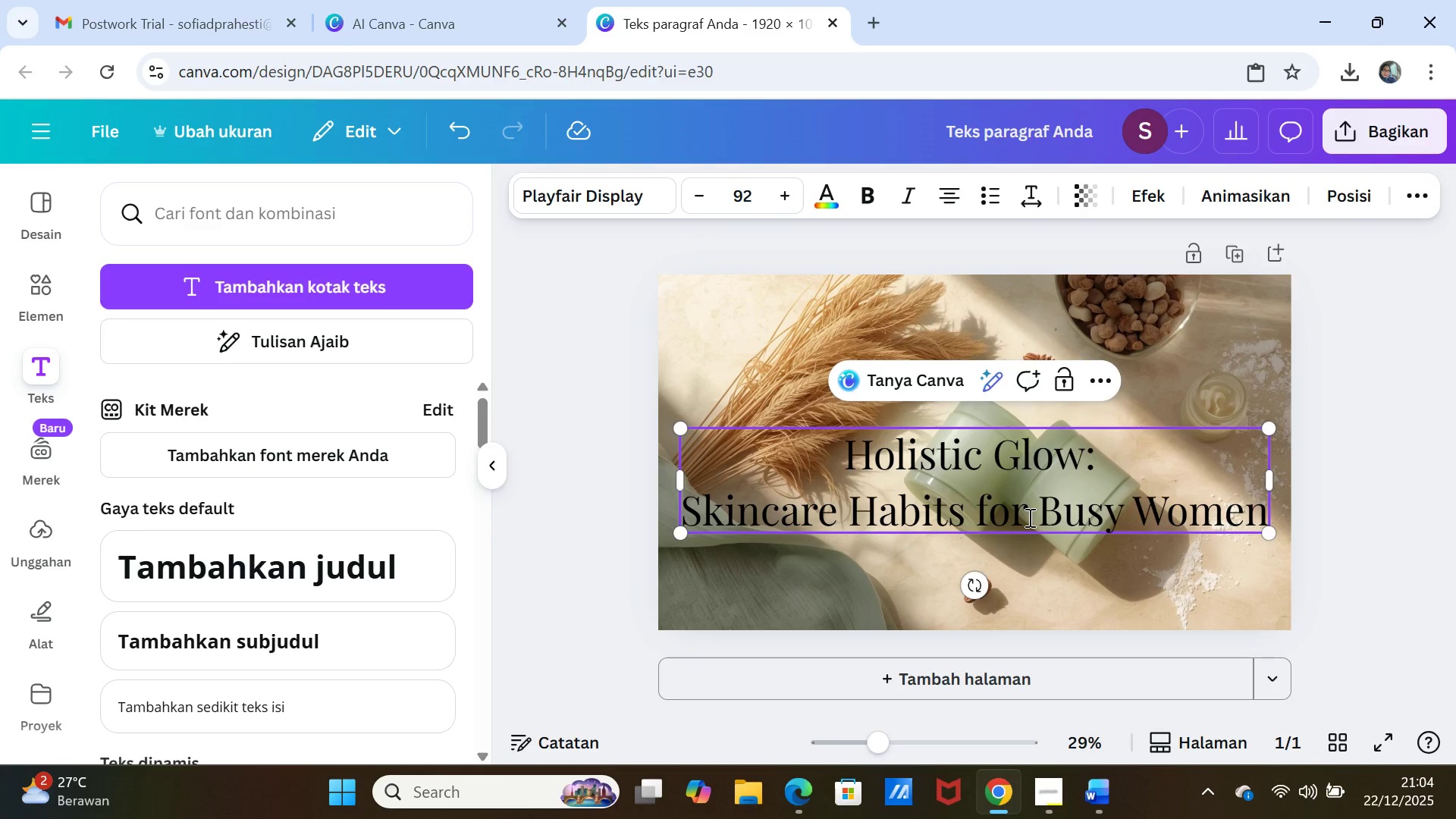 
key(Enter)
 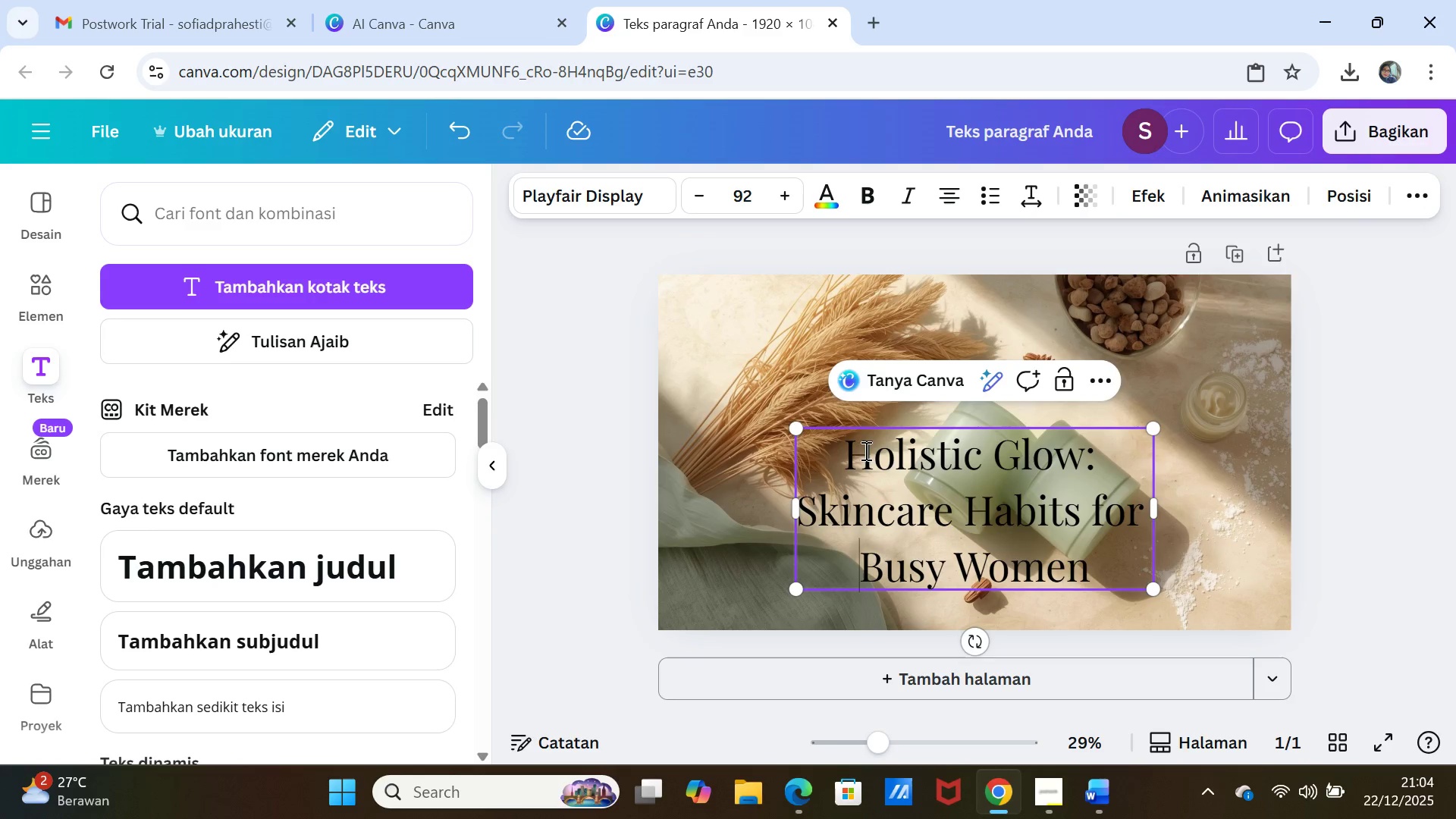 
left_click_drag(start_coordinate=[853, 451], to_coordinate=[1100, 576])
 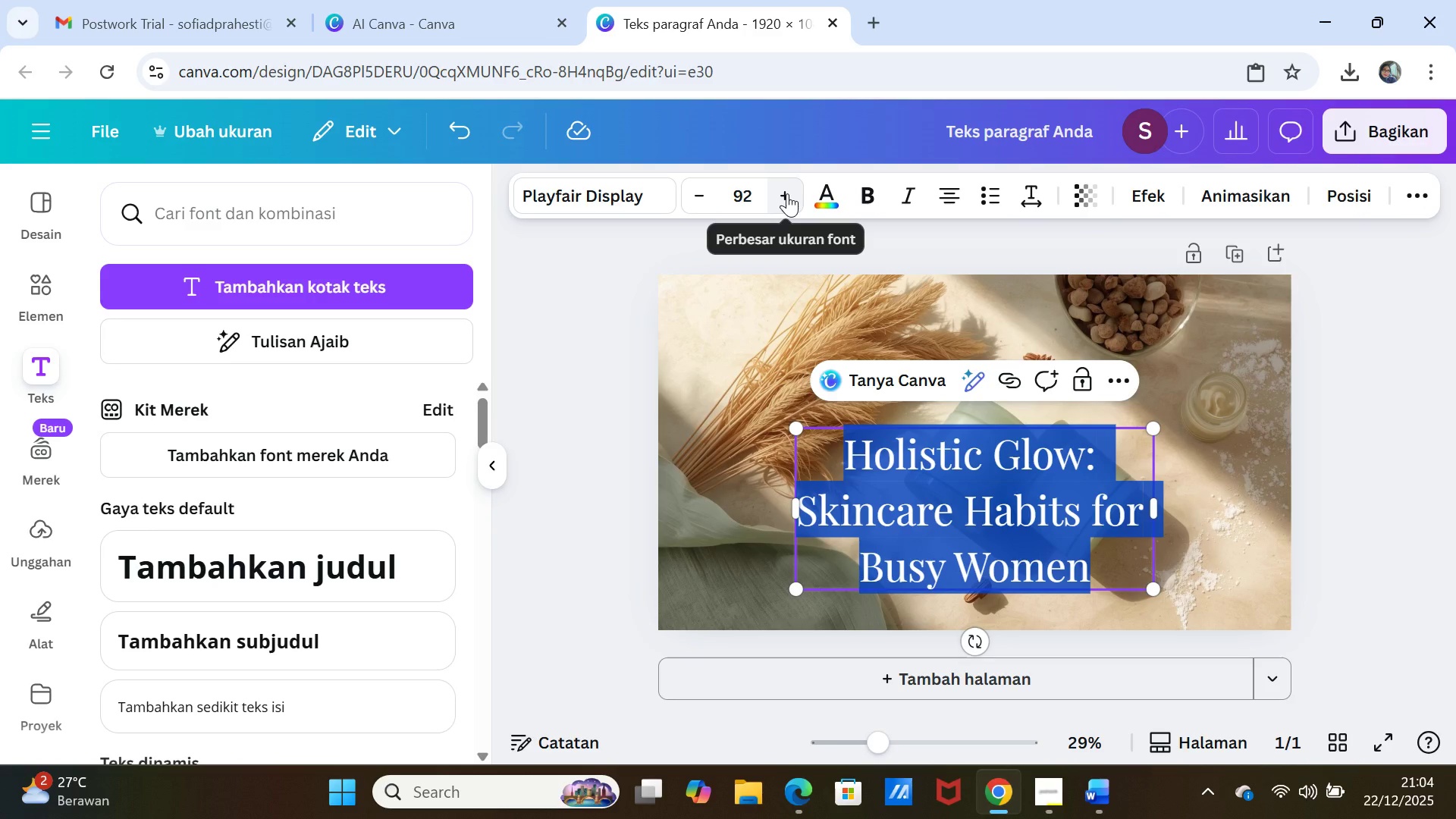 
double_click([787, 193])
 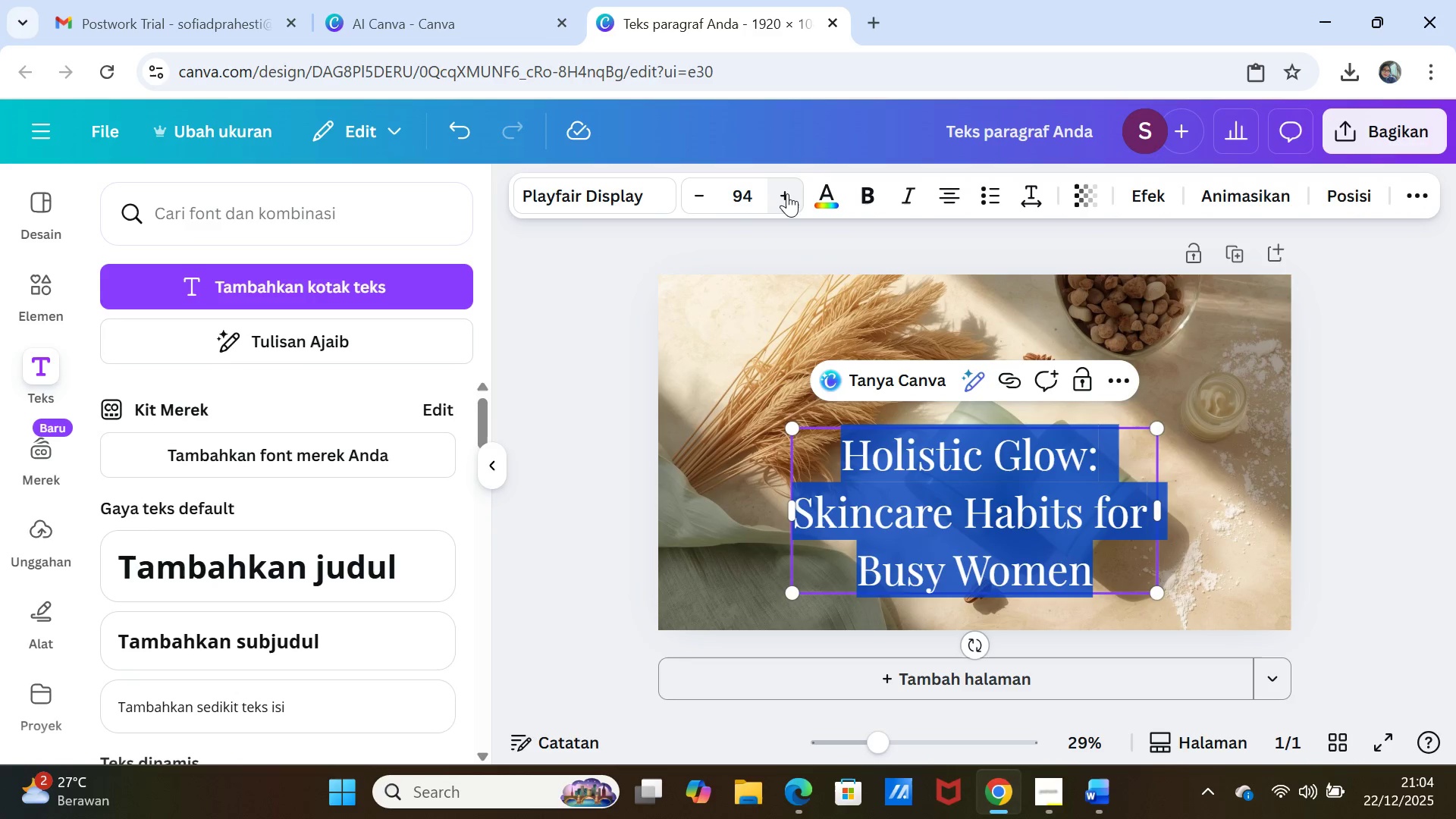 
triple_click([787, 193])
 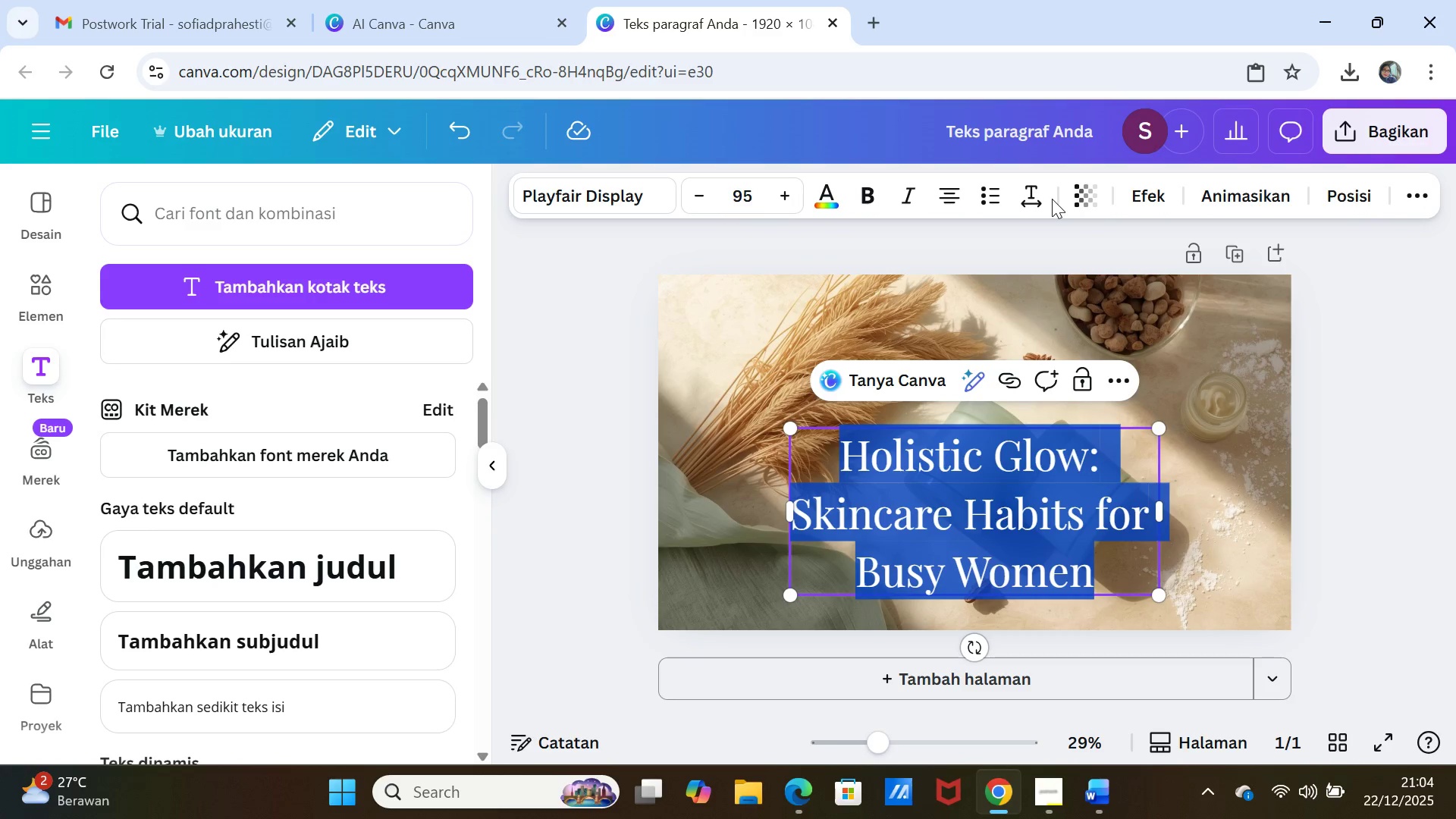 
left_click([1041, 197])
 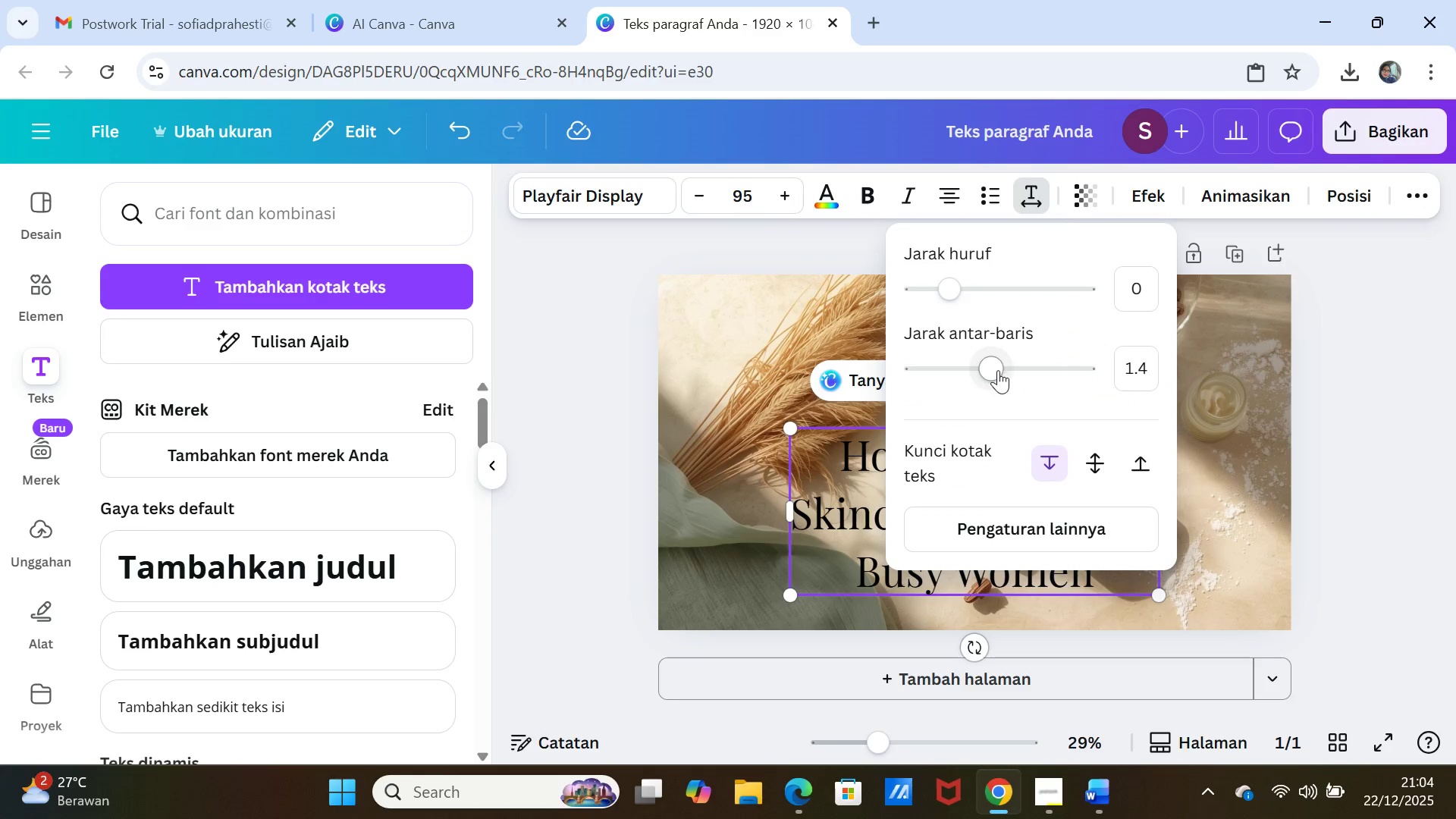 
left_click_drag(start_coordinate=[993, 367], to_coordinate=[949, 360])
 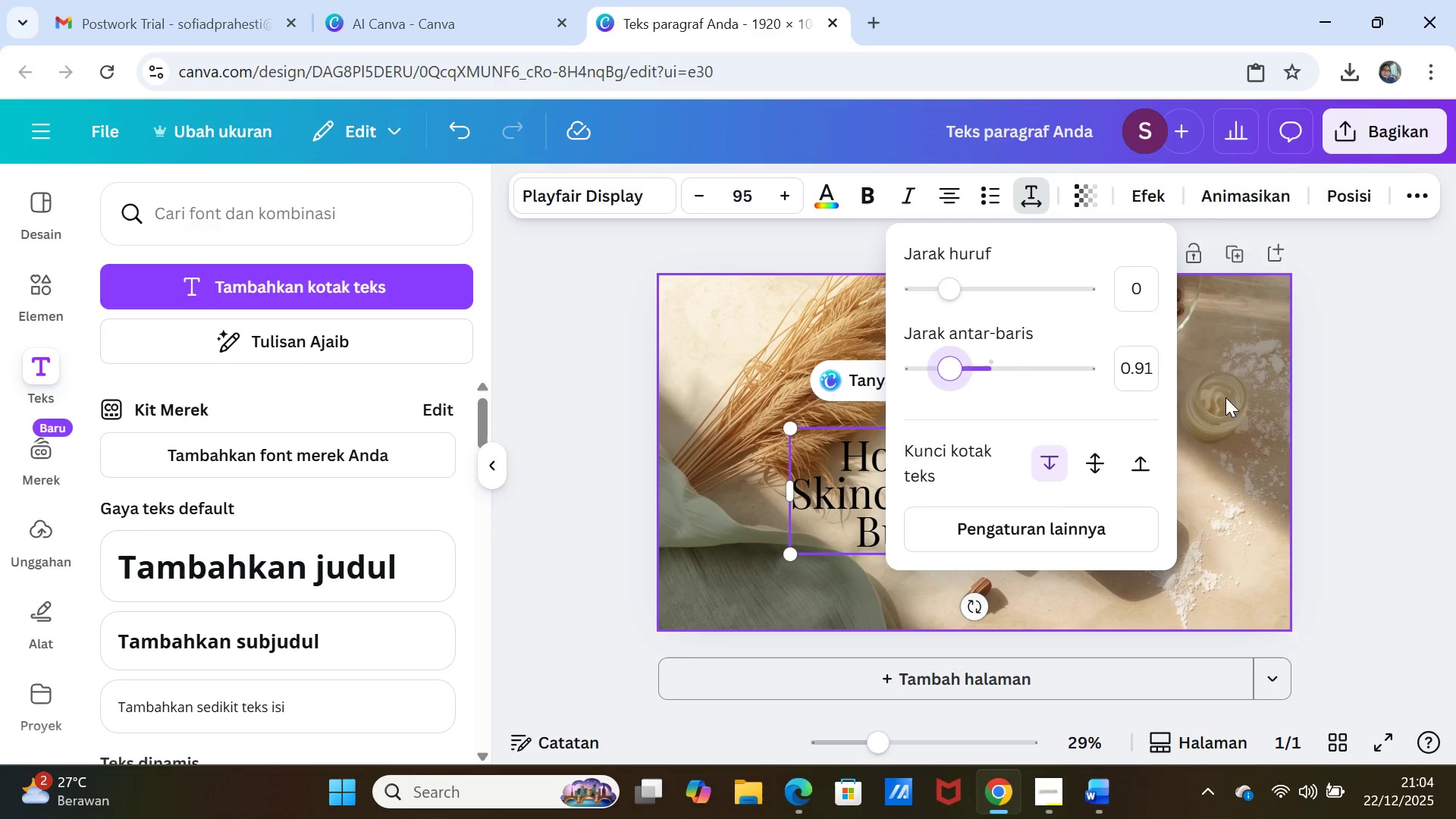 
left_click([1238, 400])
 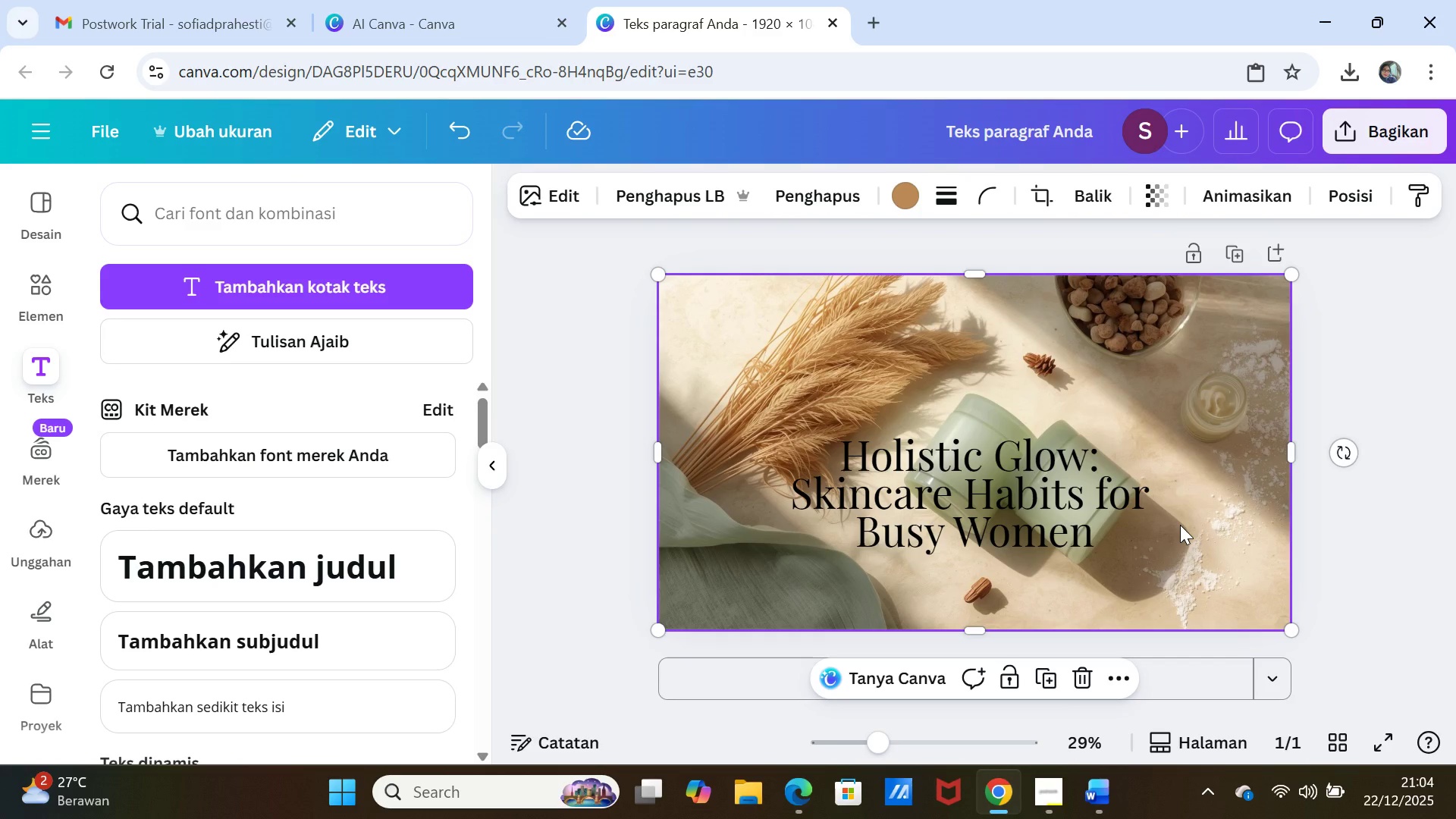 
left_click([1180, 525])
 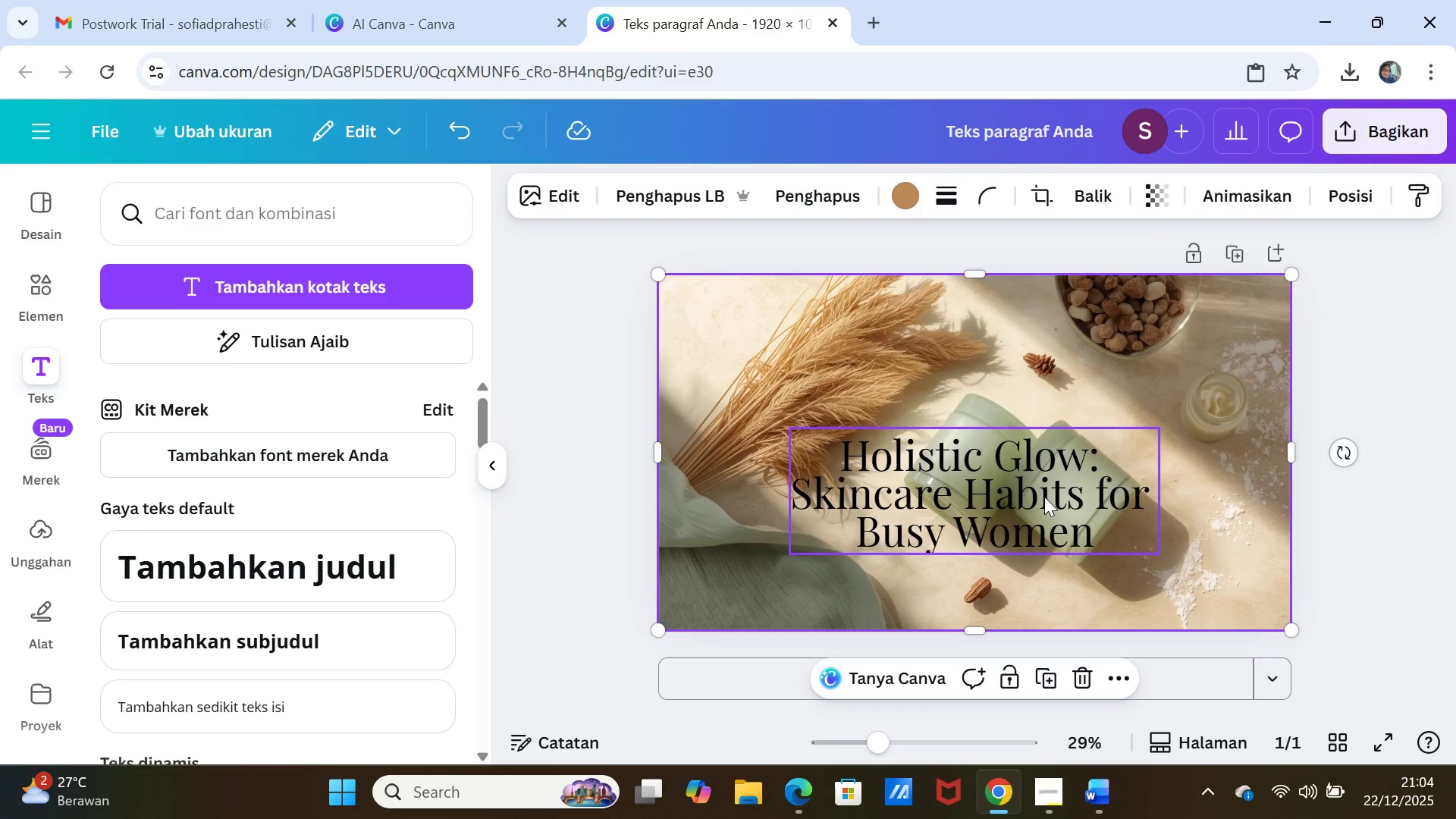 
left_click_drag(start_coordinate=[1044, 497], to_coordinate=[1056, 403])
 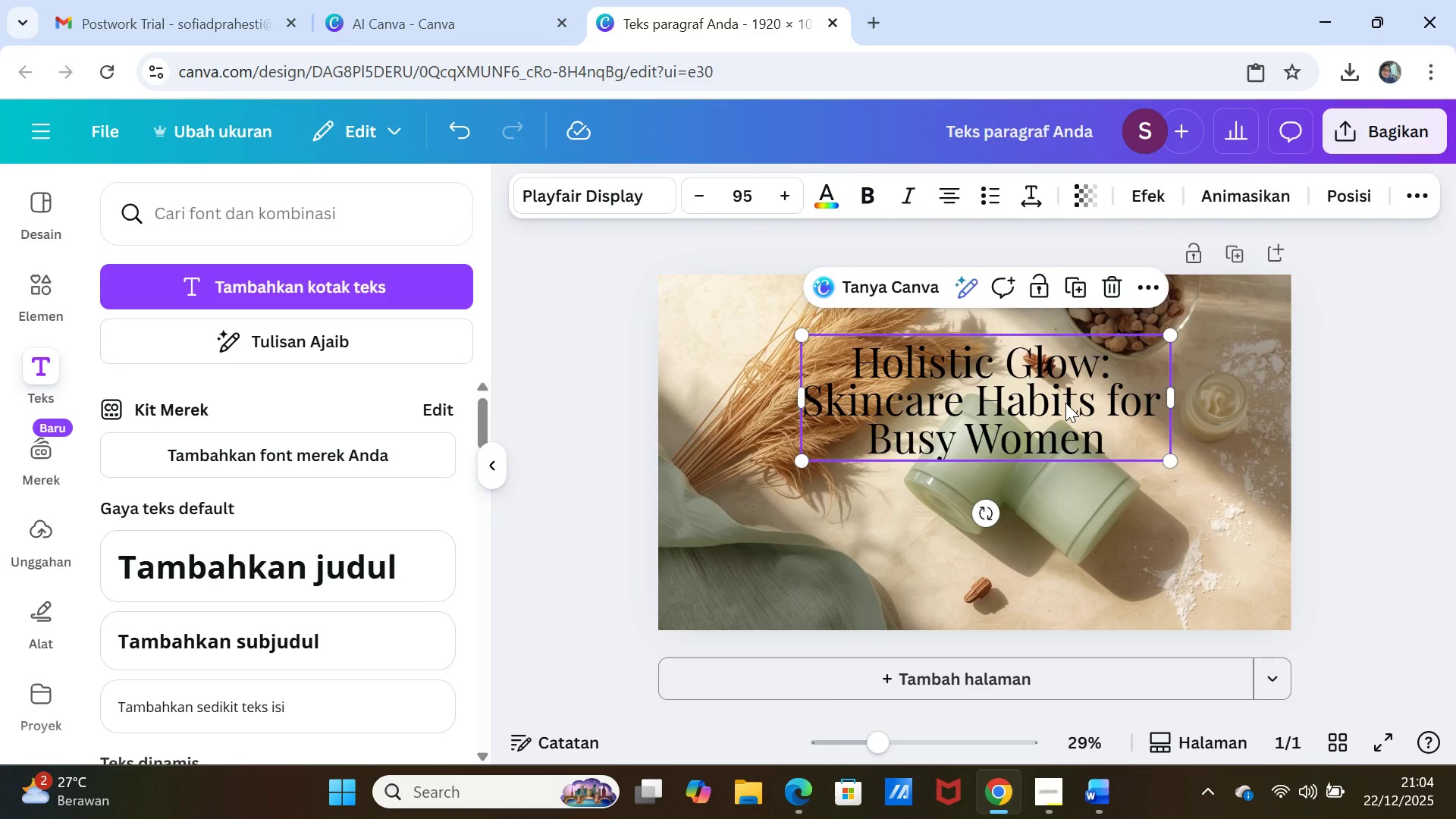 
left_click([1045, 375])
 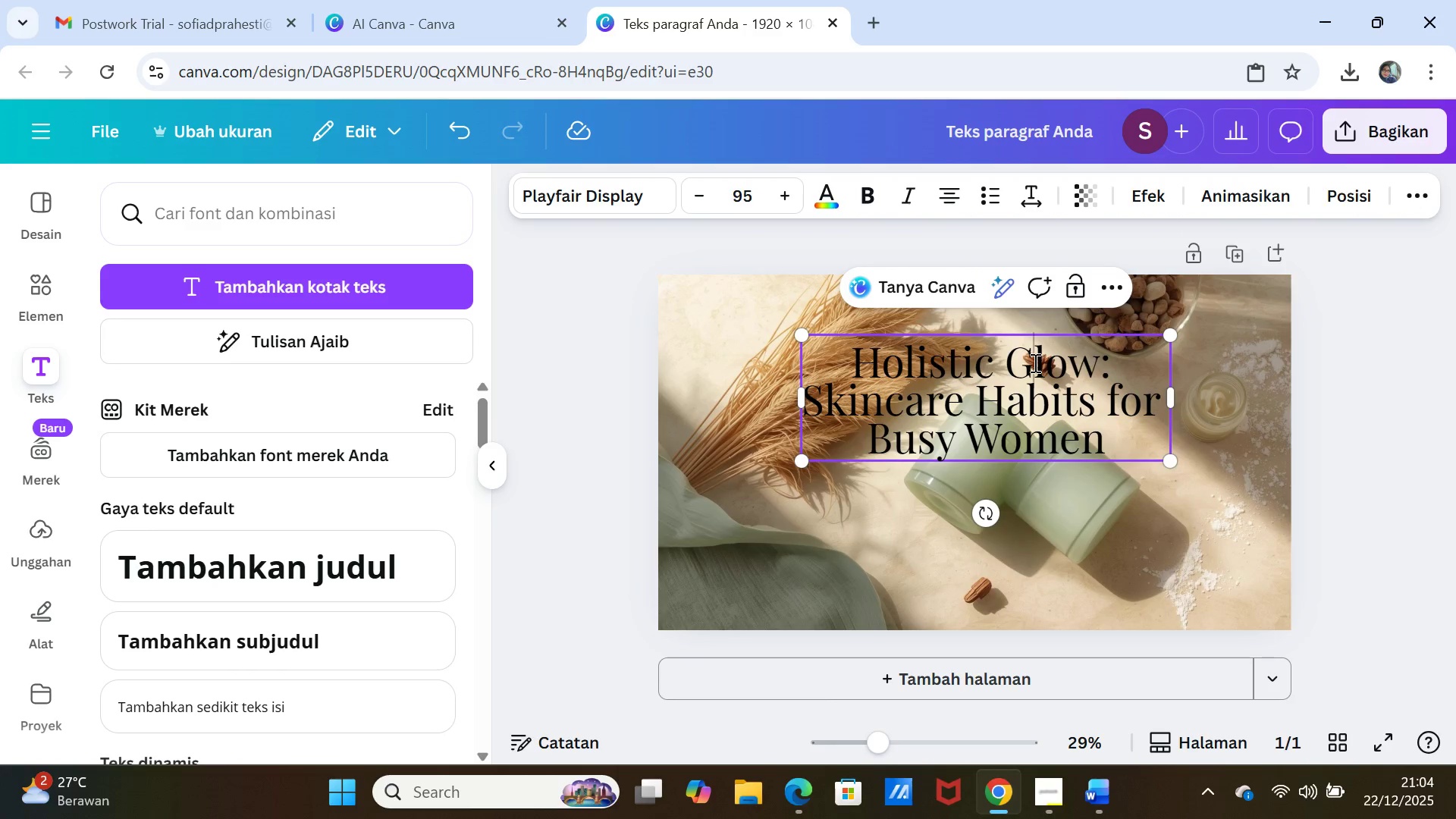 
double_click([1034, 362])
 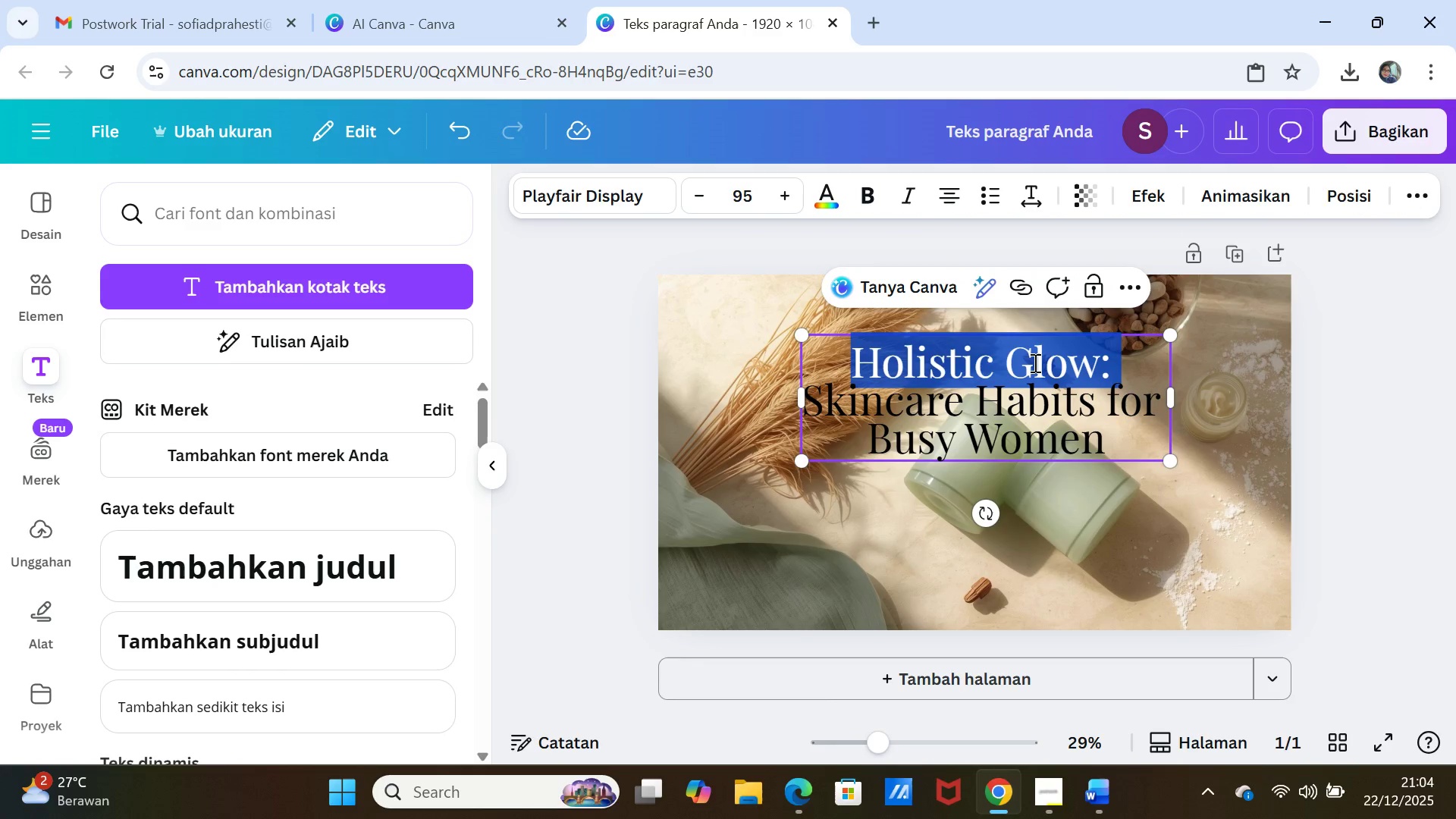 
triple_click([1034, 362])
 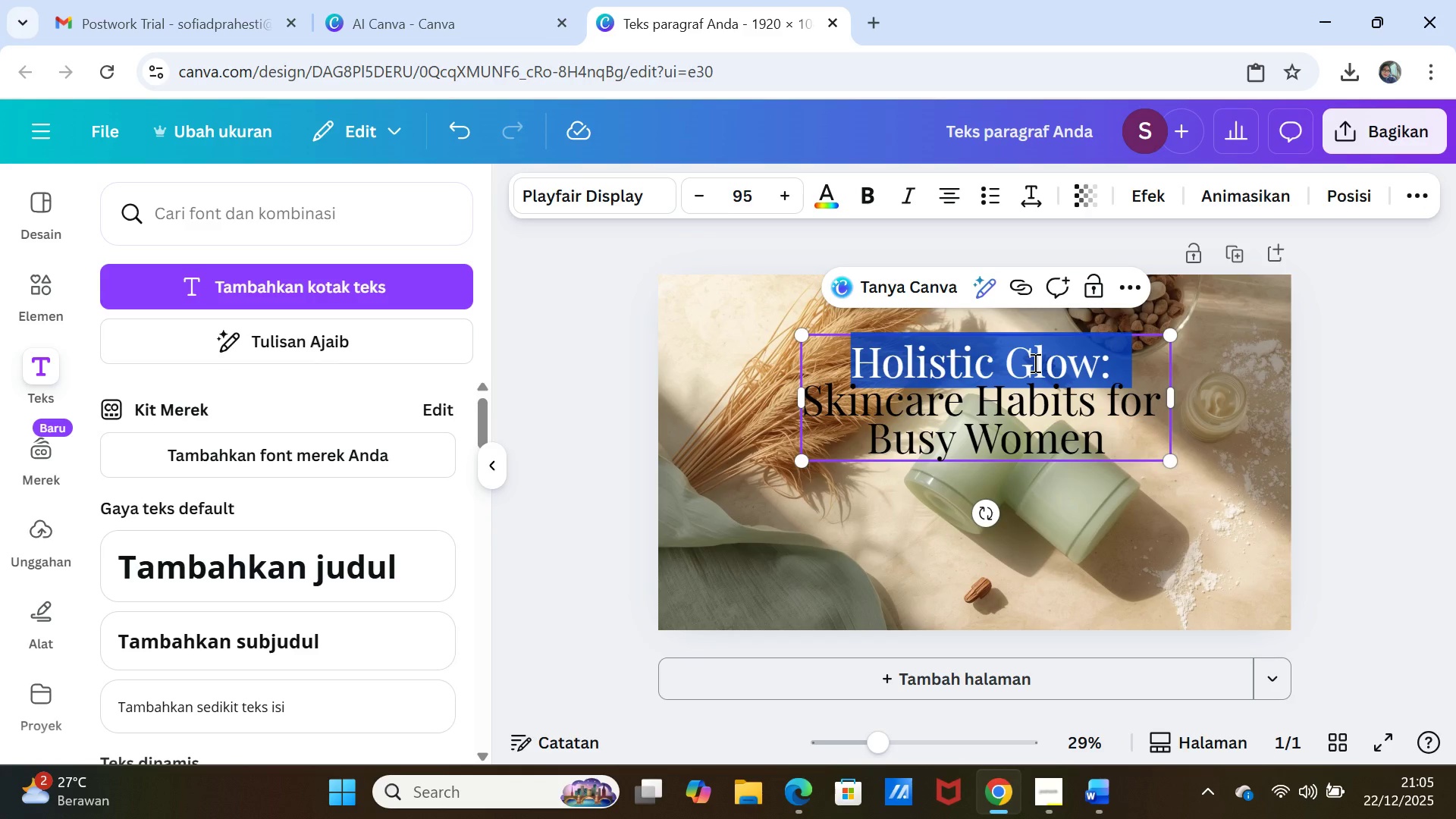 
key(Shift+ArrowUp)
 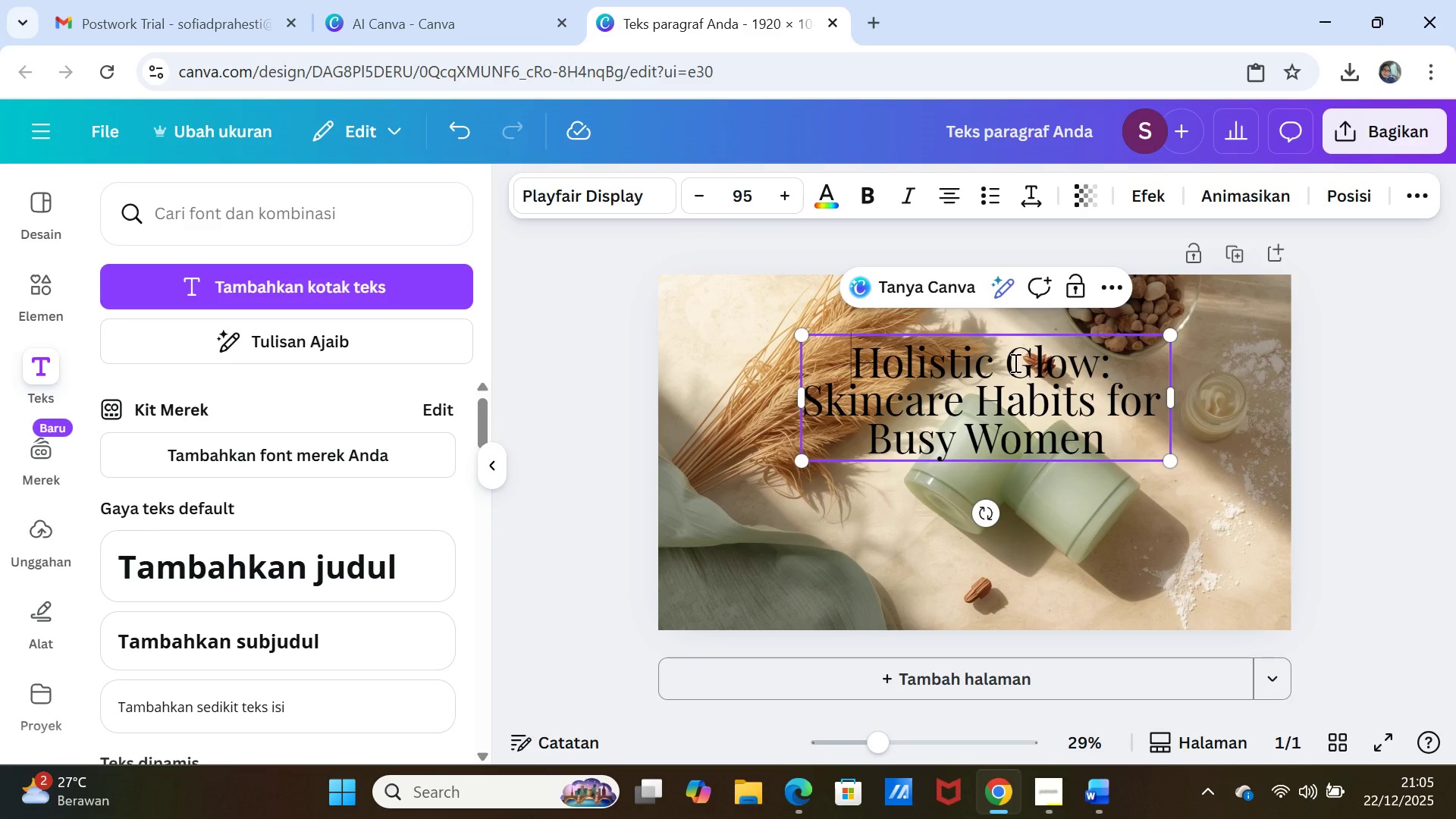 
double_click([1014, 362])
 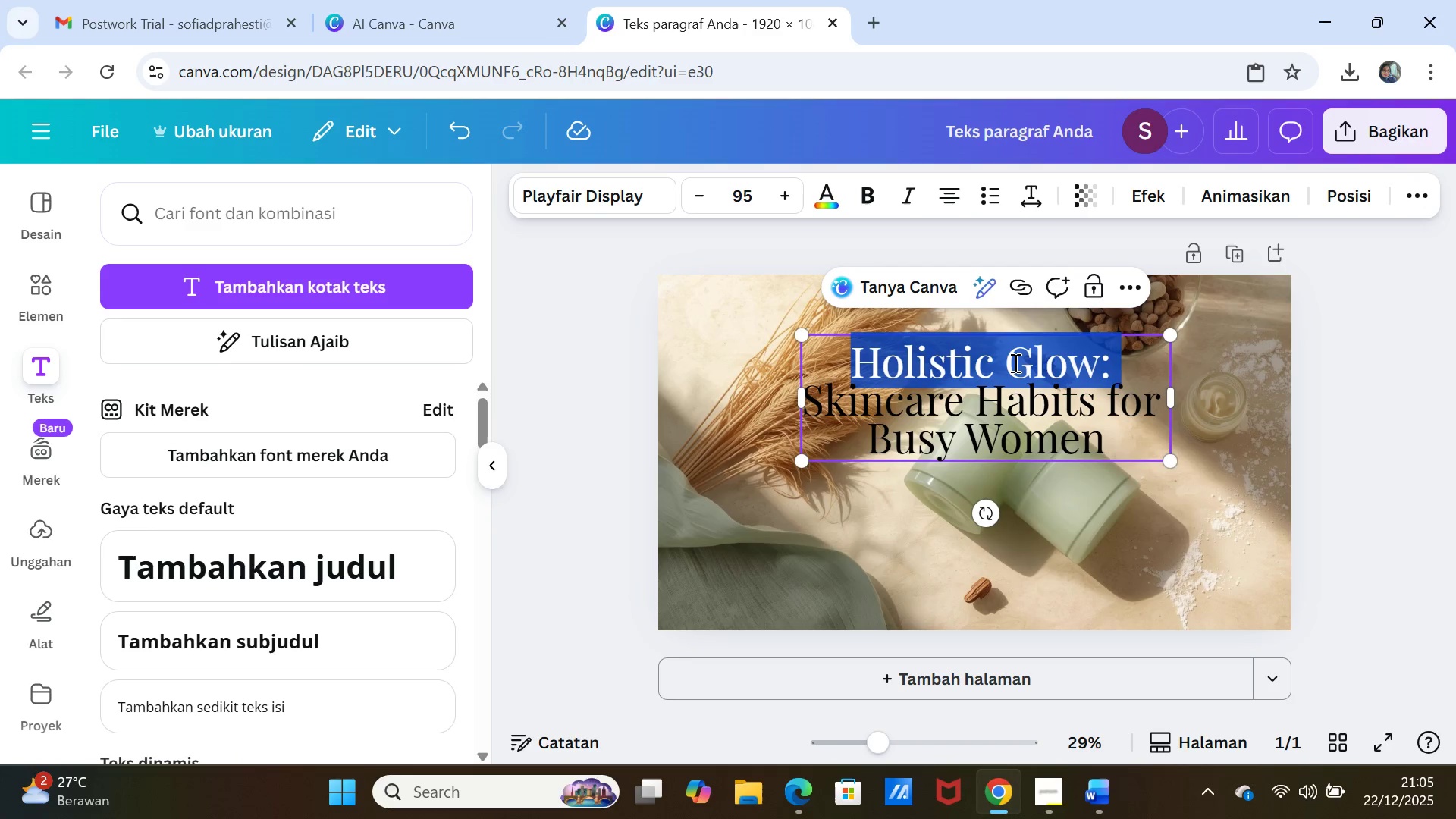 
triple_click([1014, 362])
 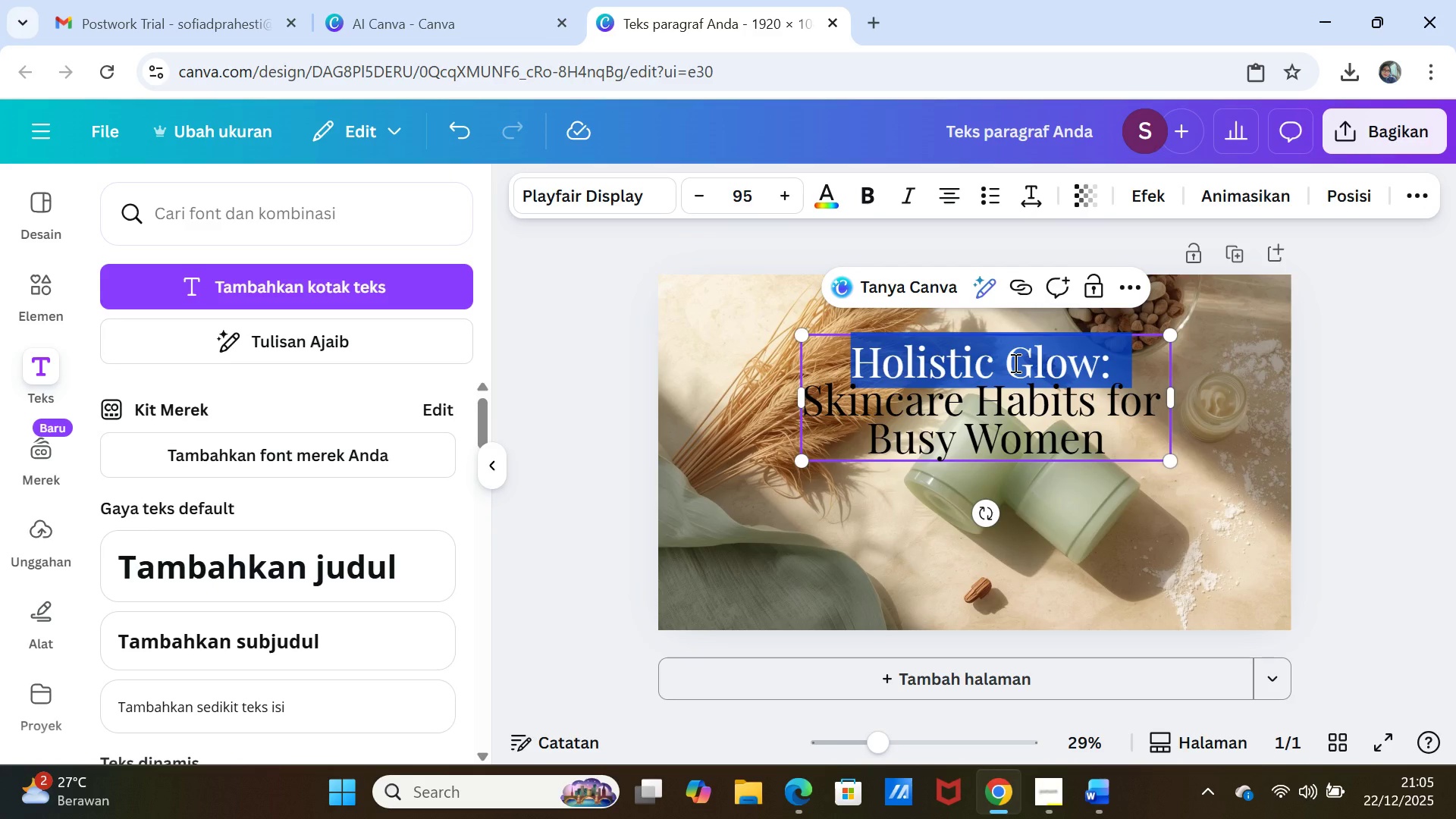 
key(Shift+ArrowDown)
 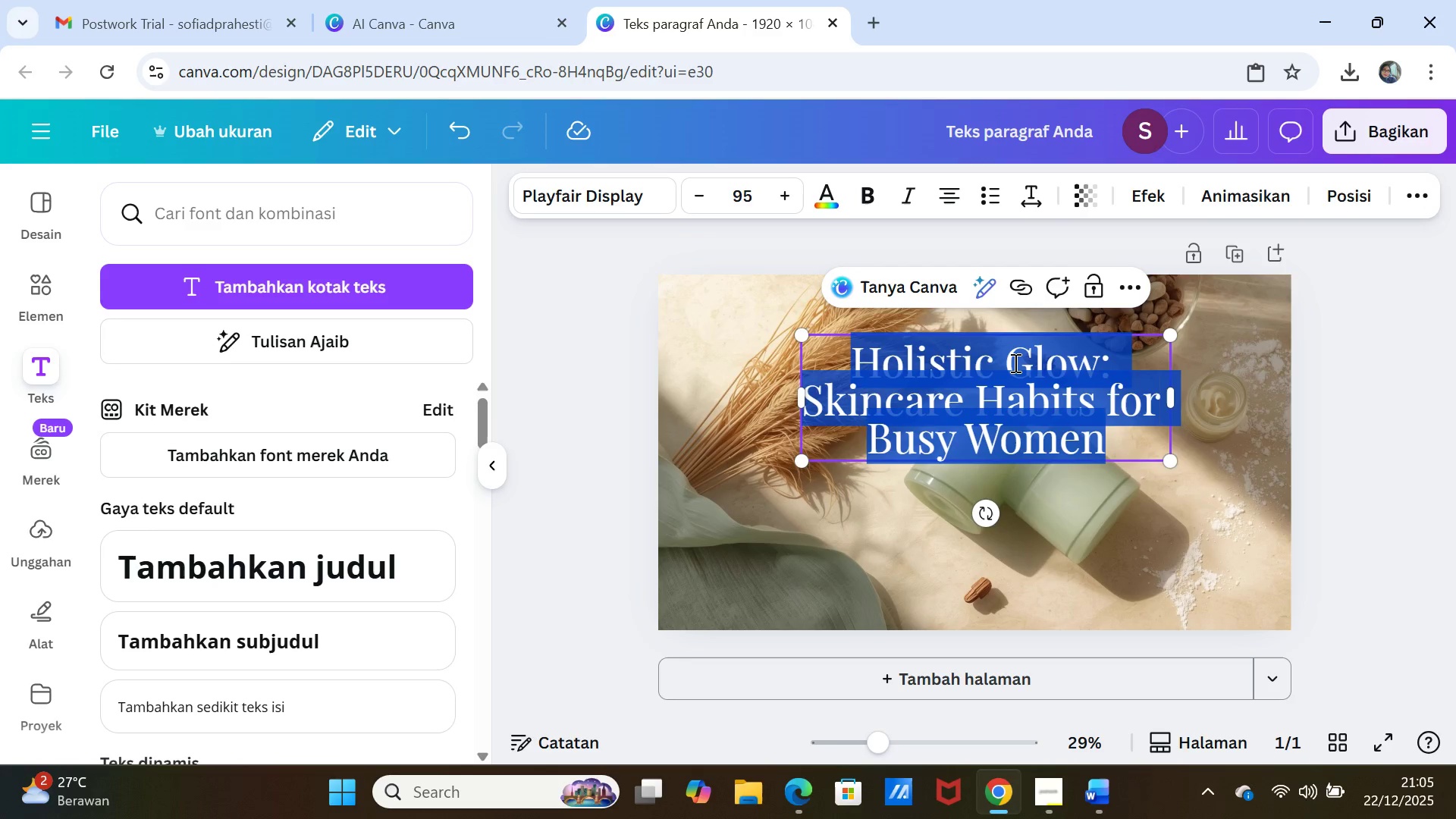 
key(Shift+ArrowDown)
 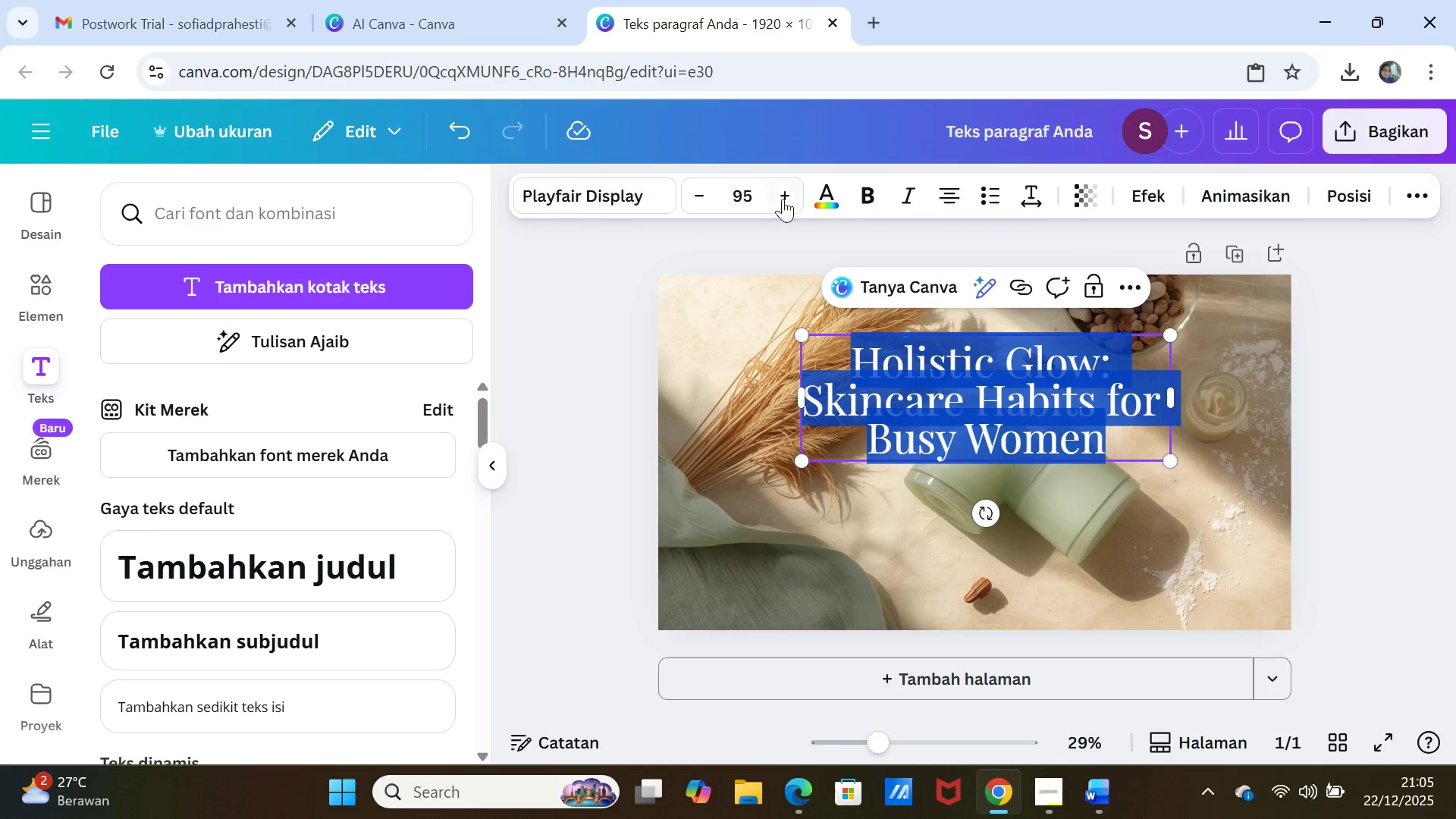 
left_click([825, 191])
 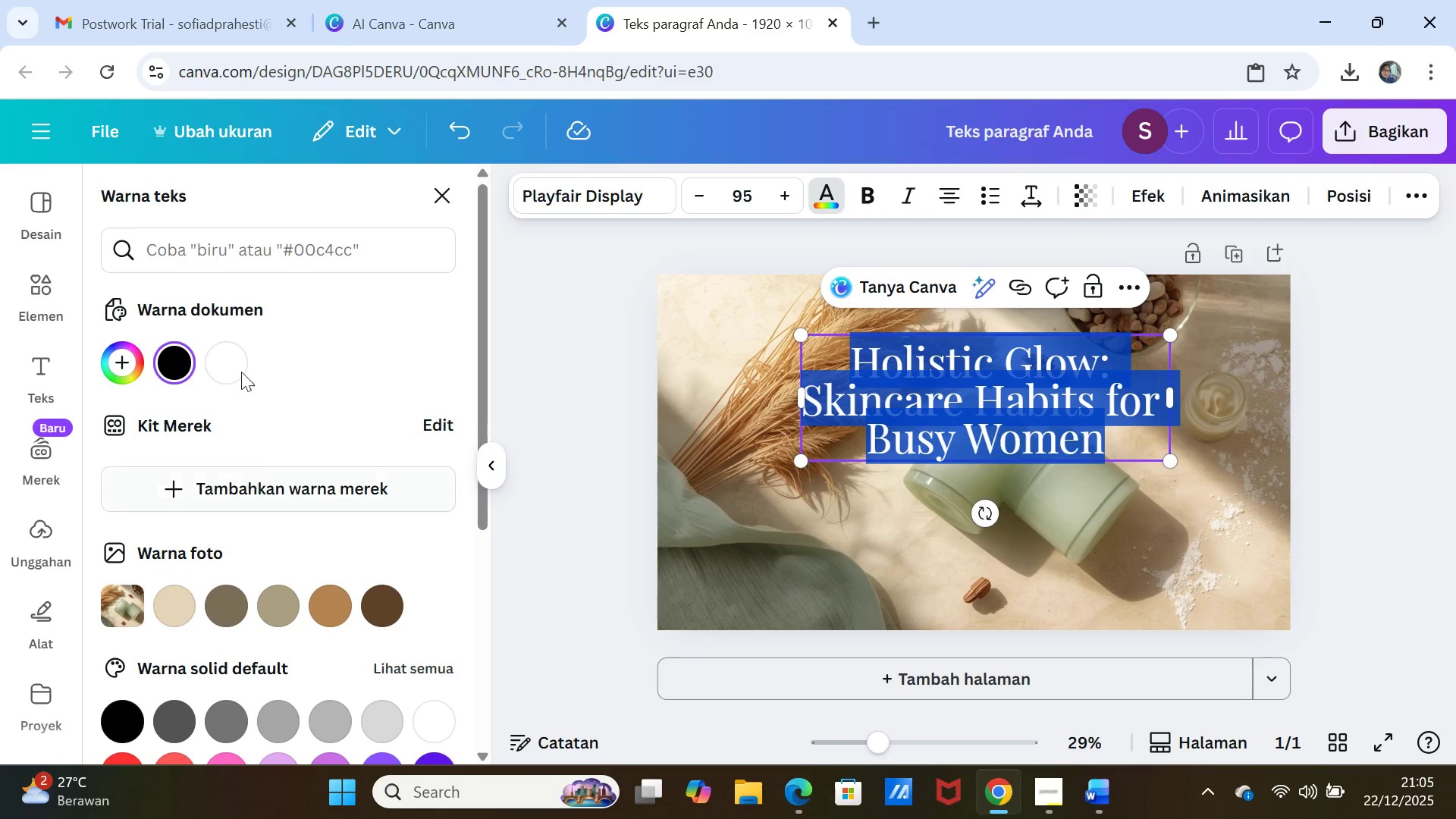 
left_click([224, 366])
 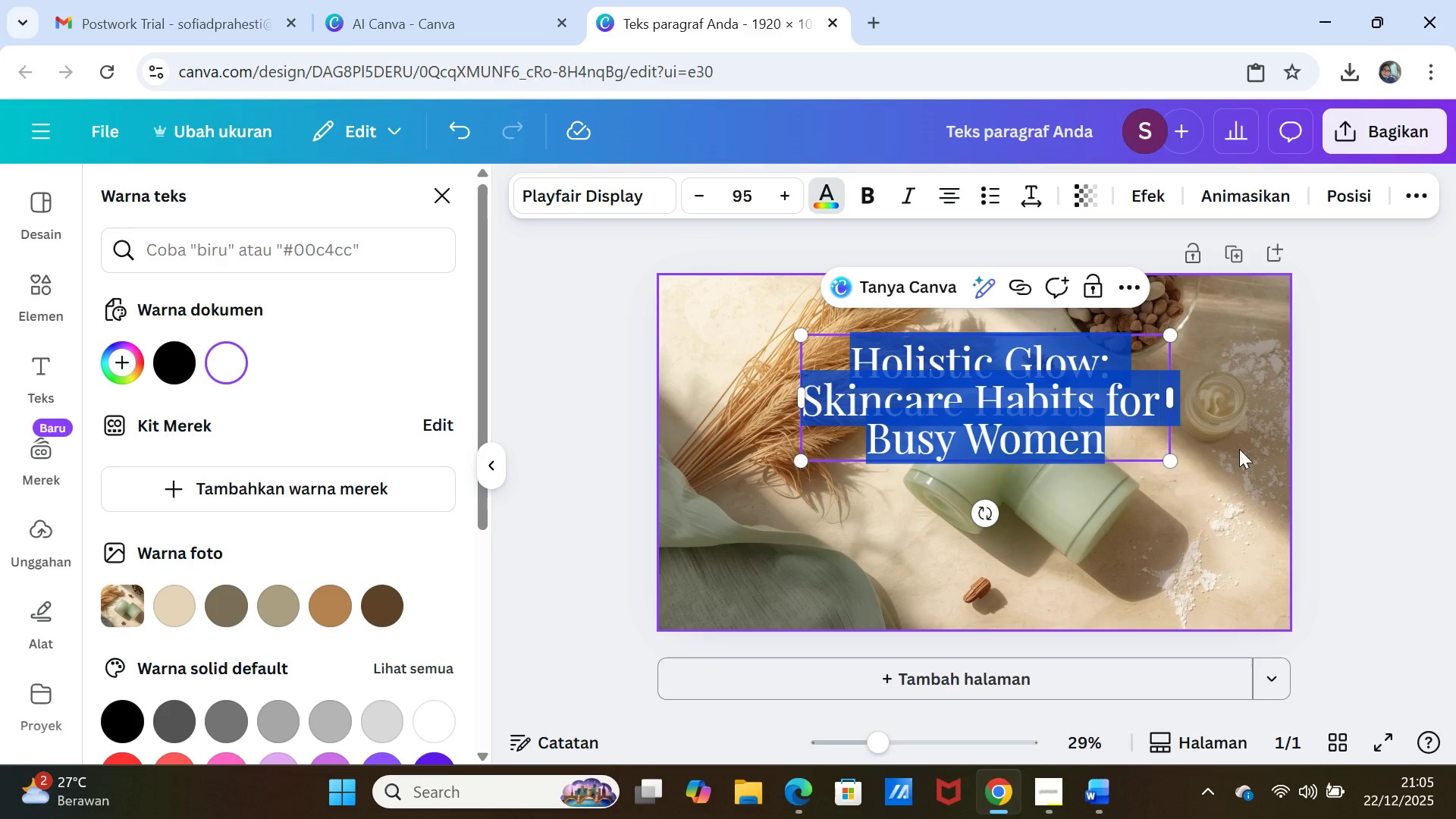 
left_click([1238, 453])
 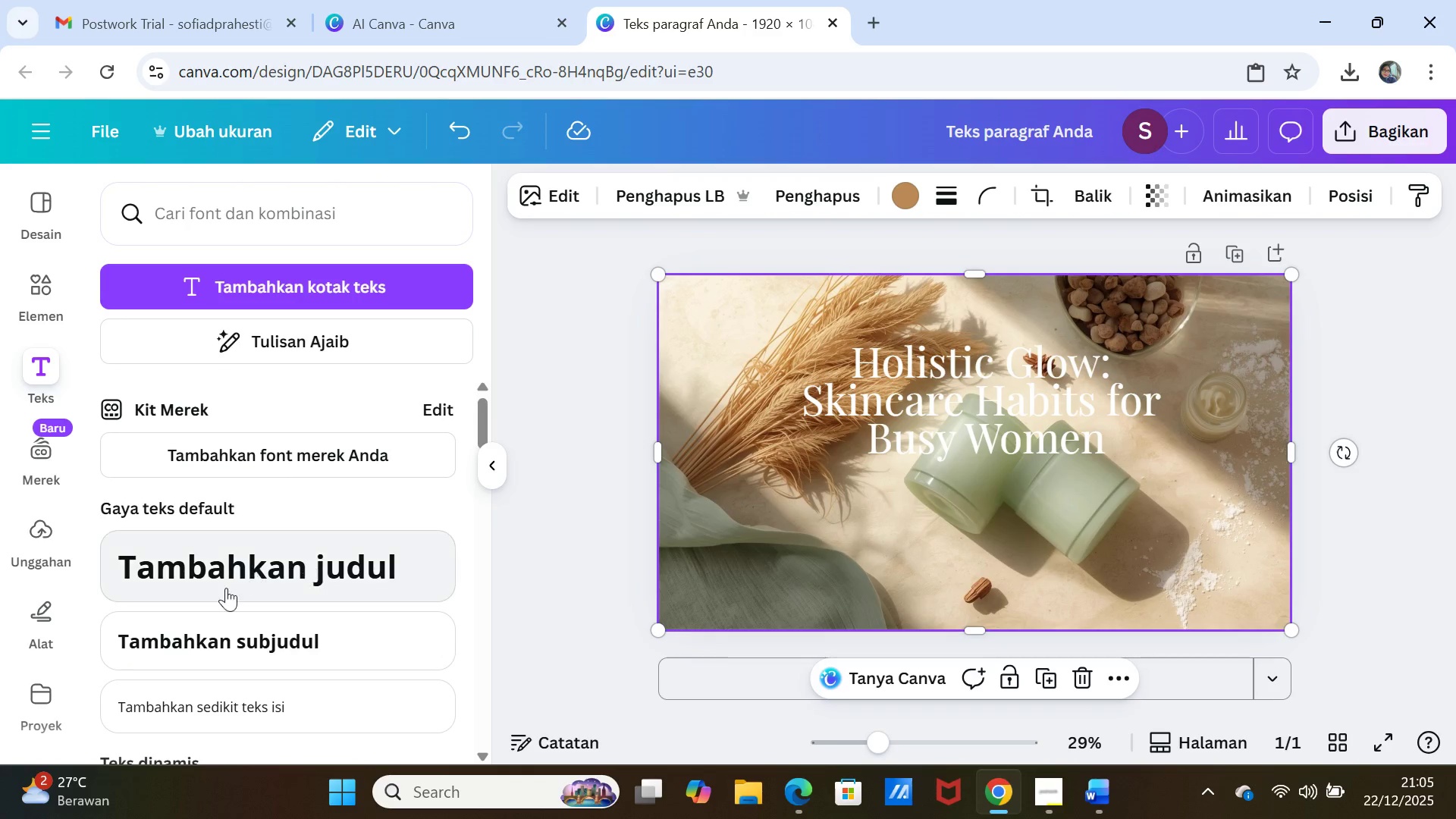 
left_click([187, 641])
 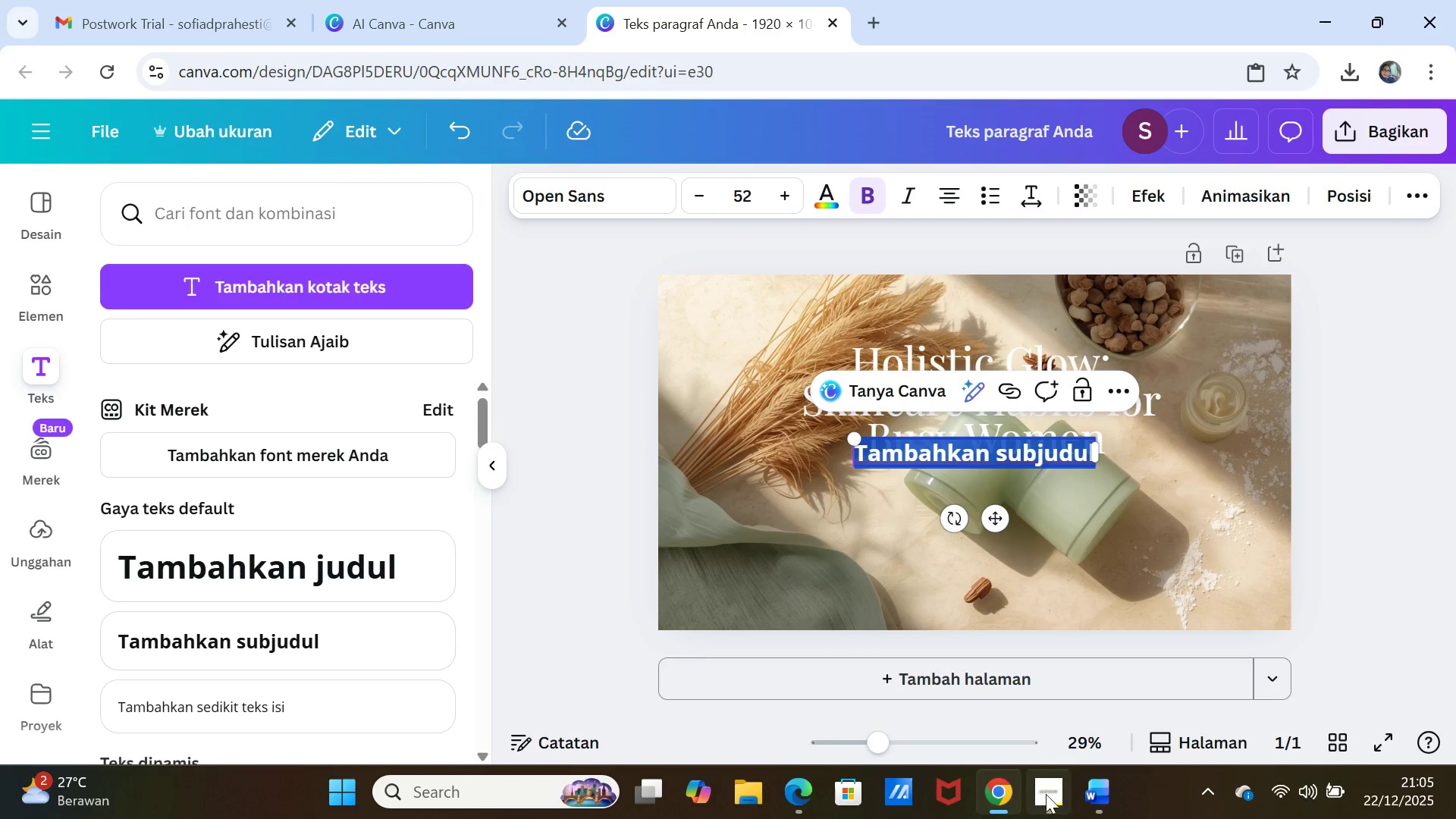 
left_click([1090, 792])
 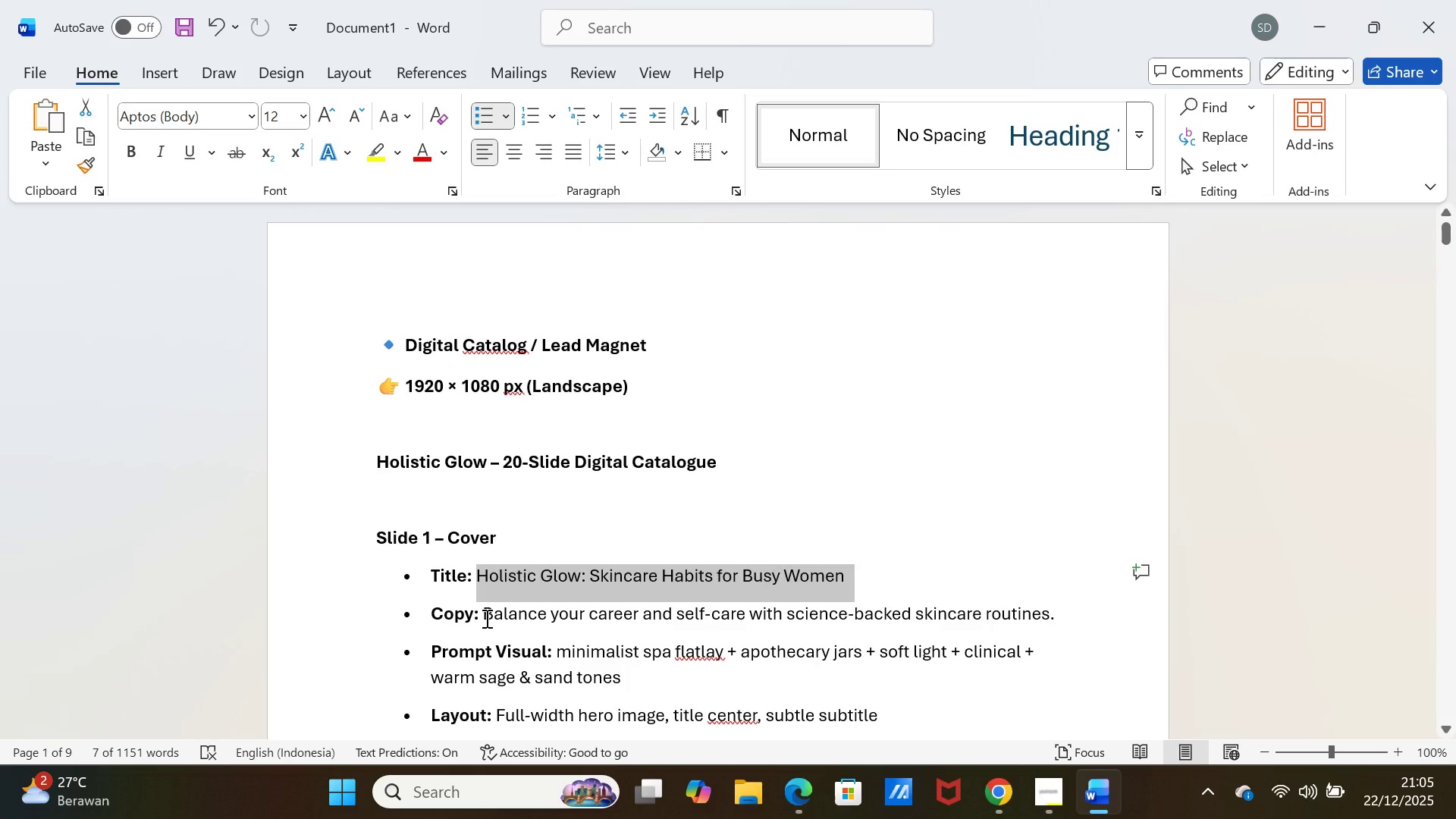 
left_click_drag(start_coordinate=[485, 614], to_coordinate=[1111, 613])
 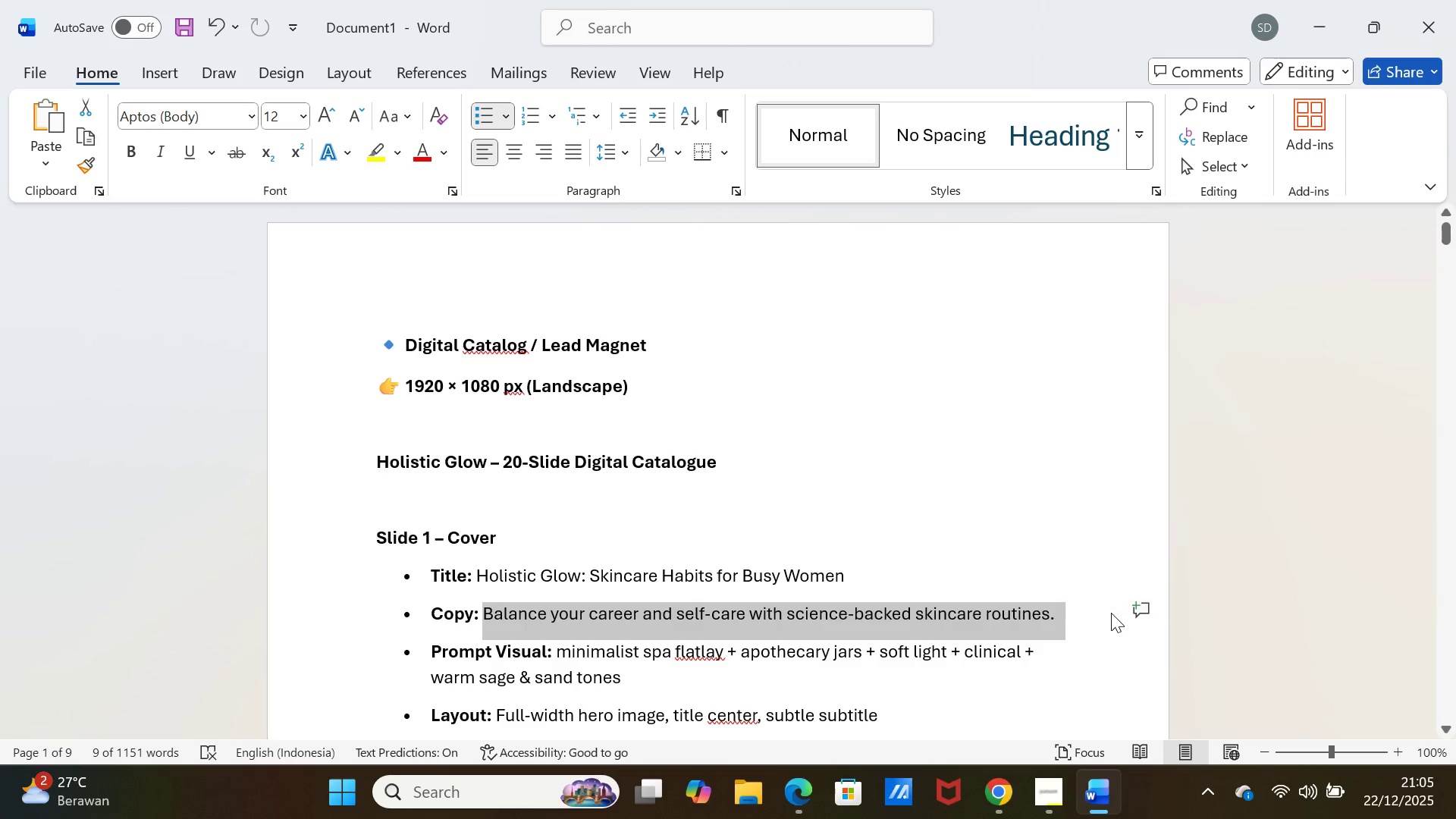 
key(Control+C)
 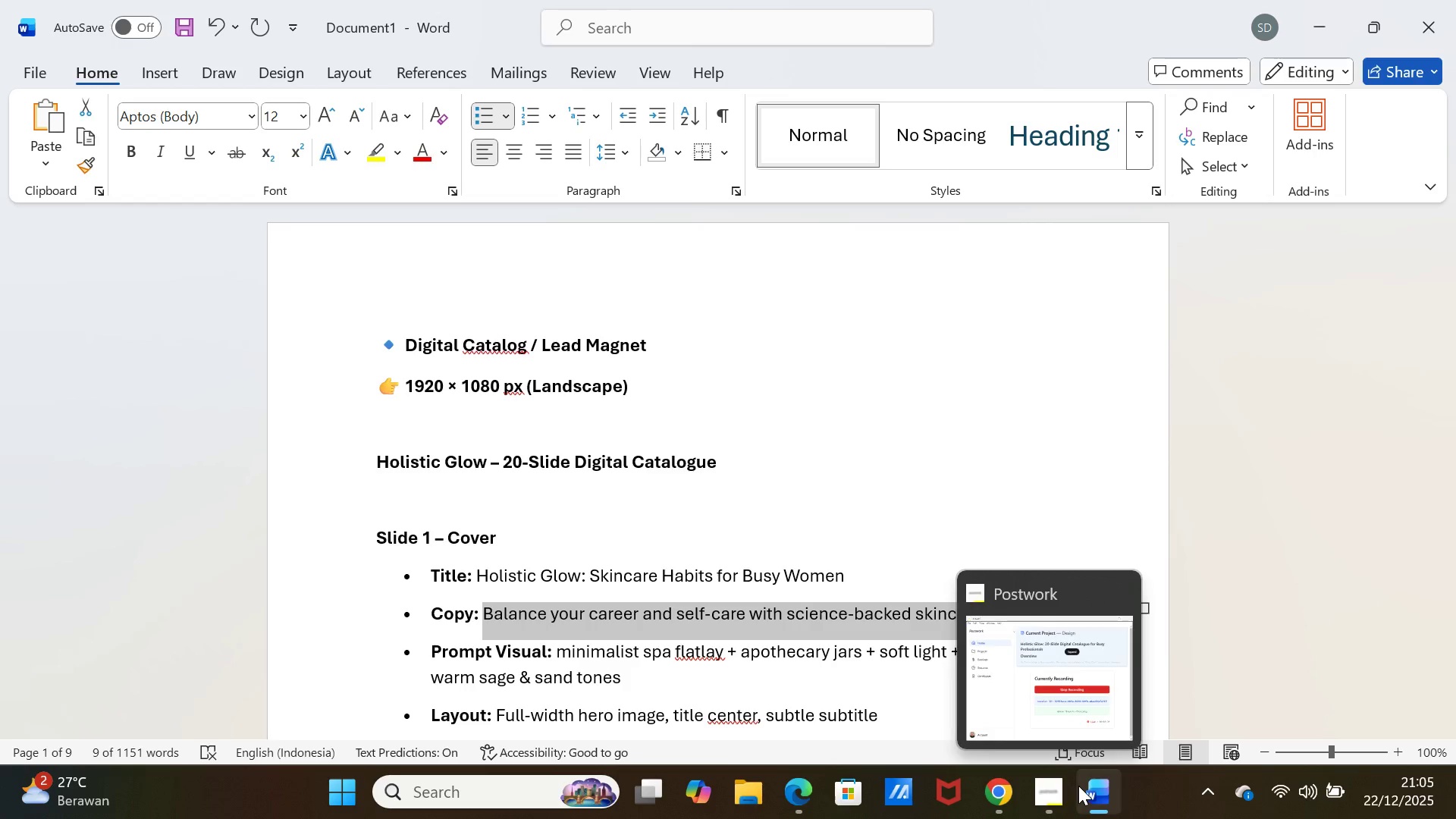 
left_click([1078, 786])
 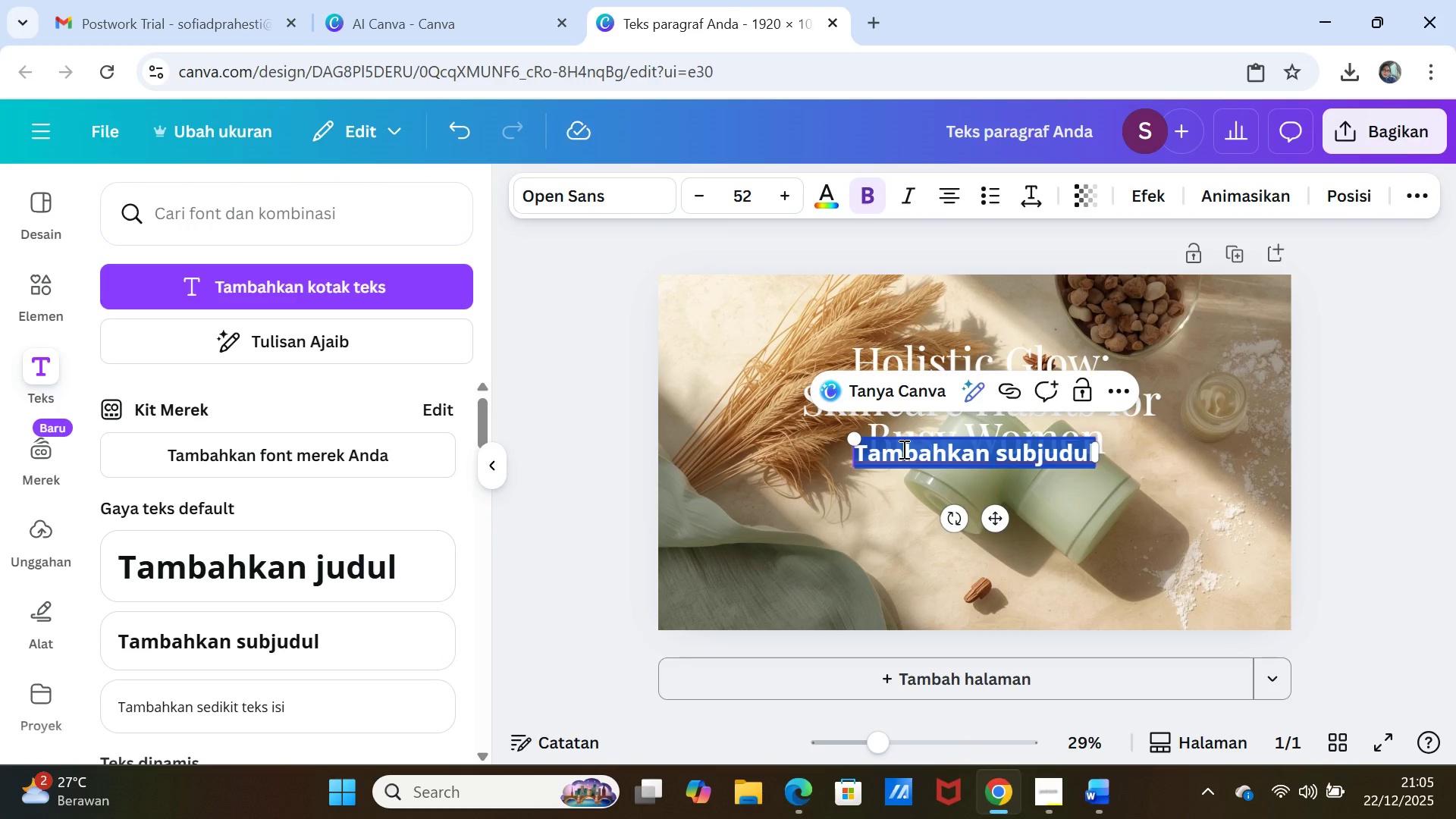 
double_click([902, 449])
 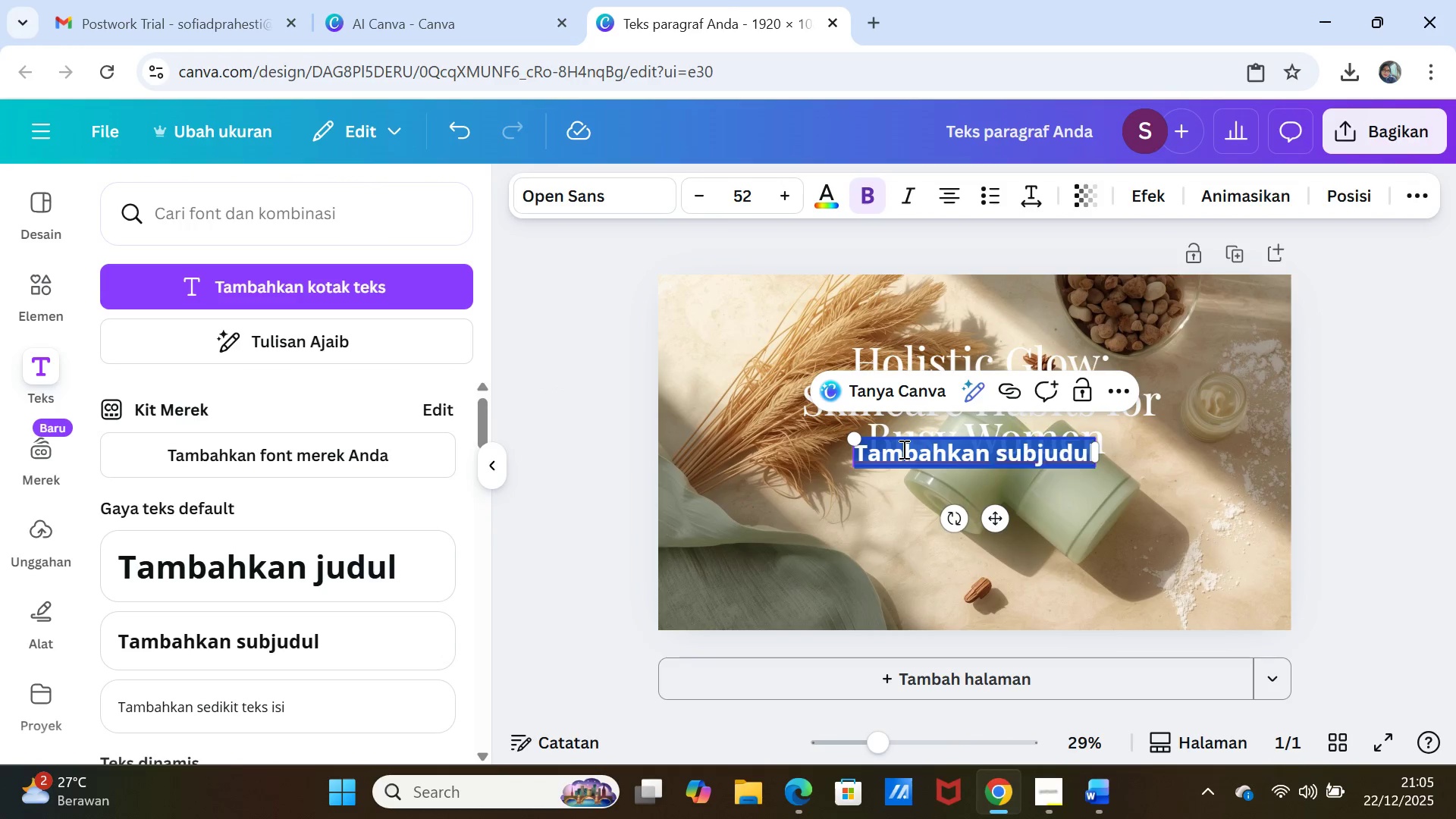 
triple_click([902, 449])
 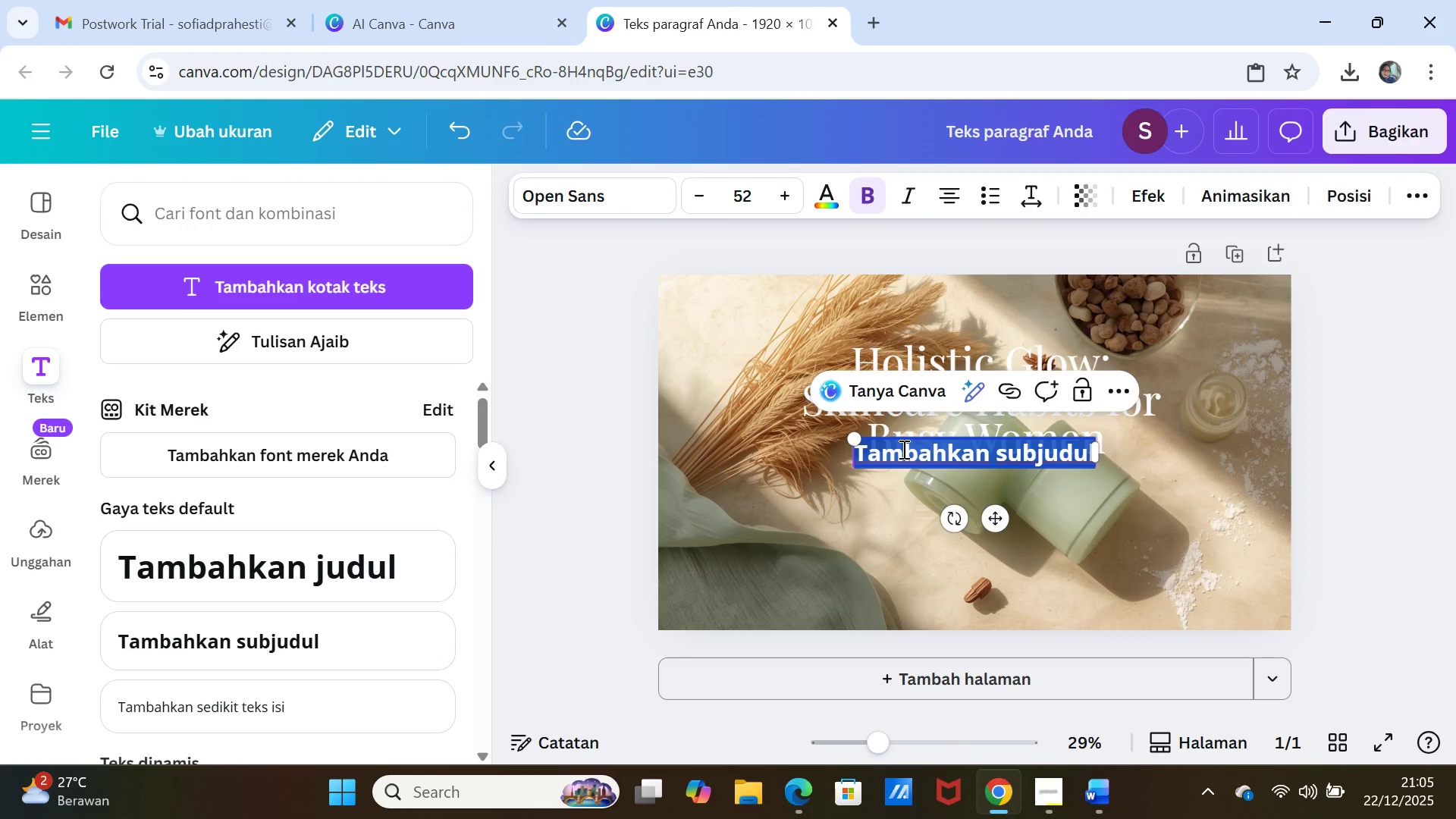 
key(Control+V)
 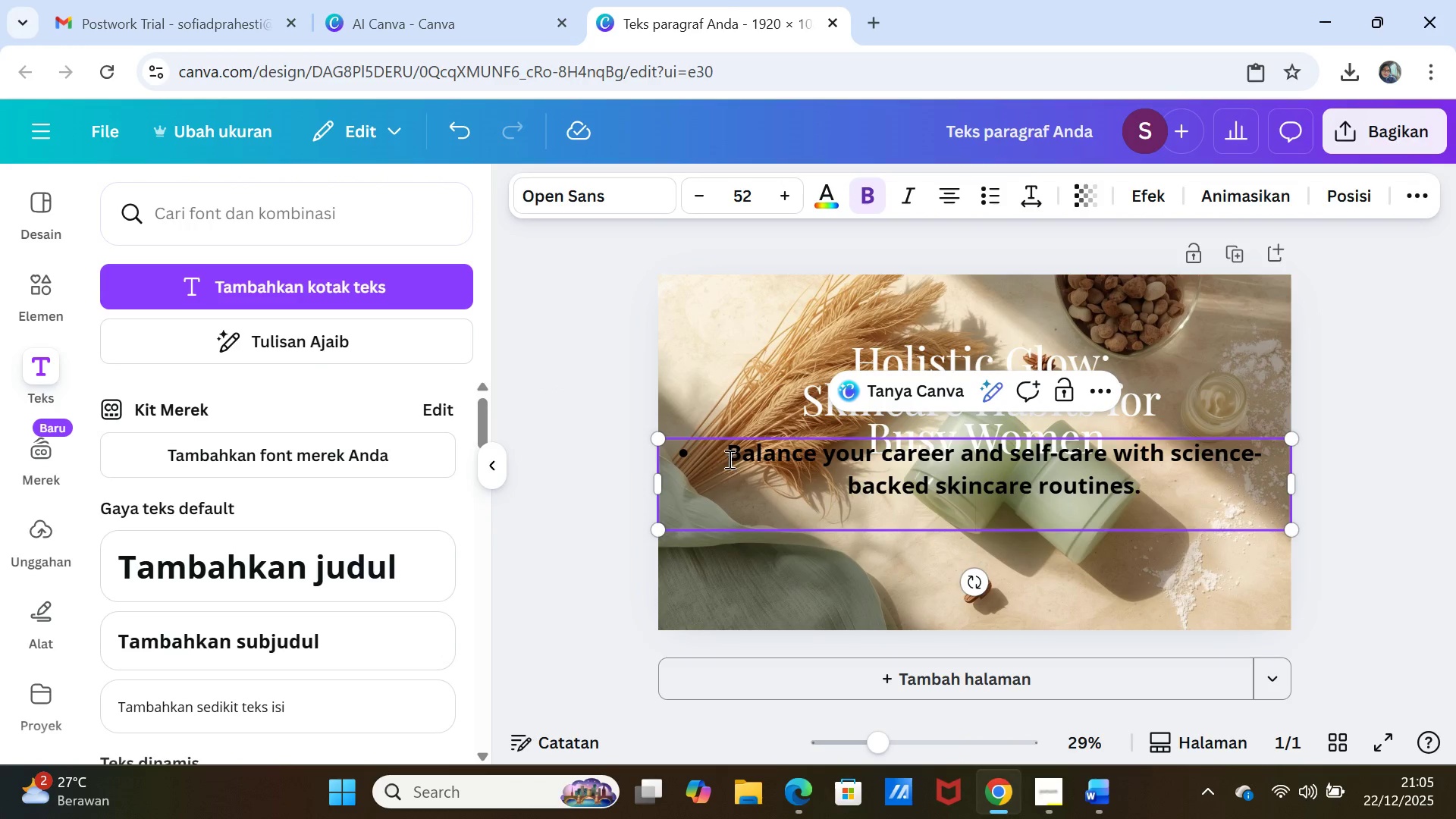 
left_click([736, 457])
 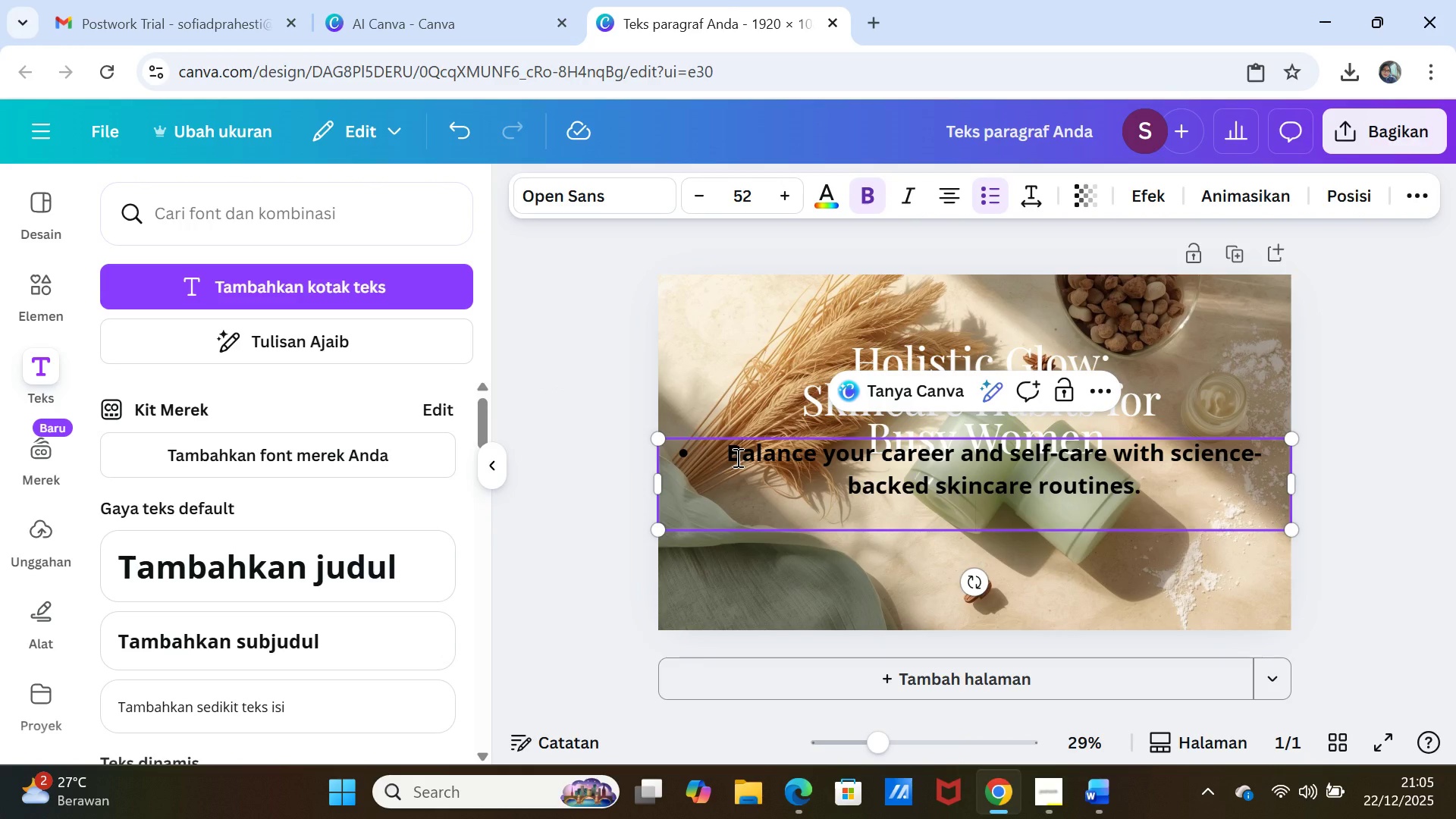 
key(ArrowLeft)
 